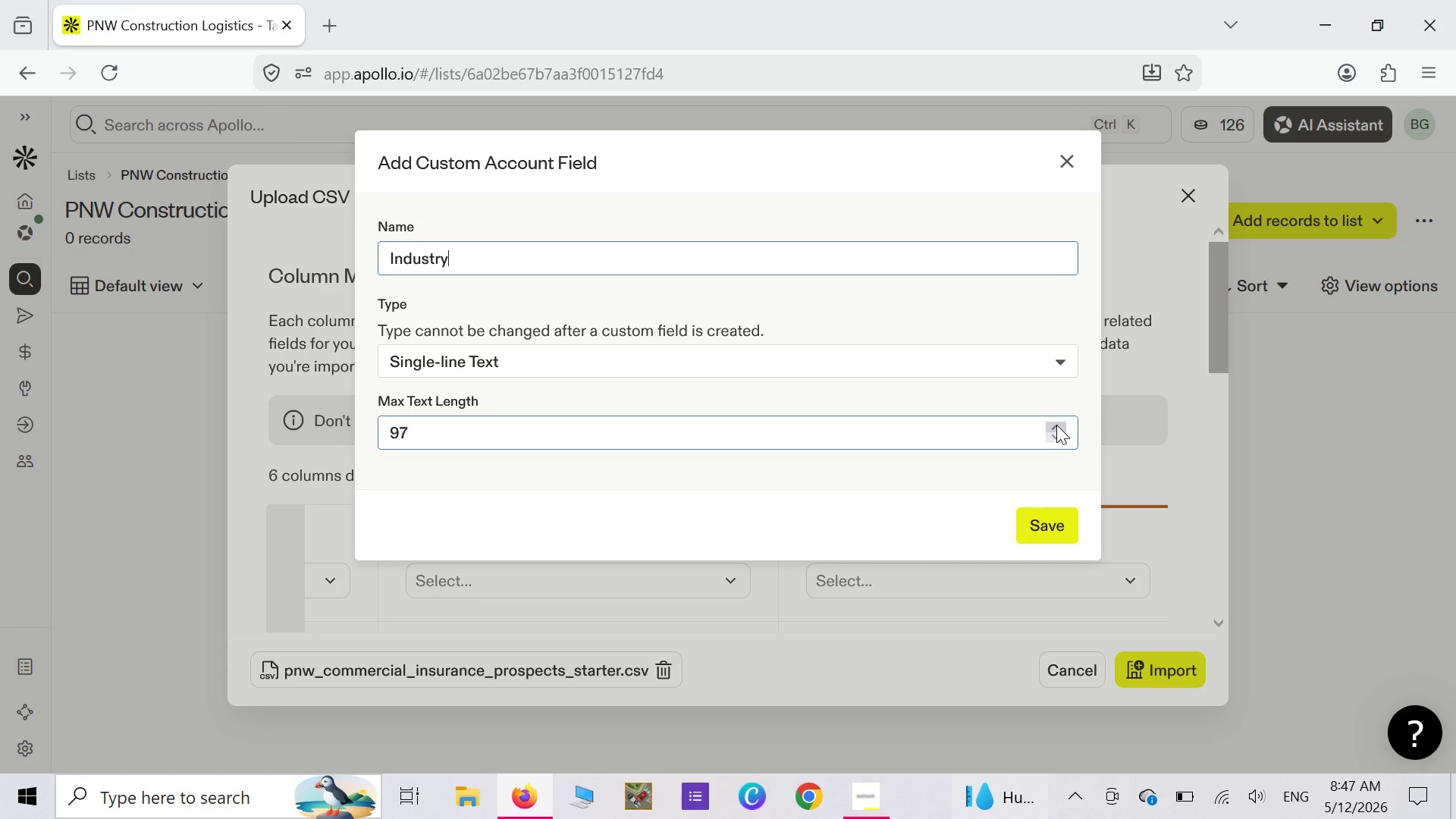 
triple_click([1056, 425])
 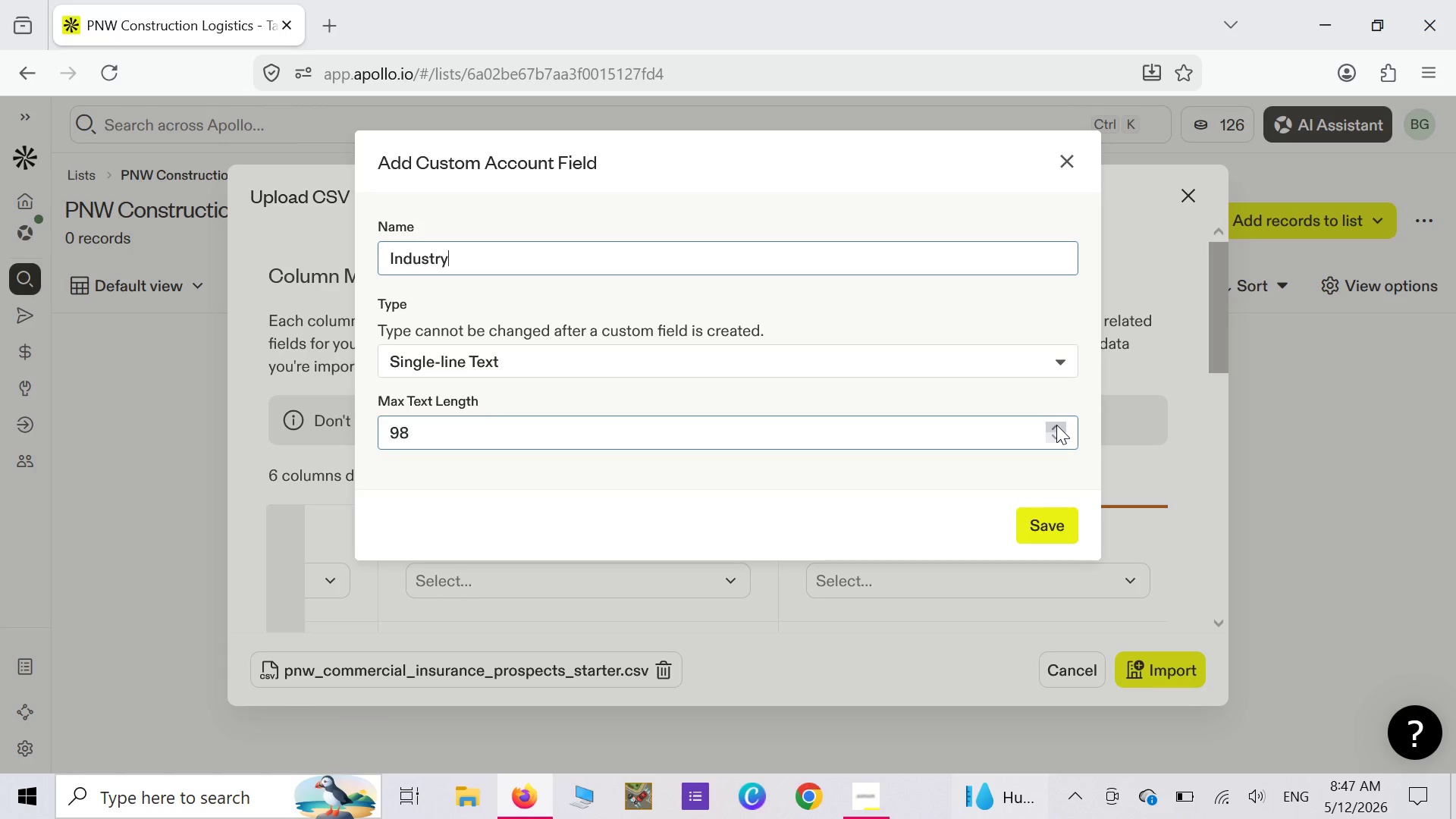 
triple_click([1056, 425])
 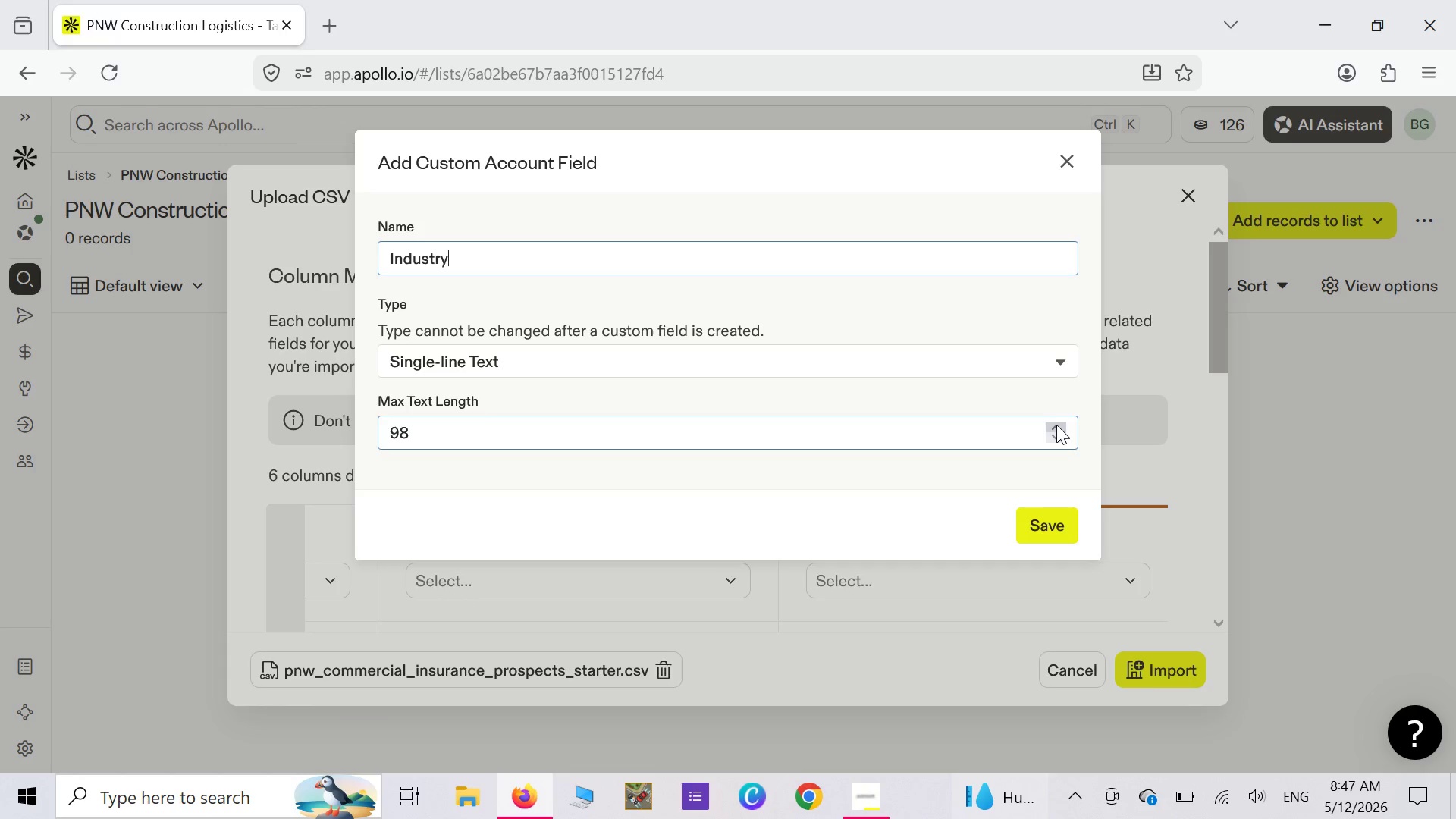 
triple_click([1056, 425])
 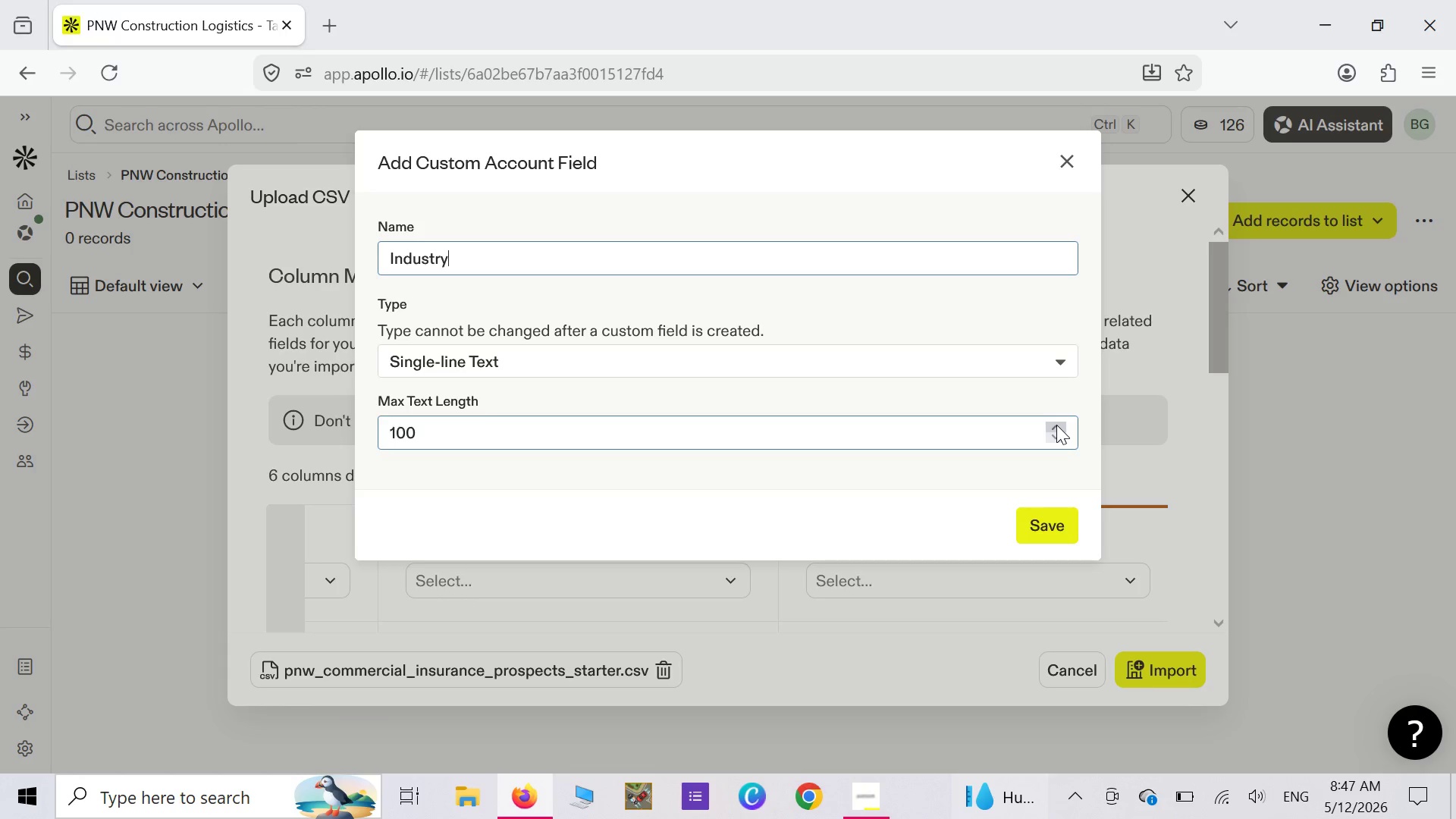 
triple_click([1056, 425])
 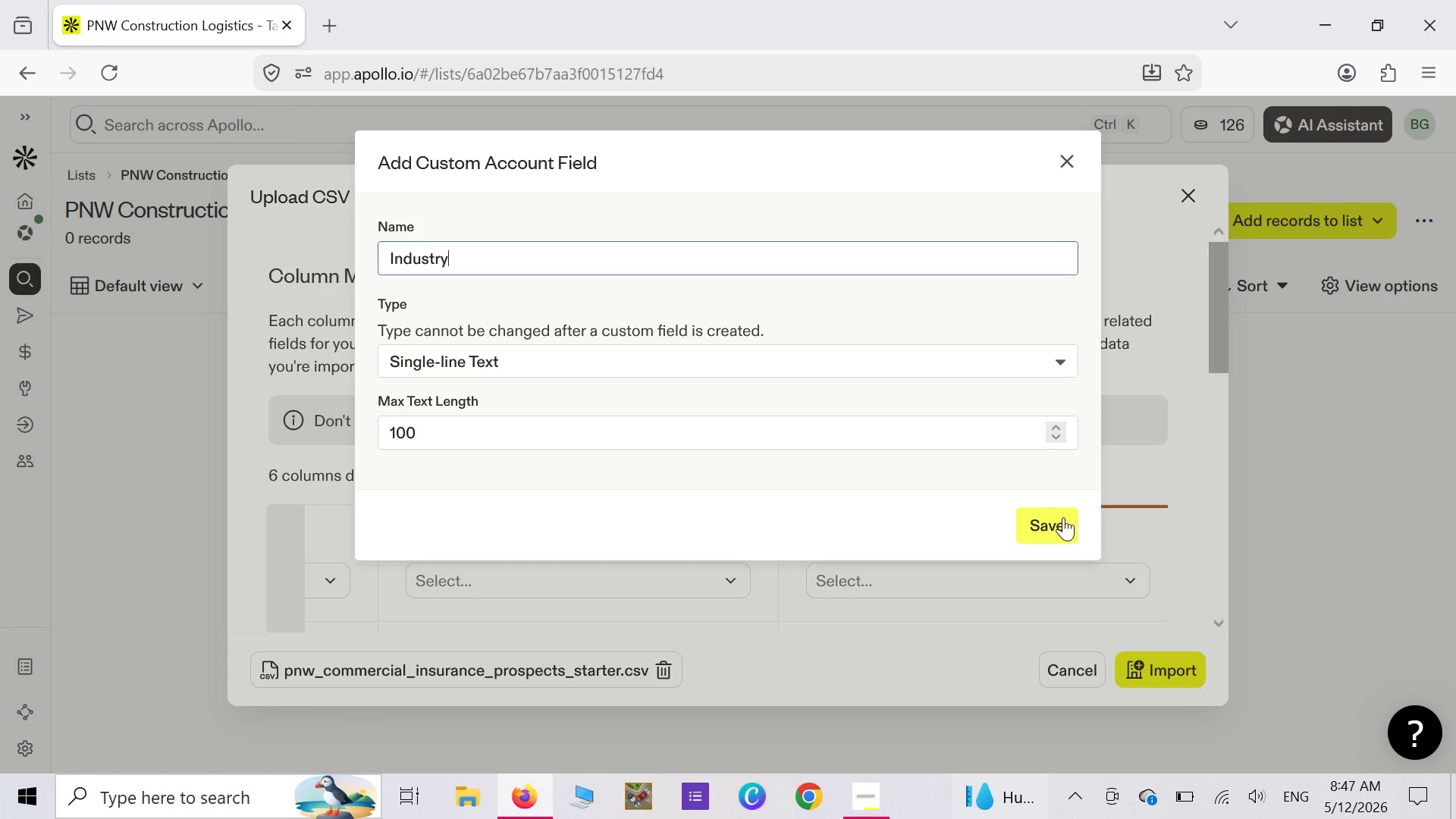 
left_click([1063, 519])
 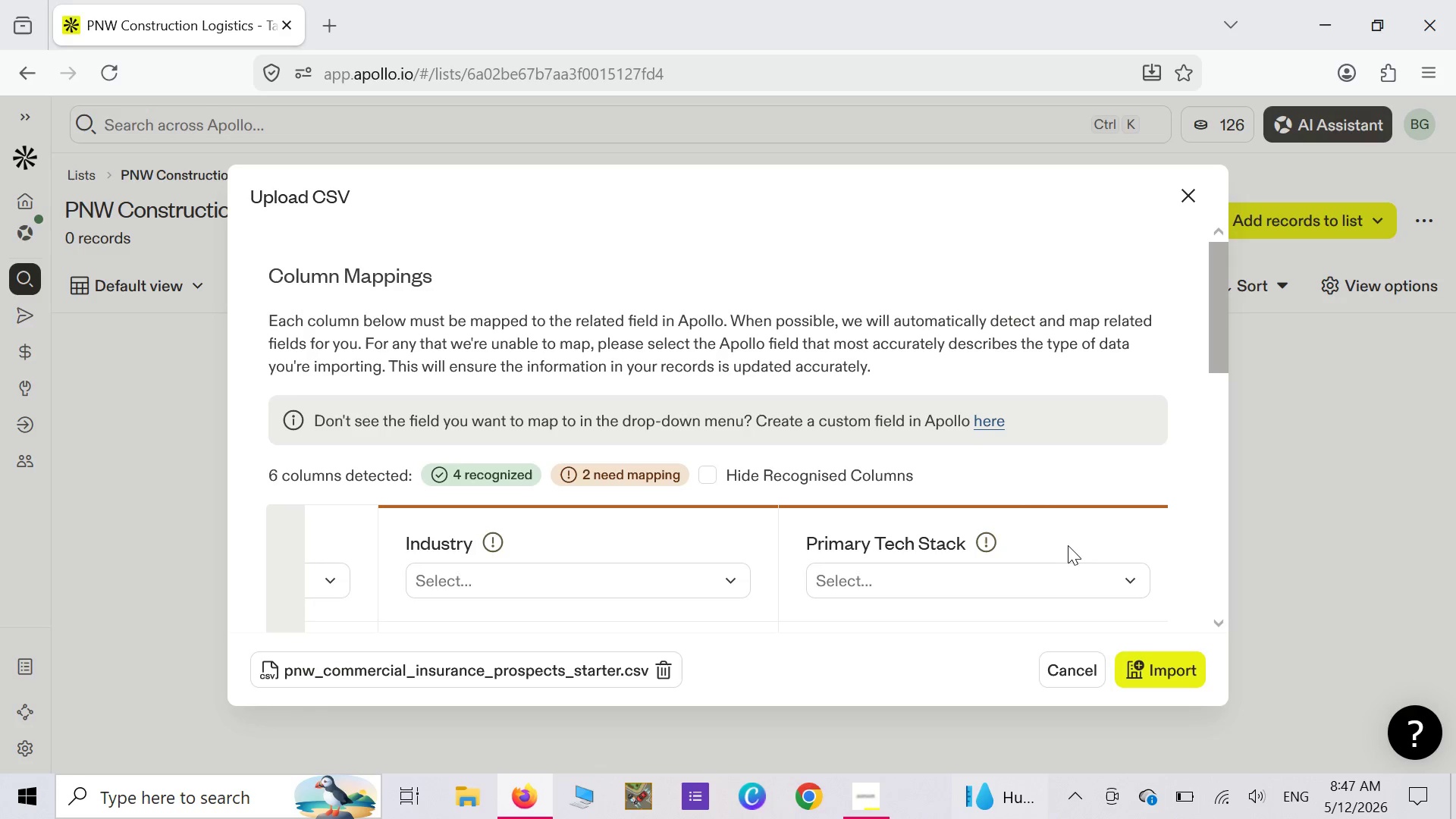 
wait(6.14)
 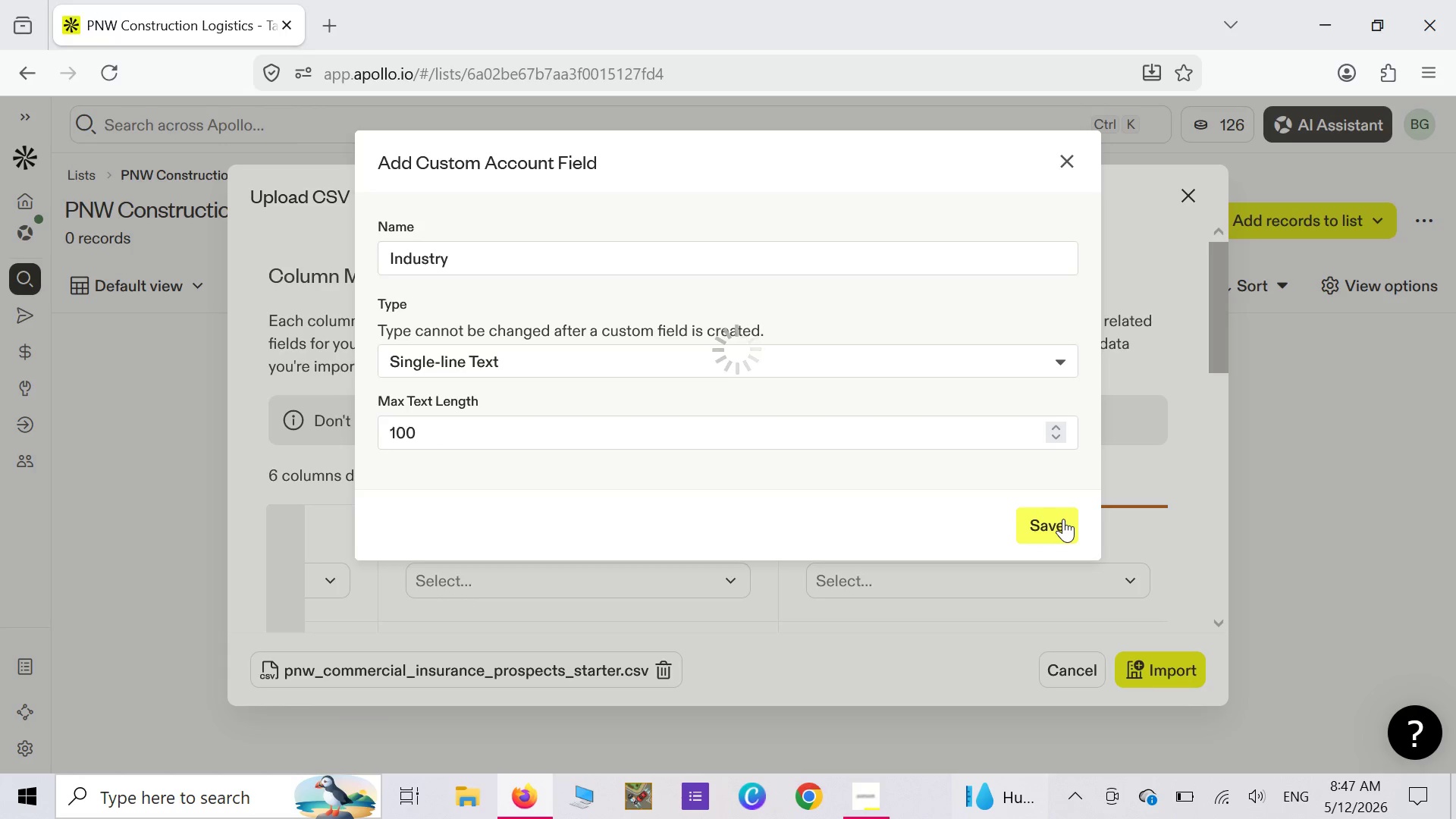 
left_click([728, 572])
 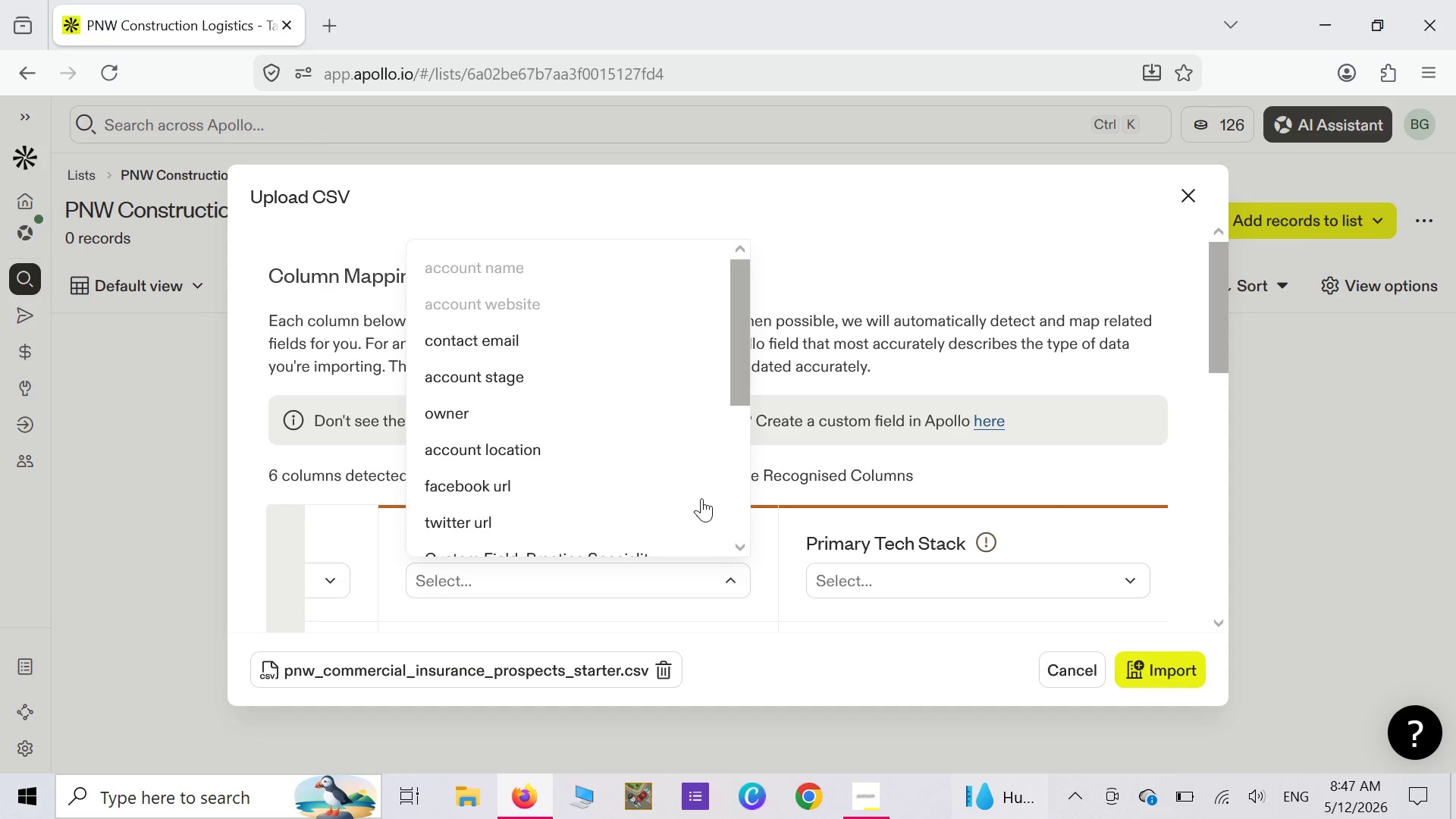 
mouse_move([673, 477])
 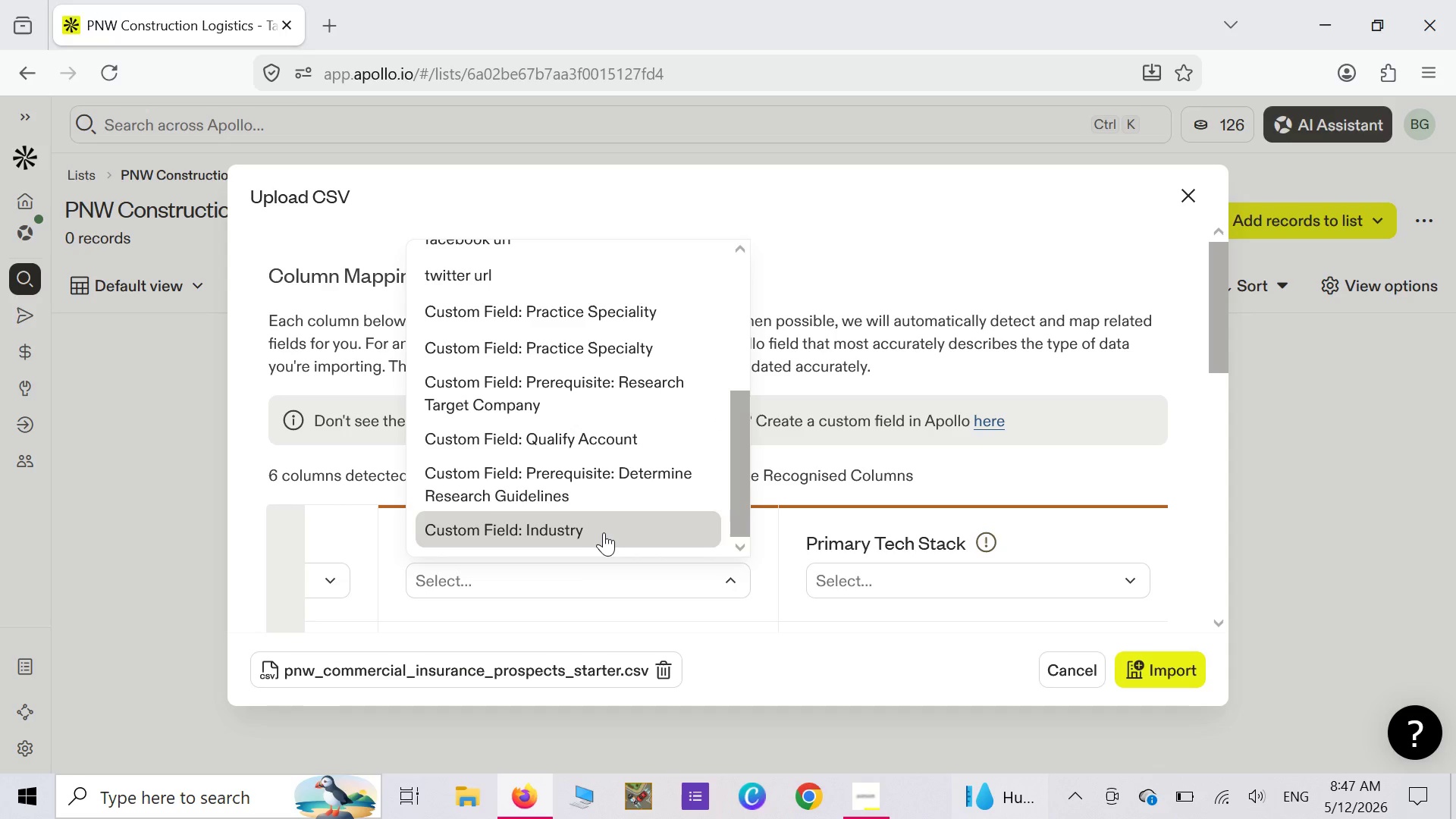 
left_click([604, 532])
 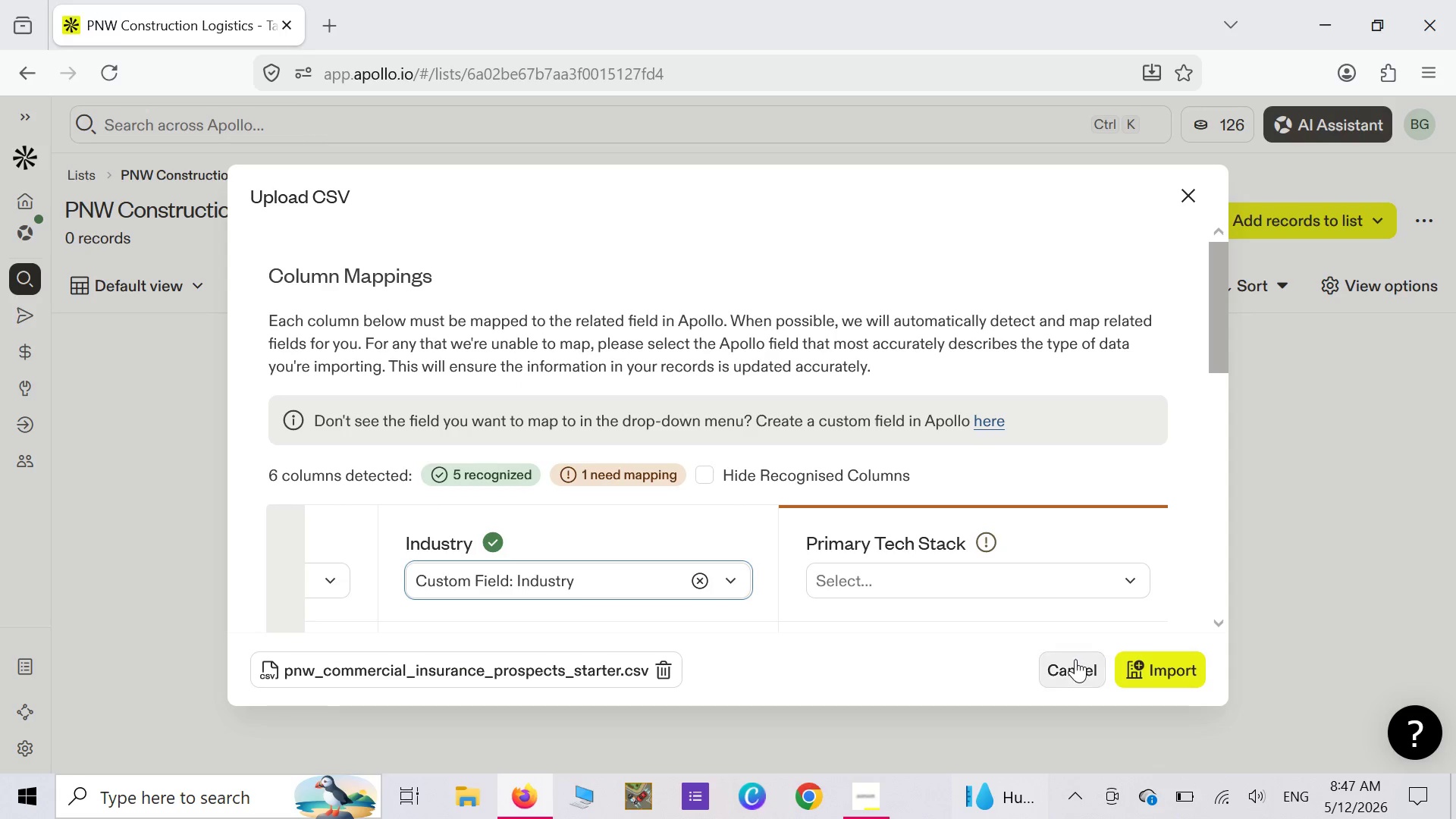 
left_click([1139, 571])
 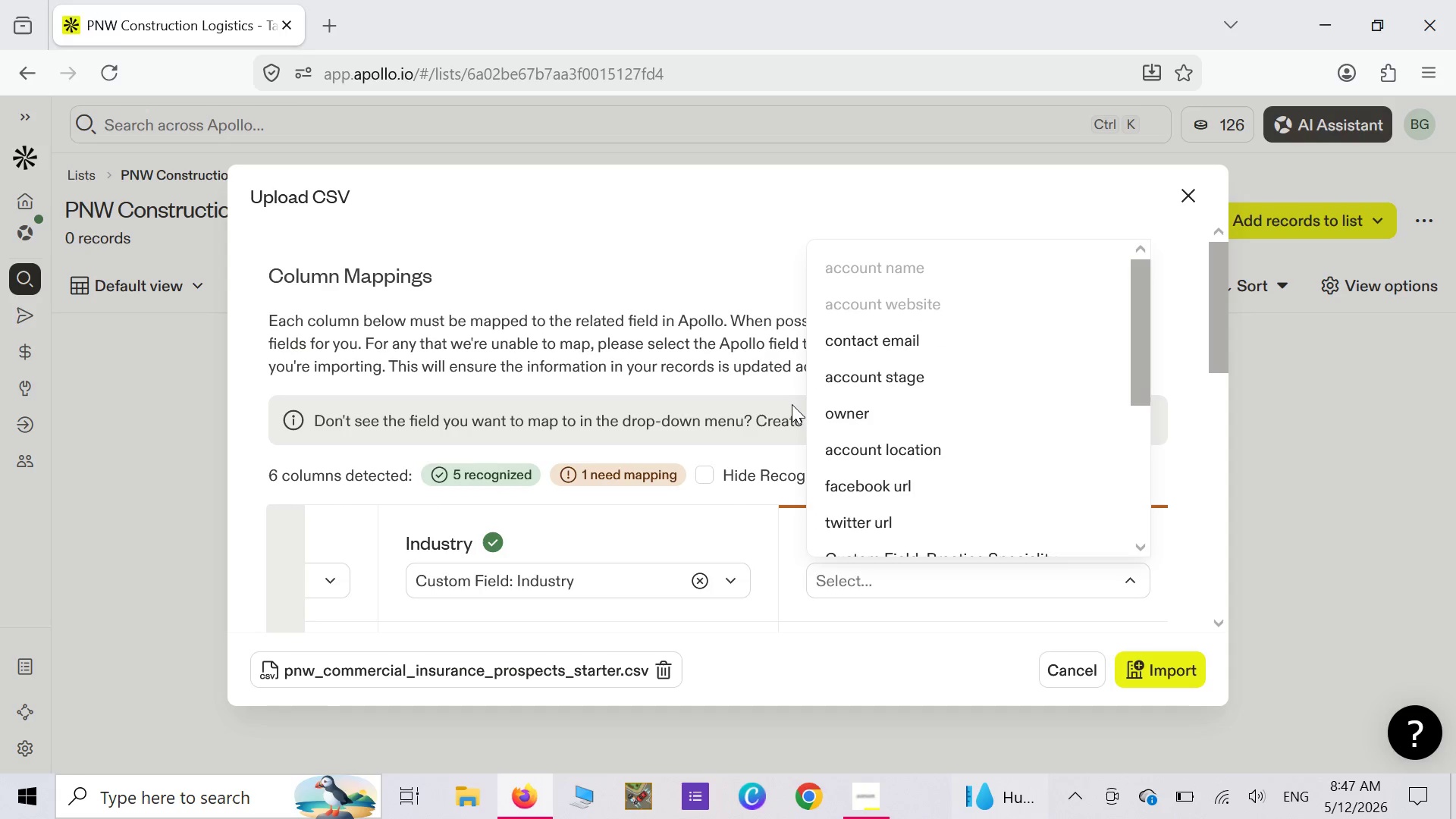 
left_click([764, 435])
 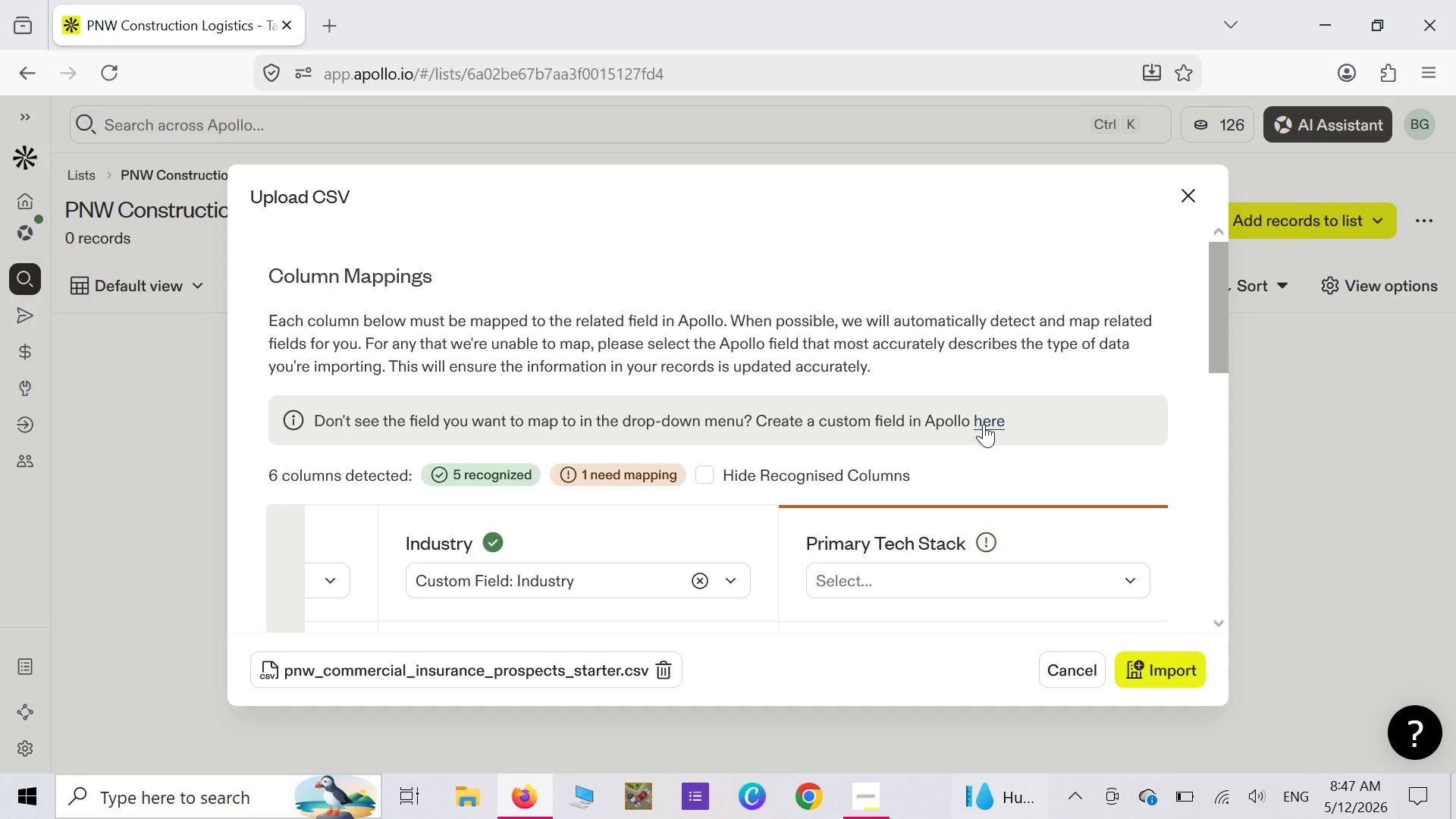 
left_click([984, 424])
 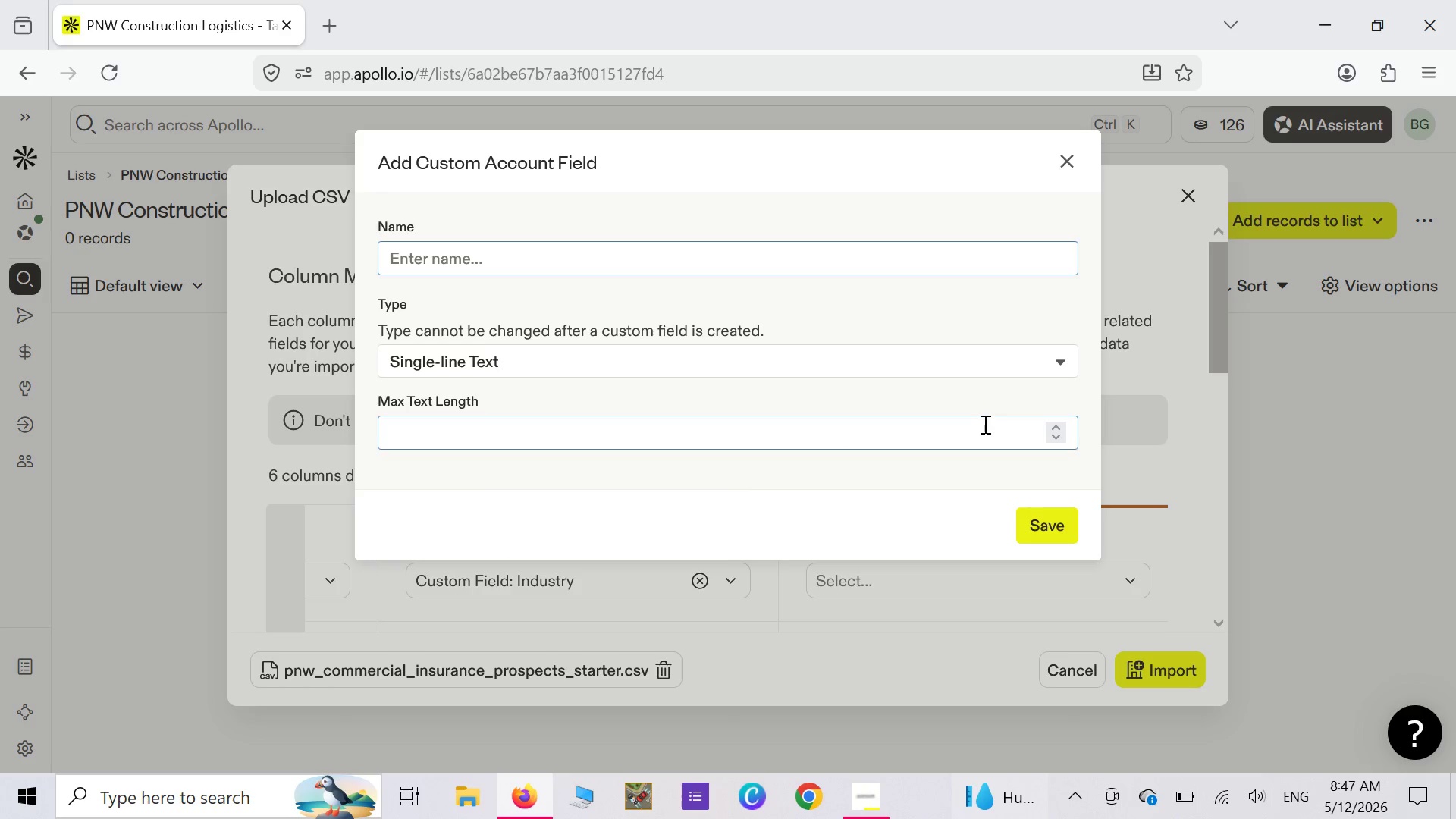 
key(CapsLock)
 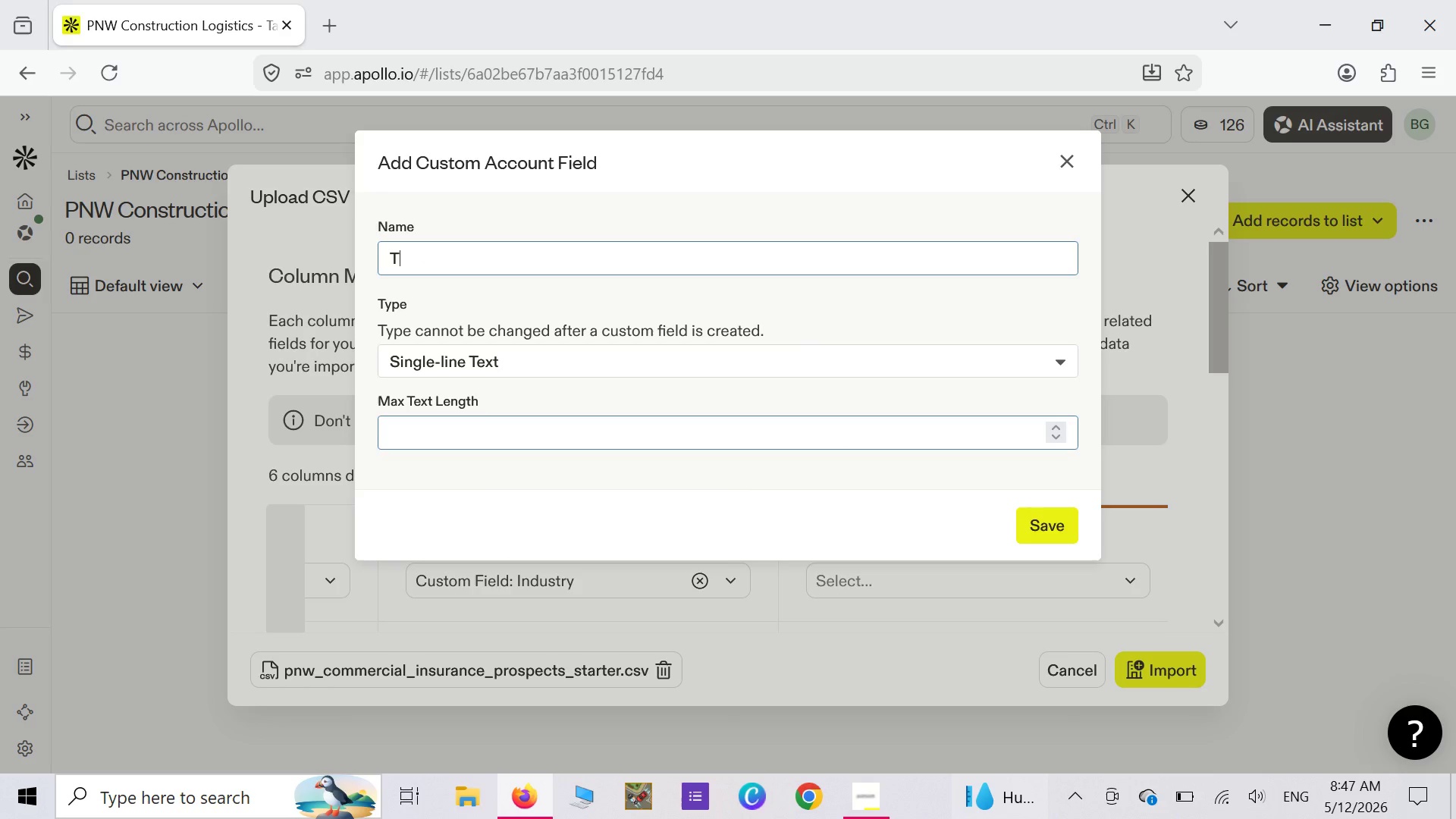 
key(T)
 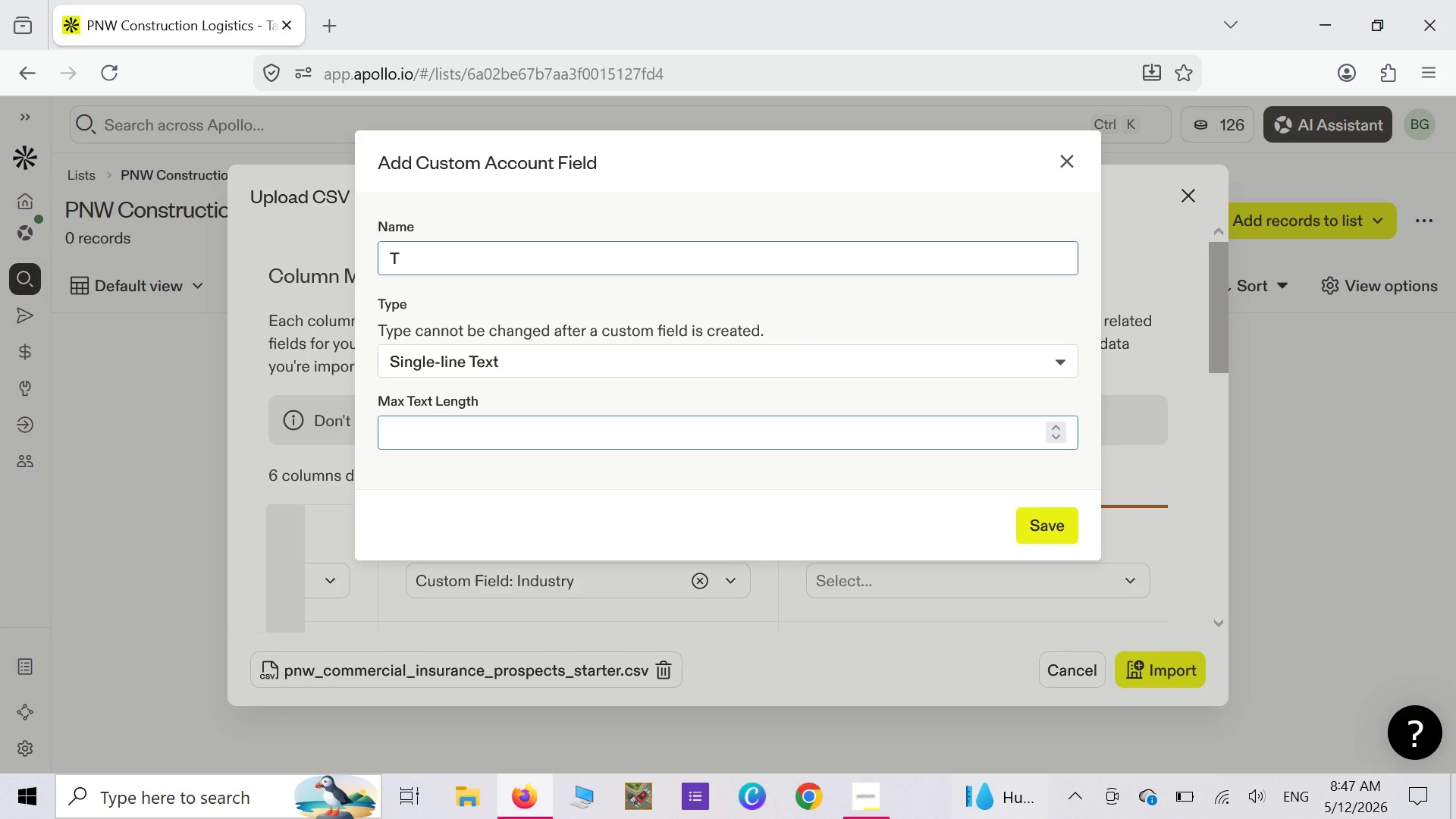 
key(CapsLock)
 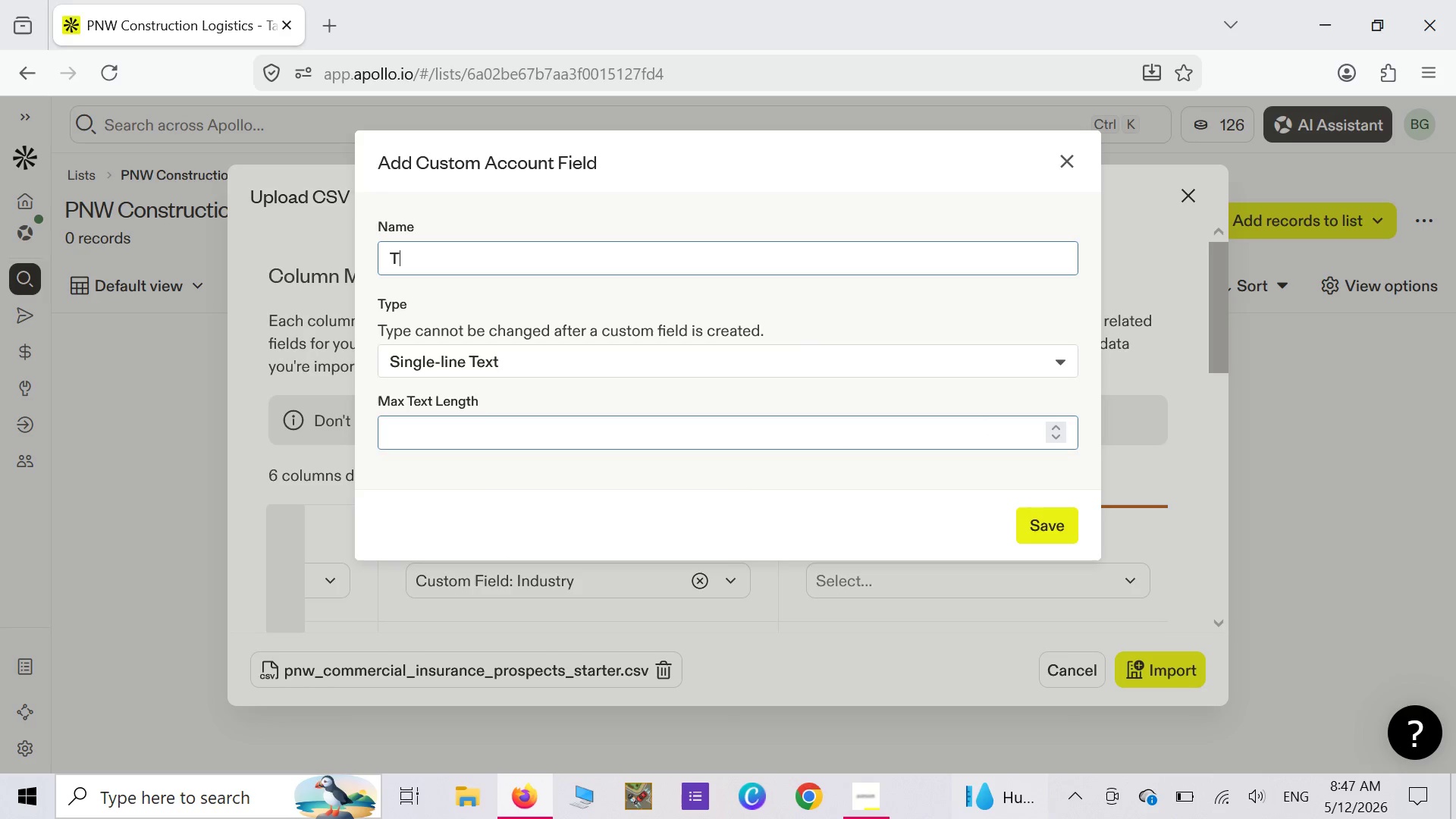 
key(E)
 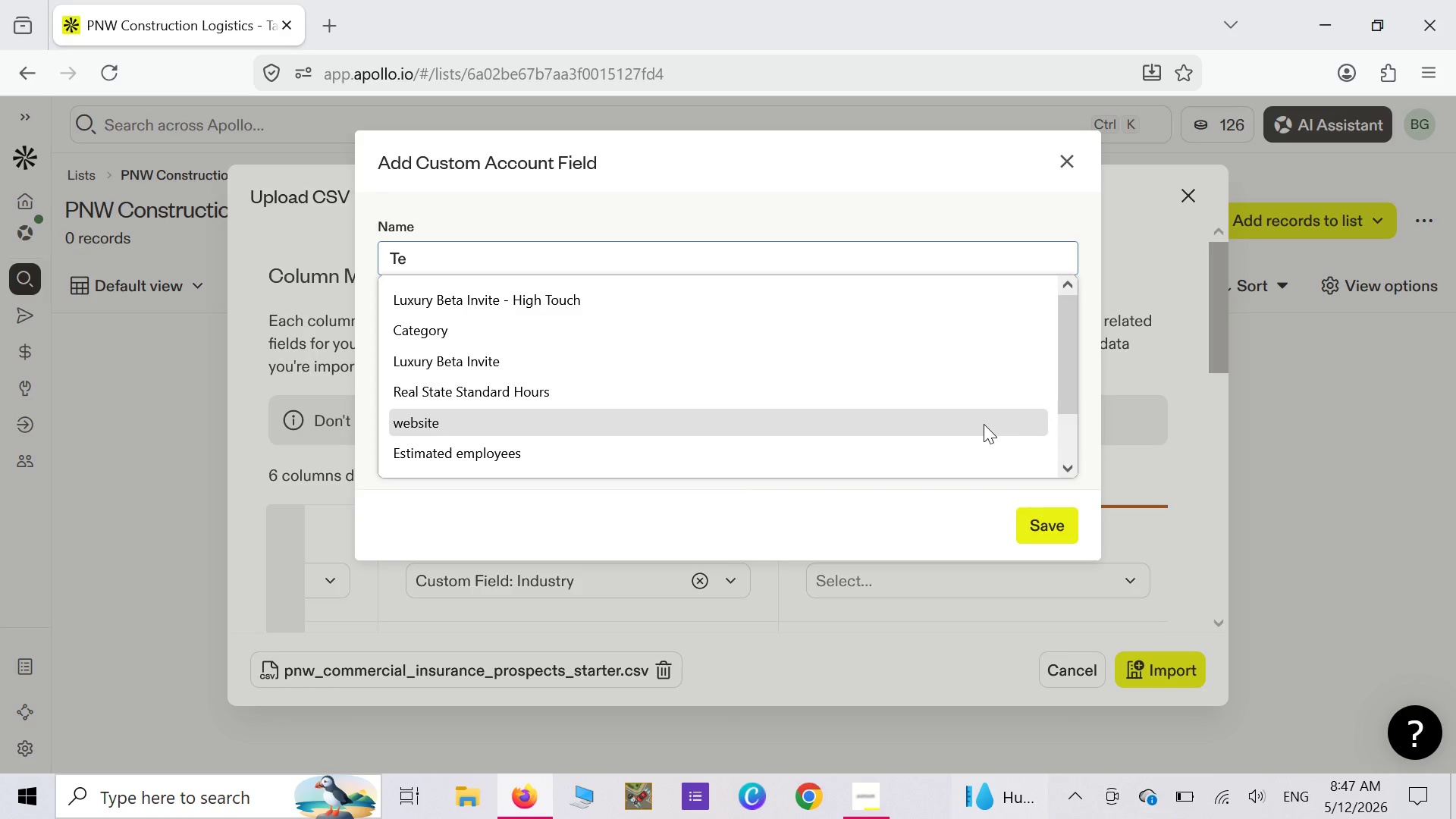 
wait(5.11)
 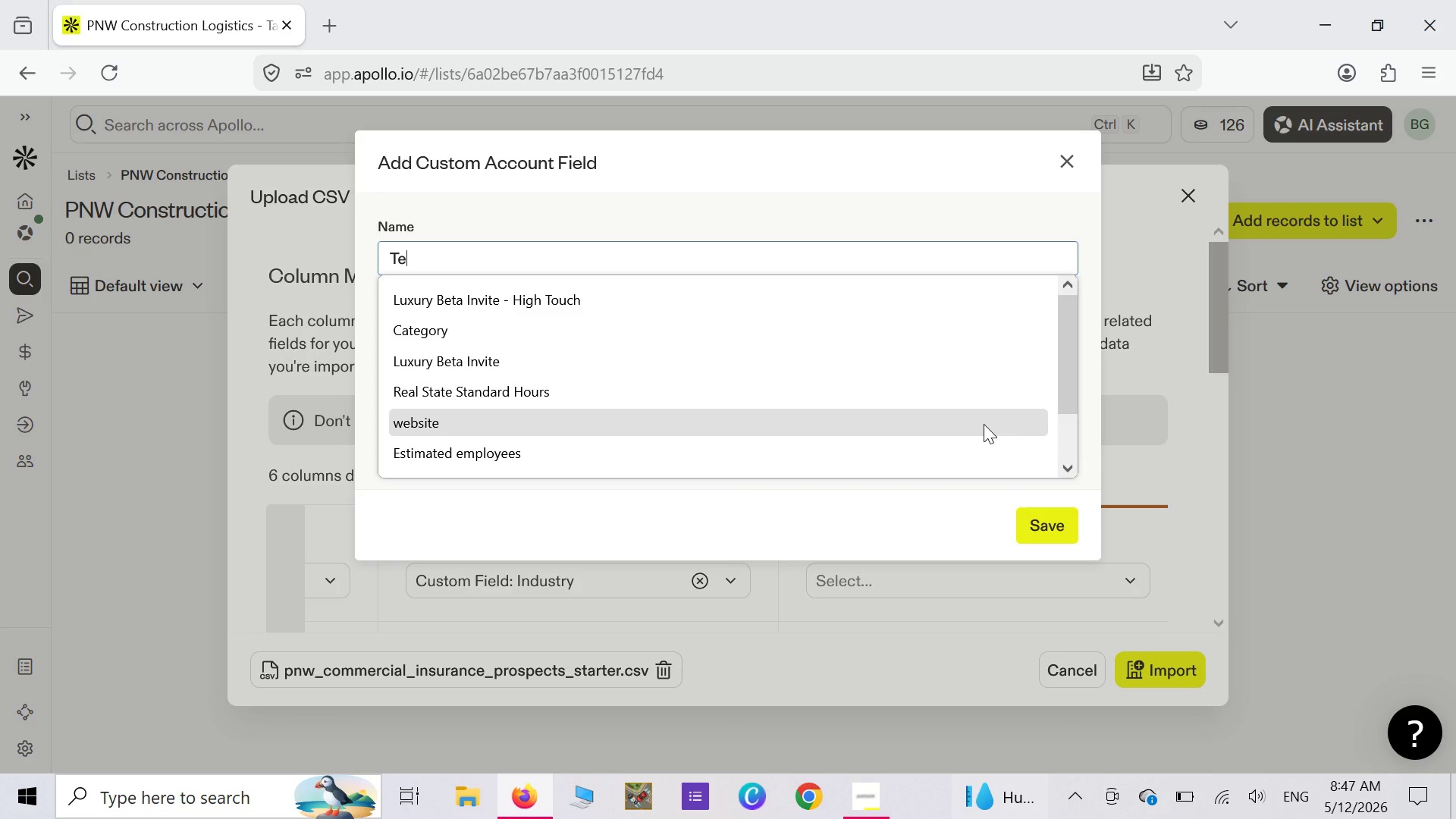 
type(chnologies)
 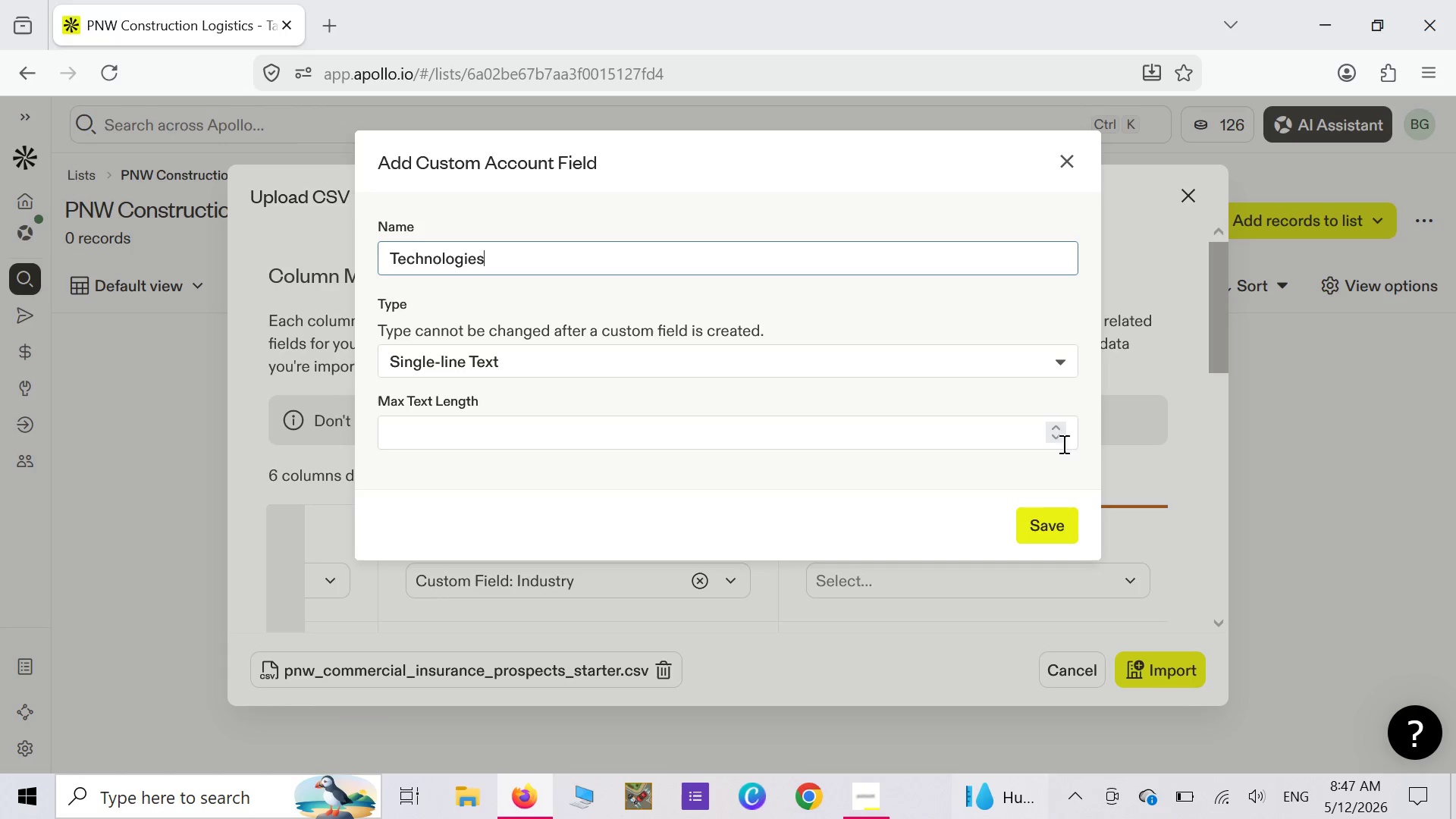 
double_click([1054, 429])
 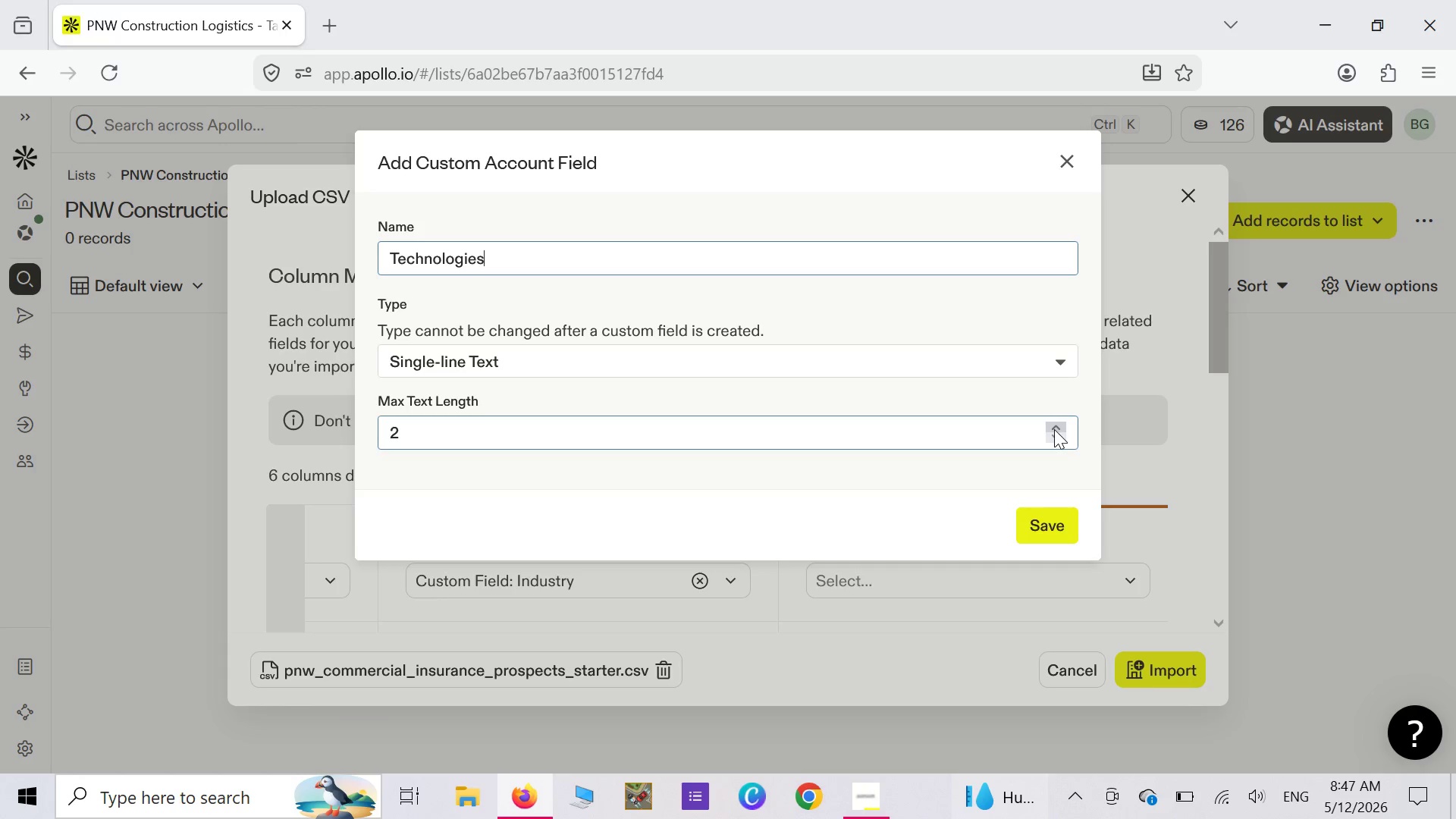 
triple_click([1054, 429])
 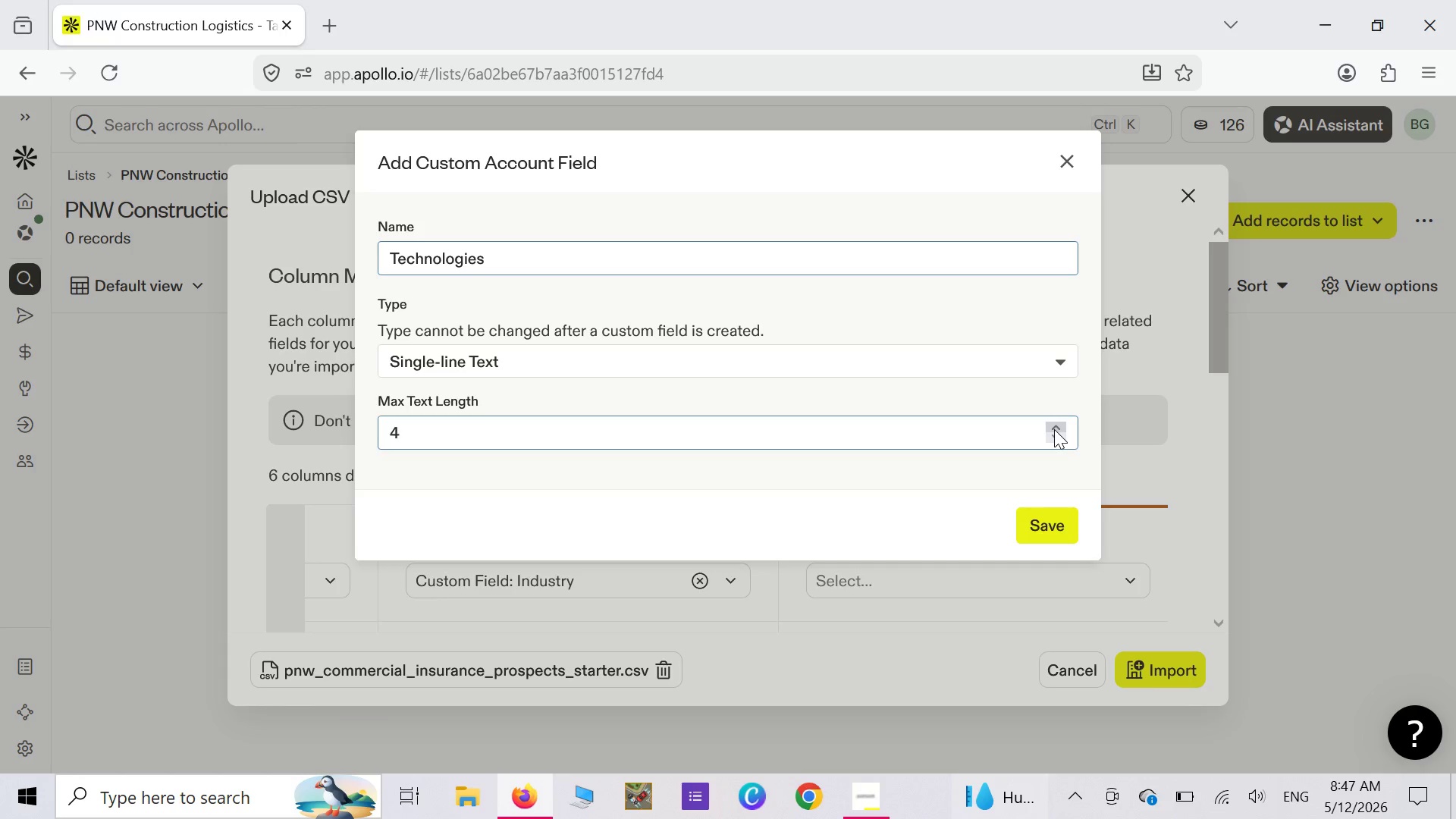 
triple_click([1054, 429])
 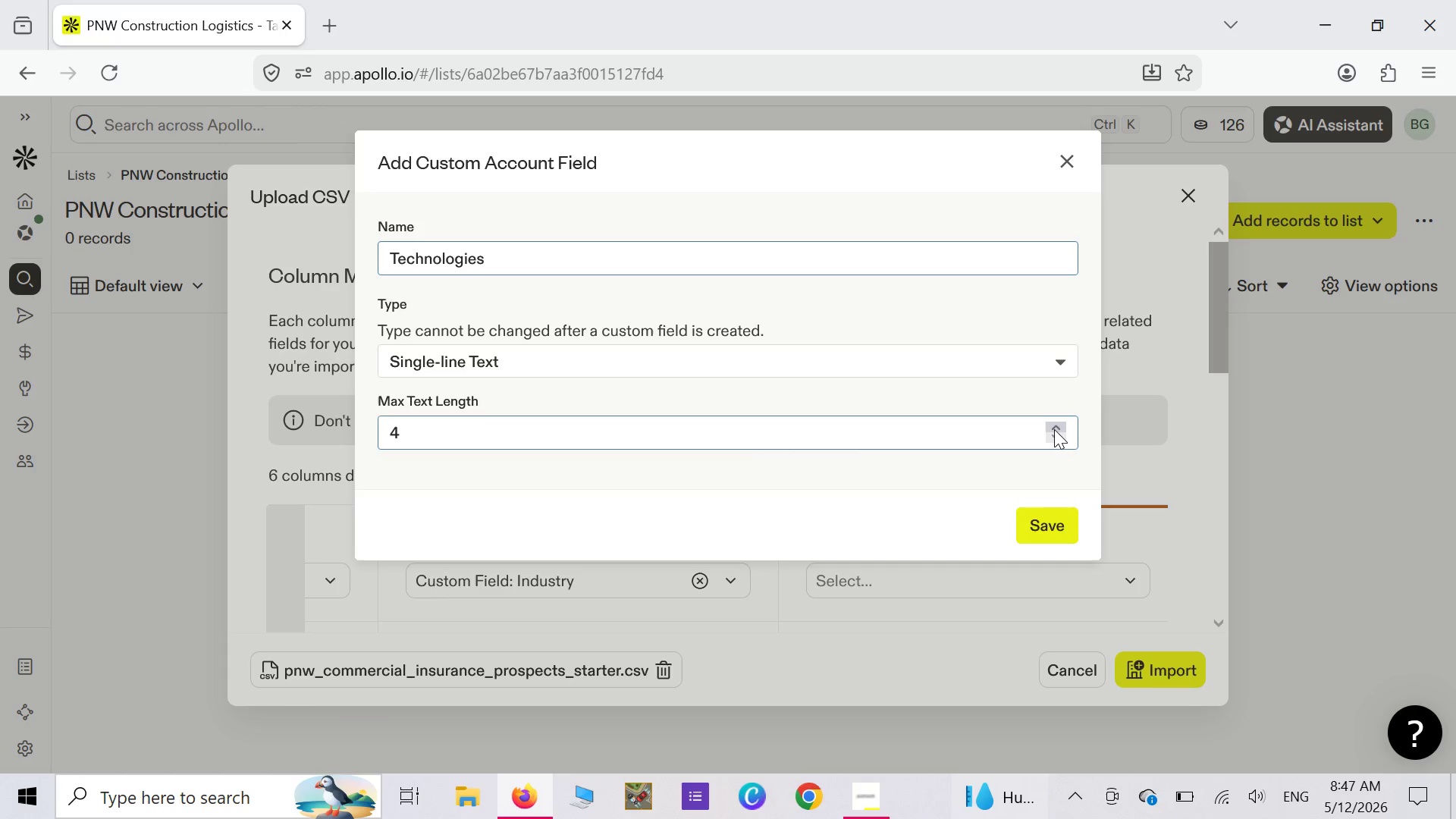 
triple_click([1054, 429])
 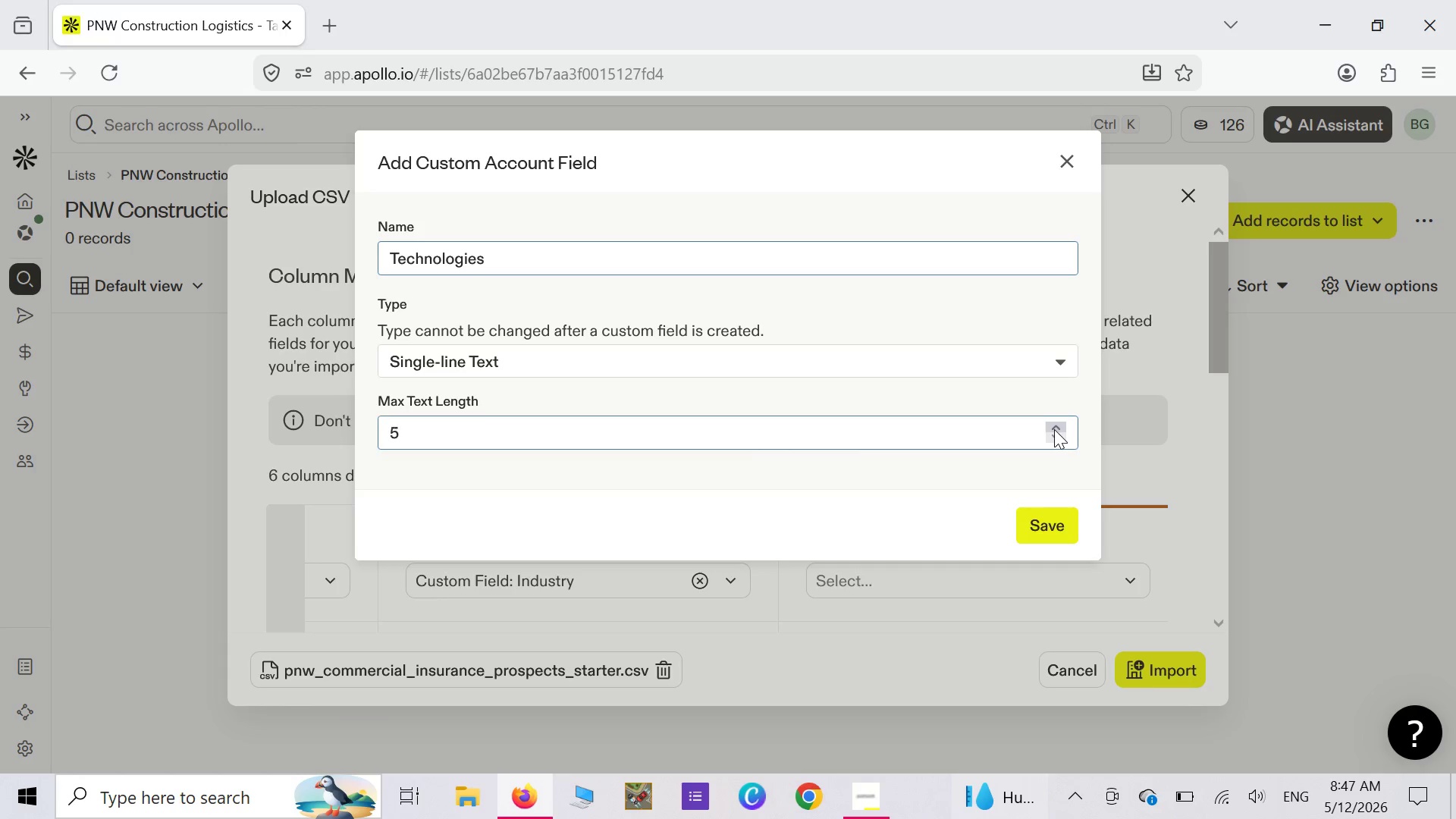 
triple_click([1054, 429])
 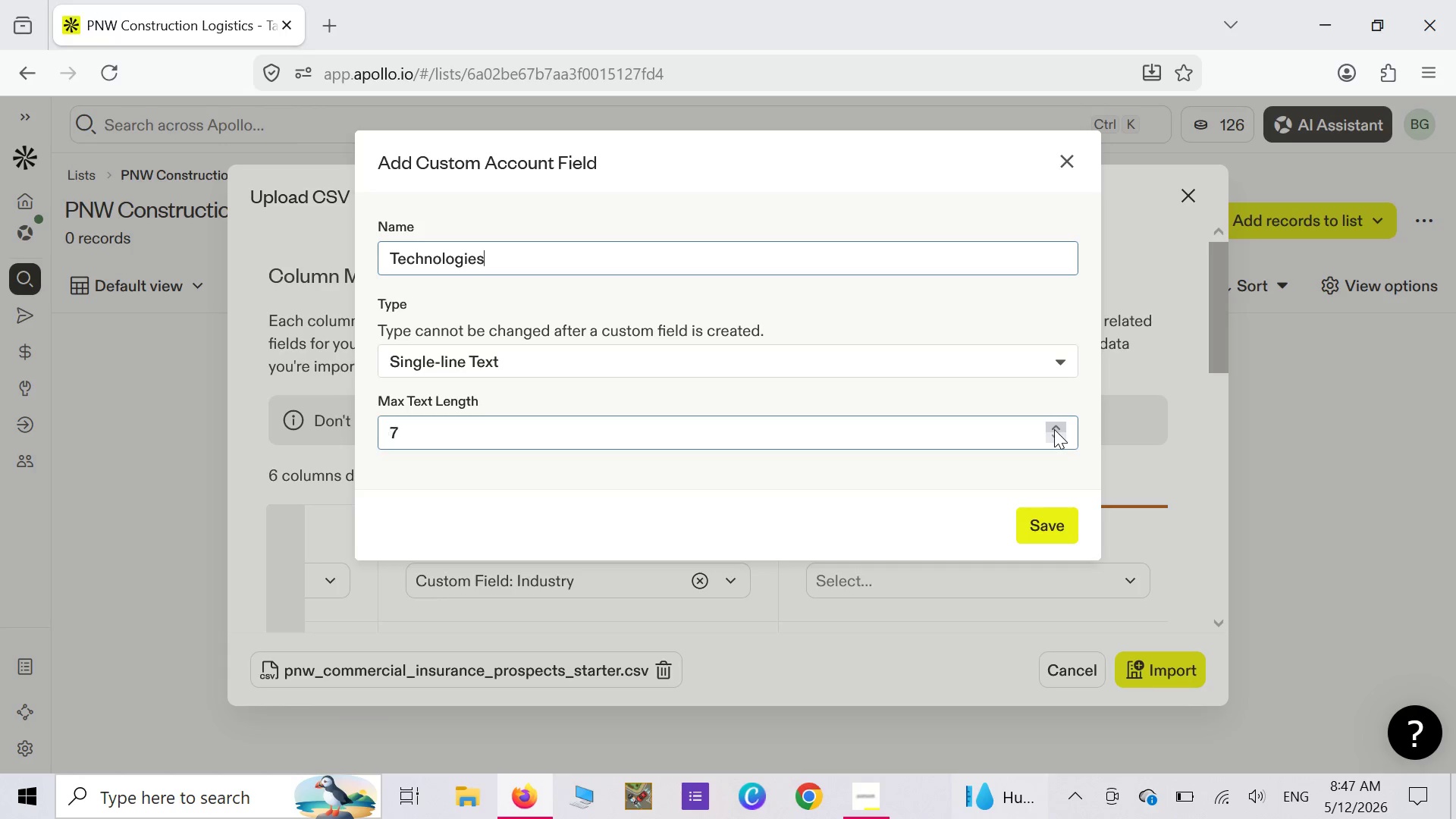 
triple_click([1054, 429])
 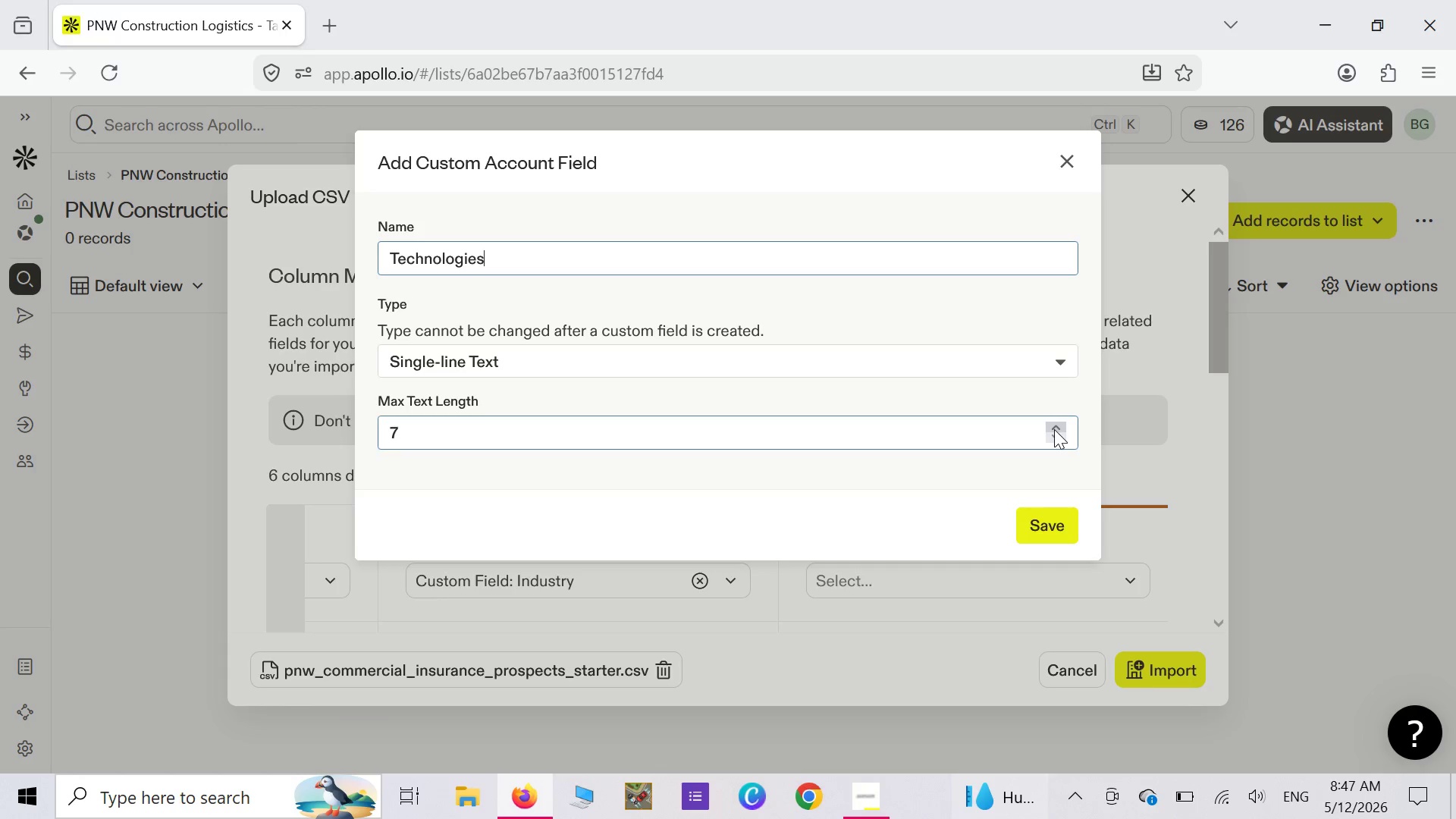 
triple_click([1054, 429])
 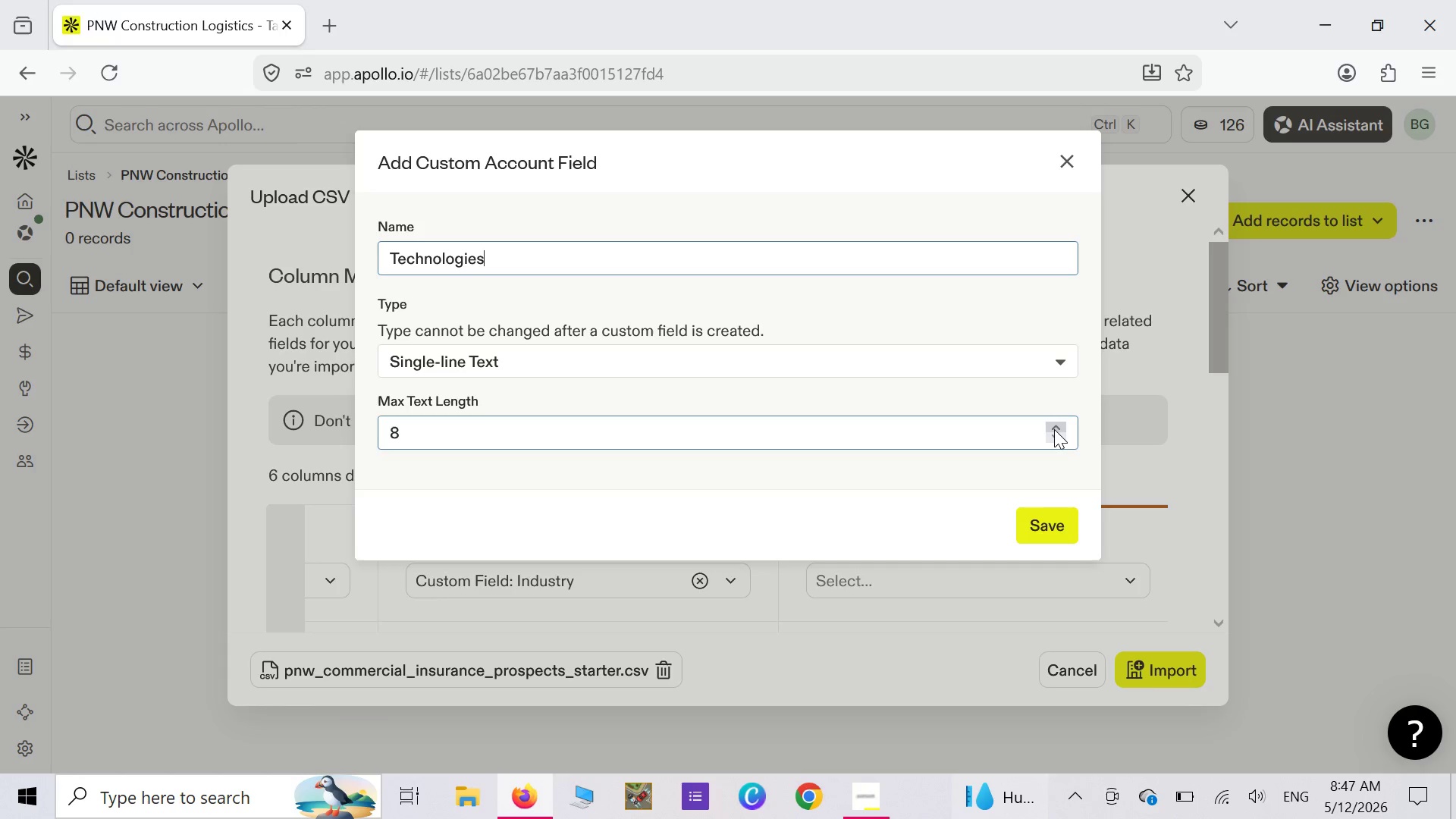 
triple_click([1054, 429])
 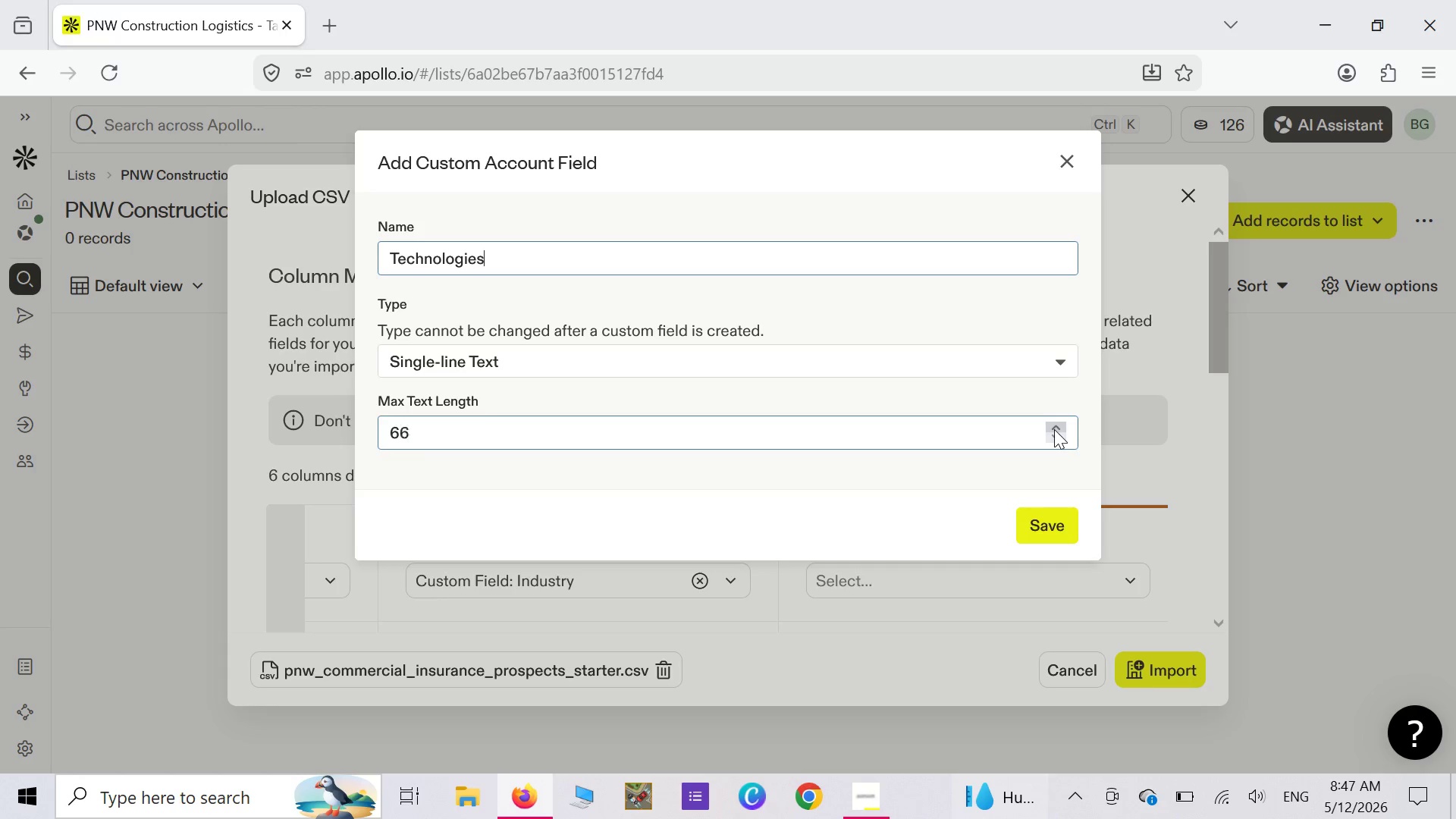 
triple_click([1054, 429])
 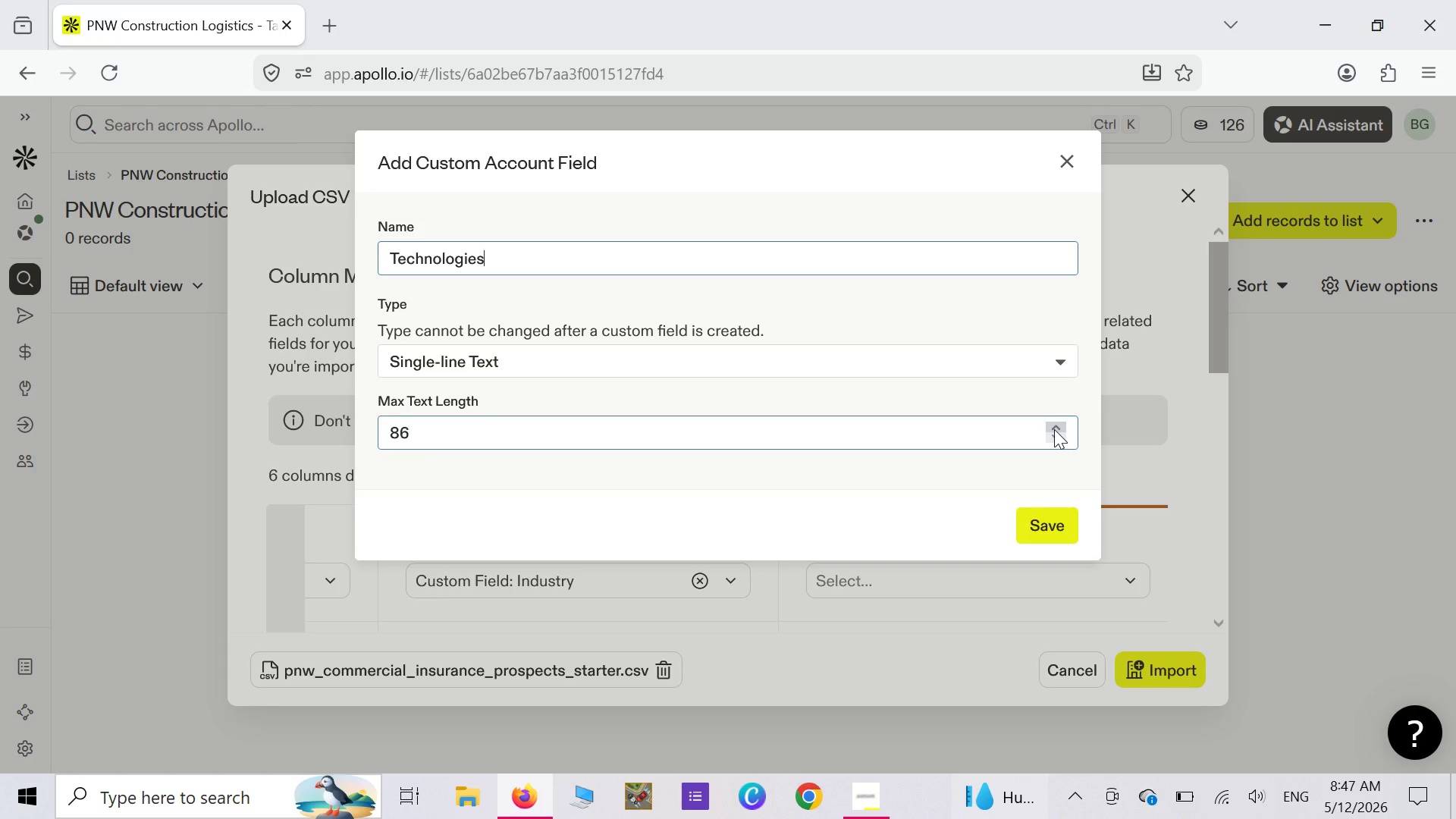 
left_click([1054, 429])
 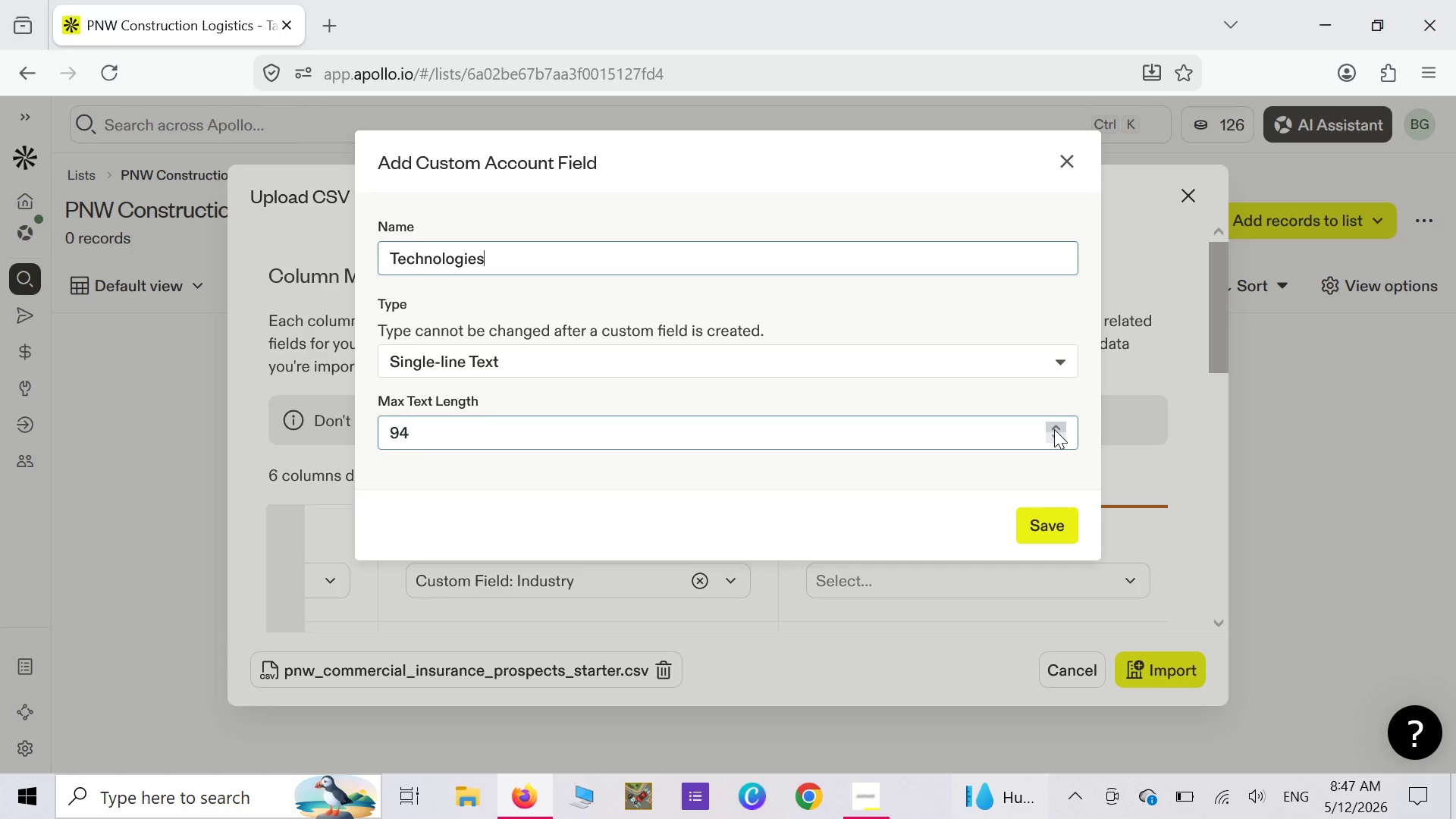 
double_click([1054, 429])
 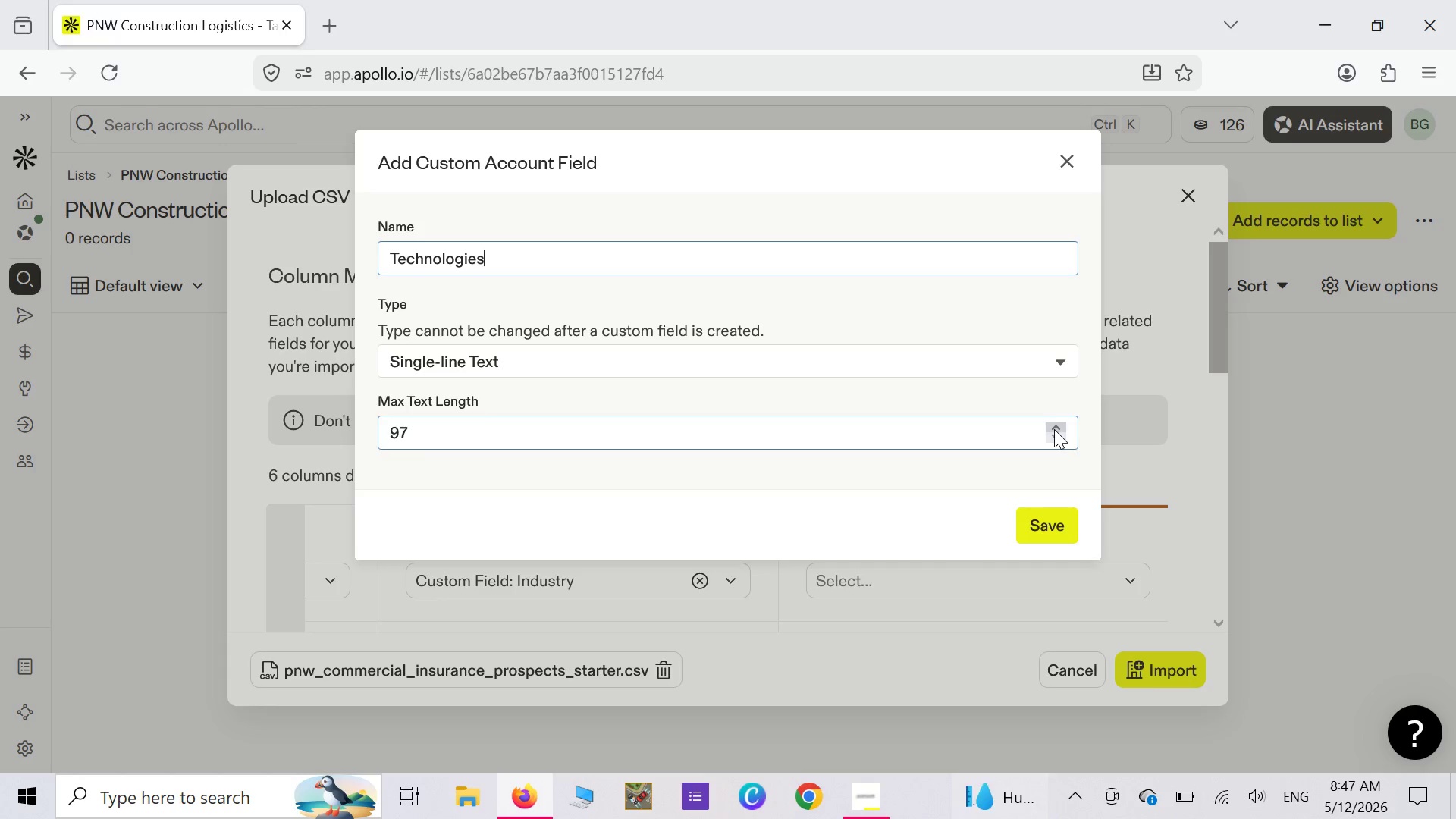 
double_click([1054, 429])
 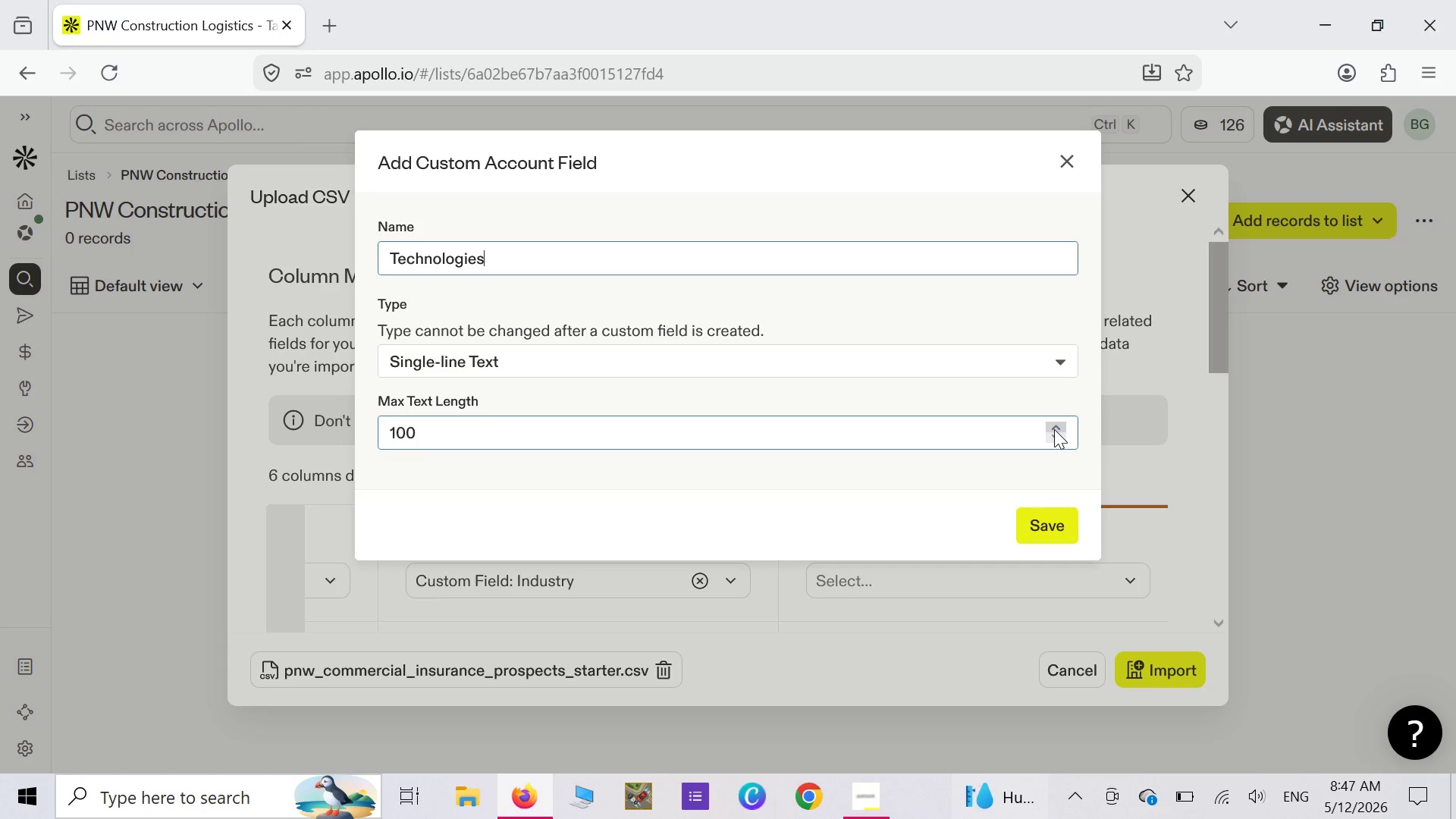 
triple_click([1054, 429])
 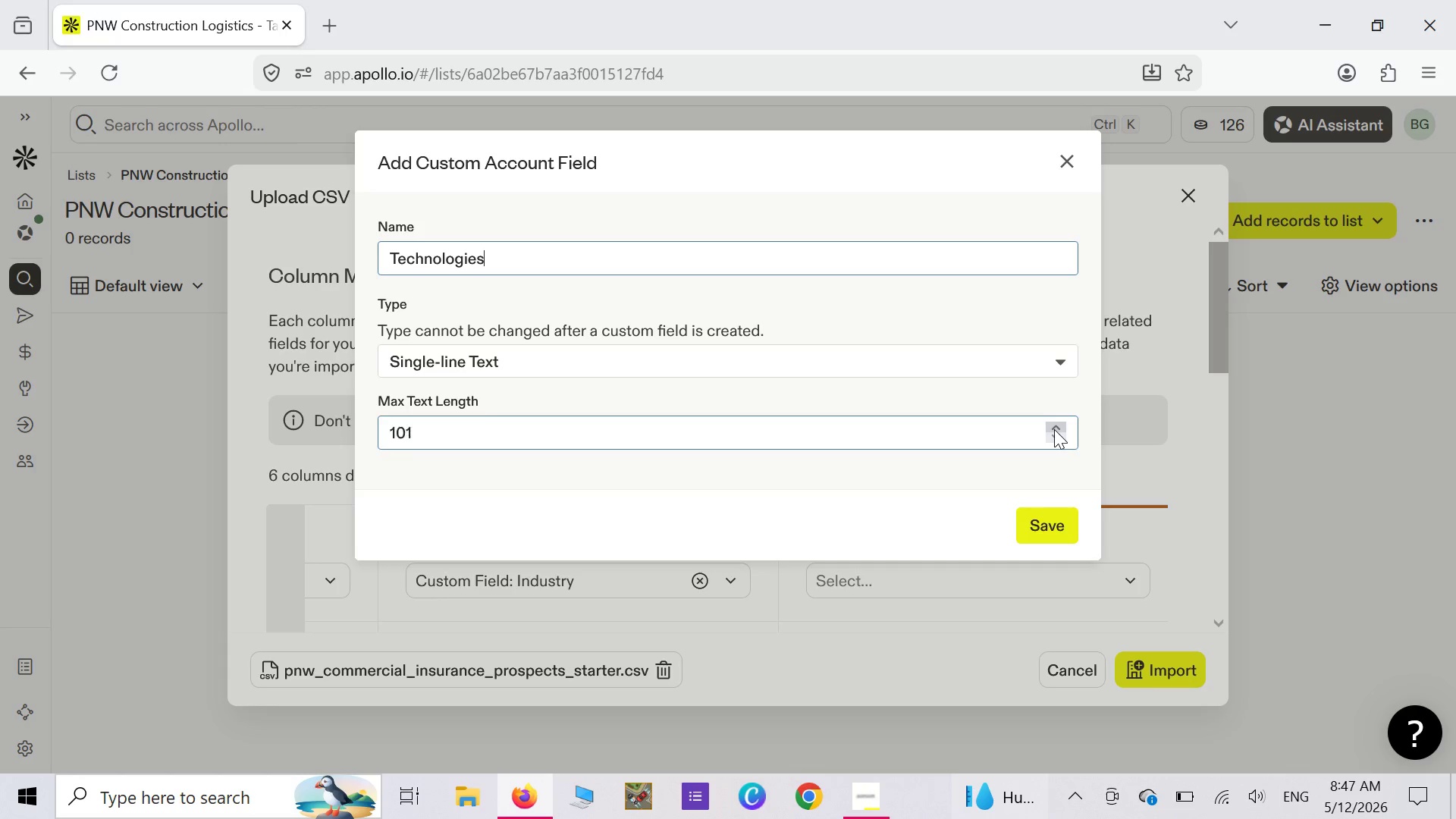 
triple_click([1054, 429])
 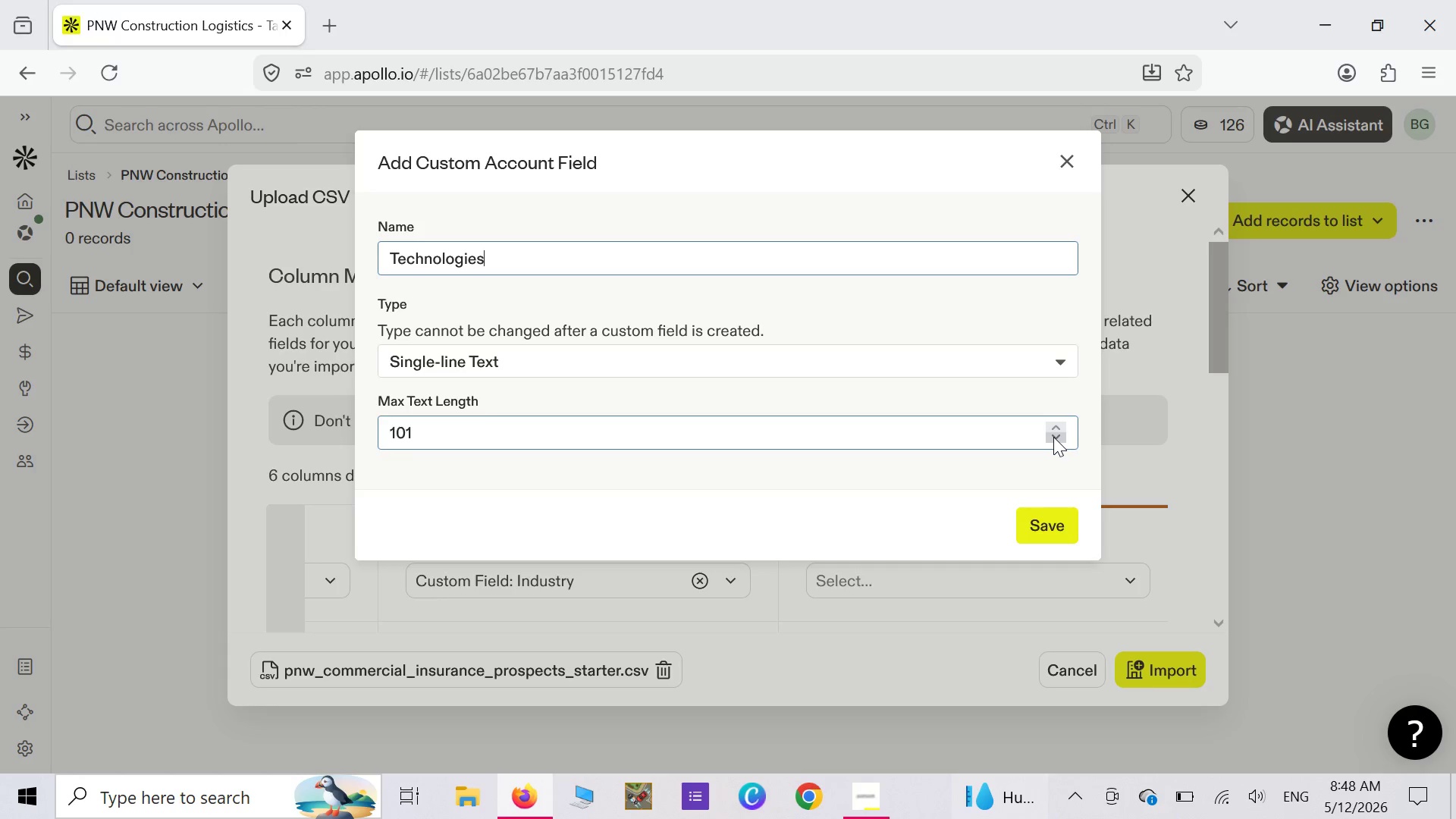 
left_click([1053, 437])
 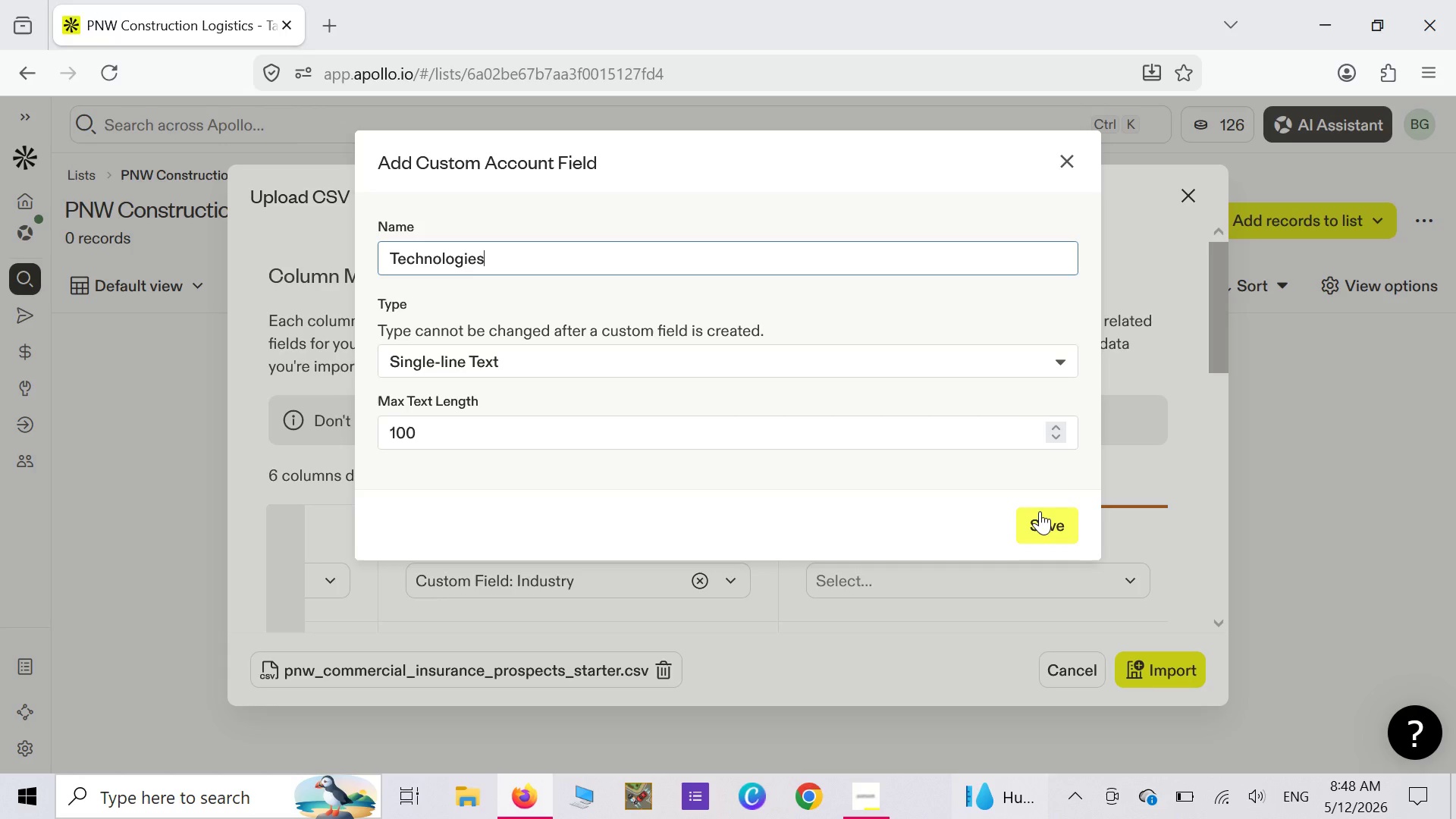 
left_click([1040, 511])
 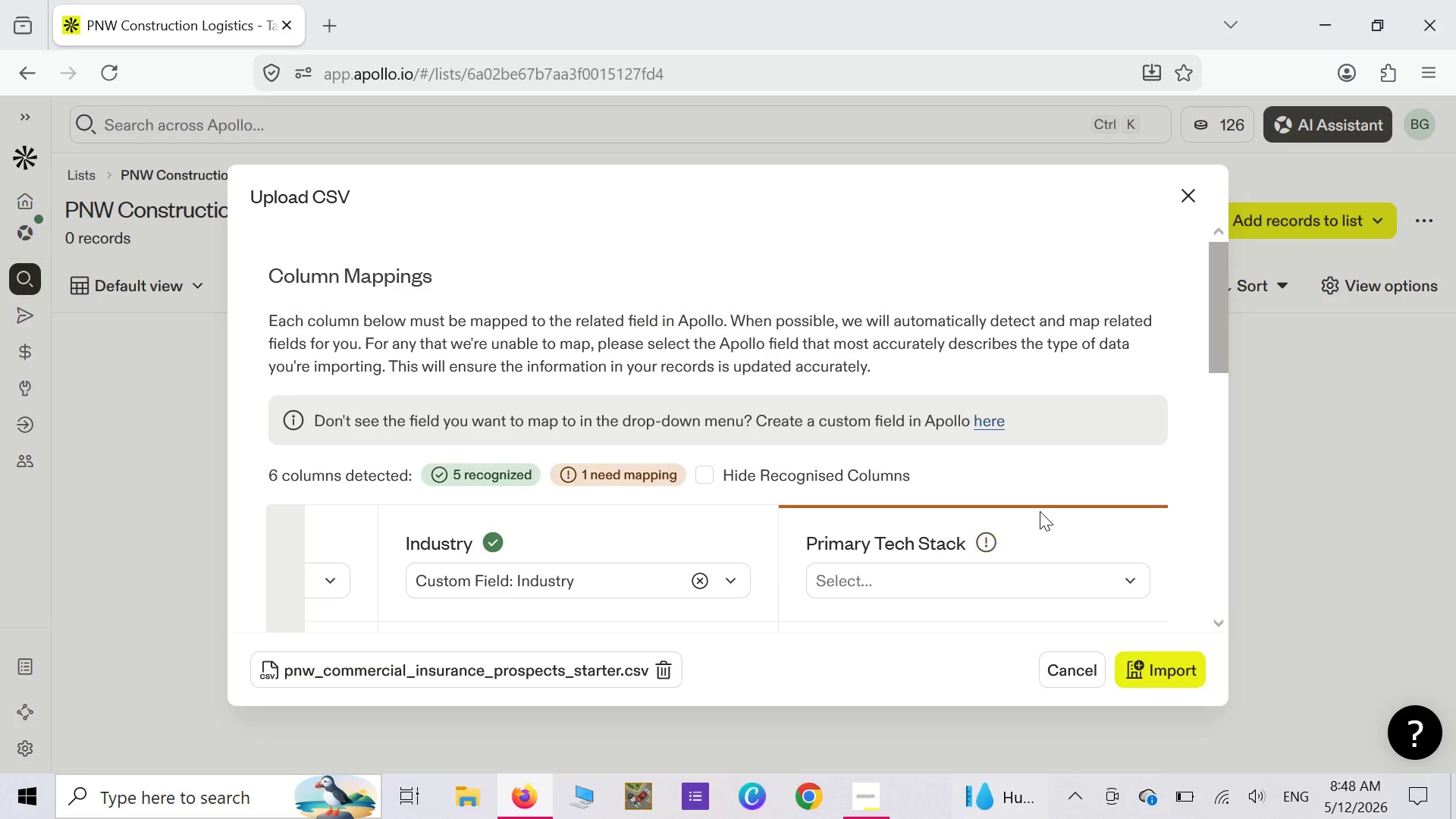 
left_click([1136, 582])
 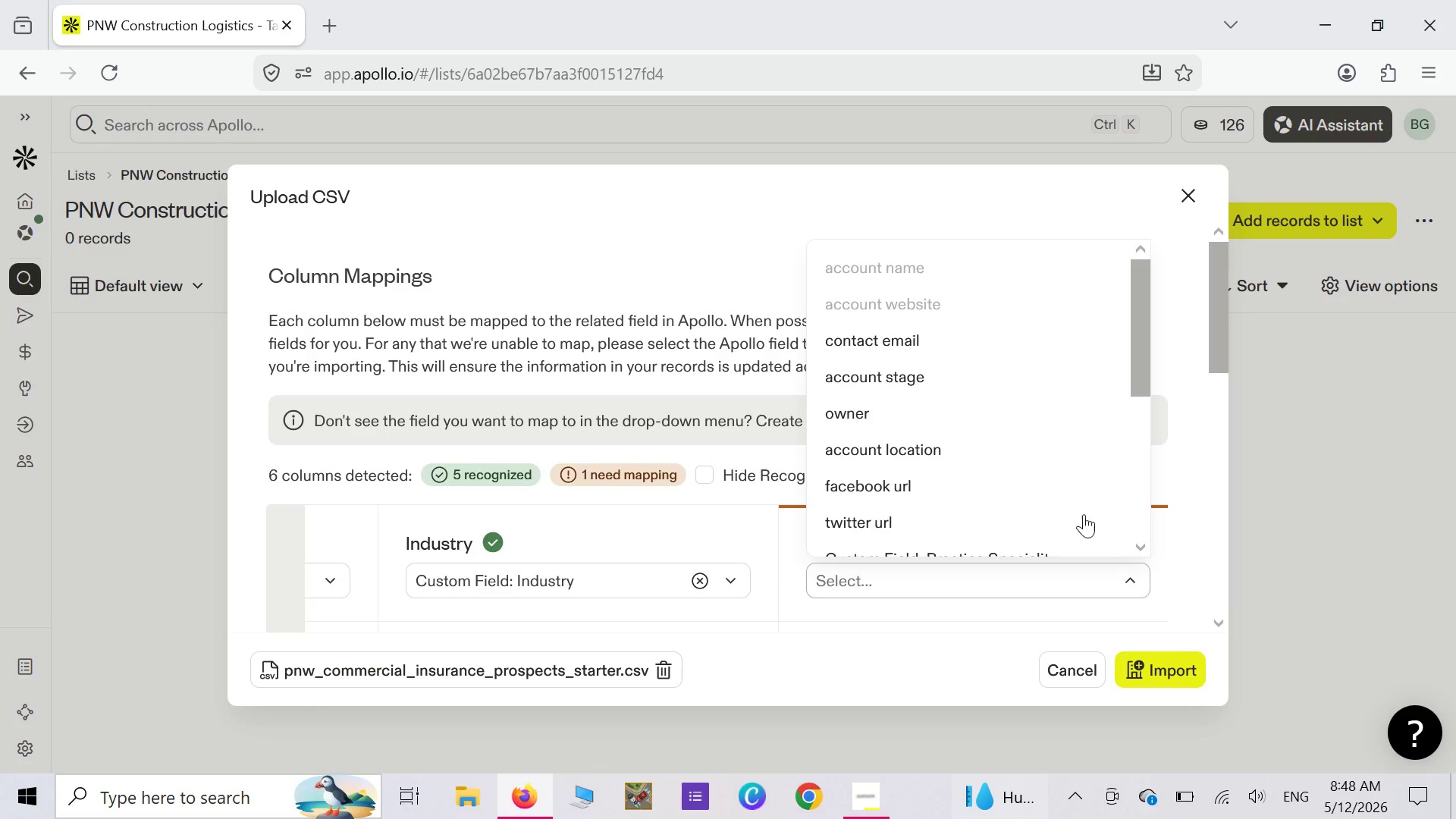 
mouse_move([1079, 458])
 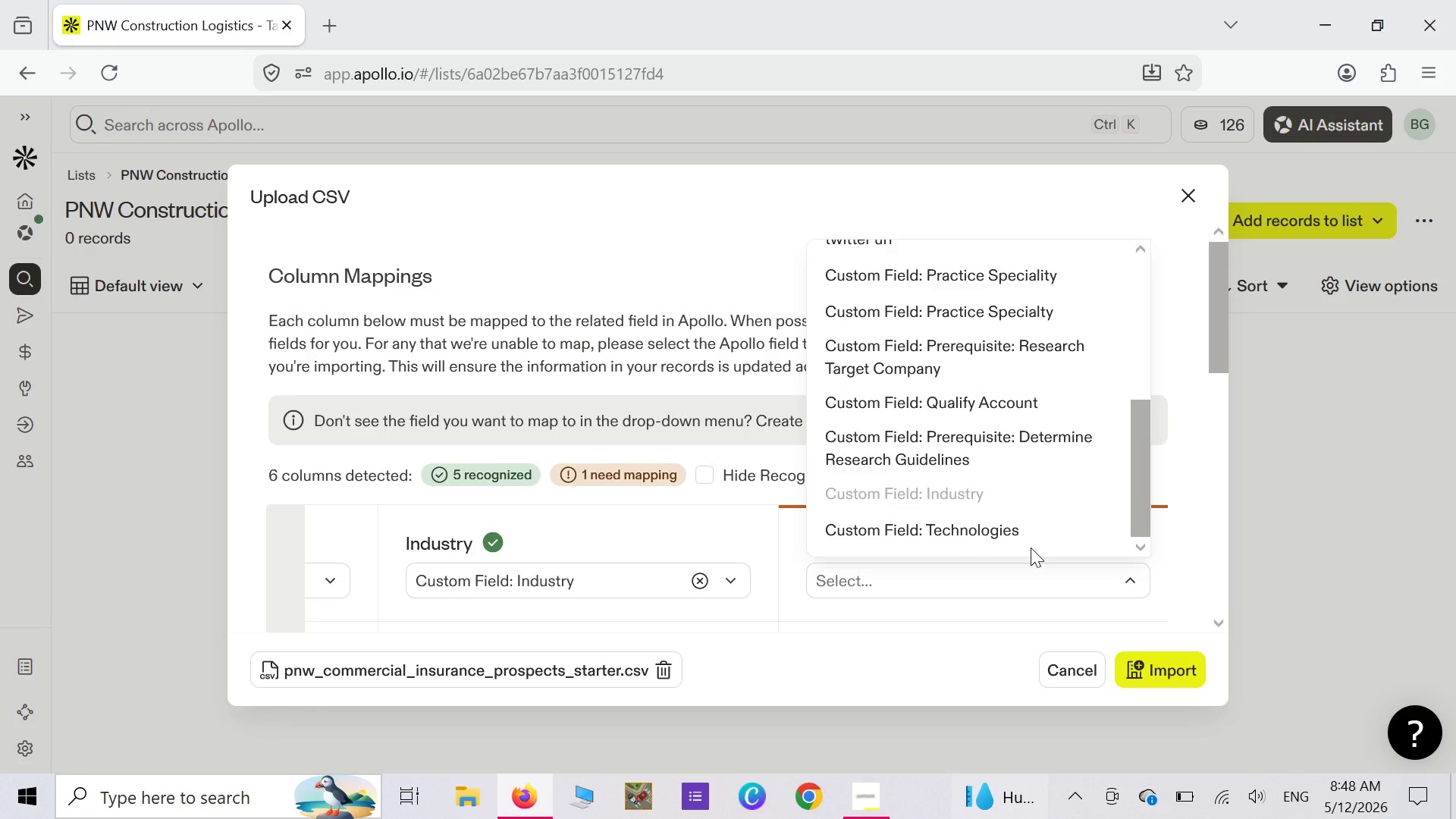 
left_click([1031, 548])
 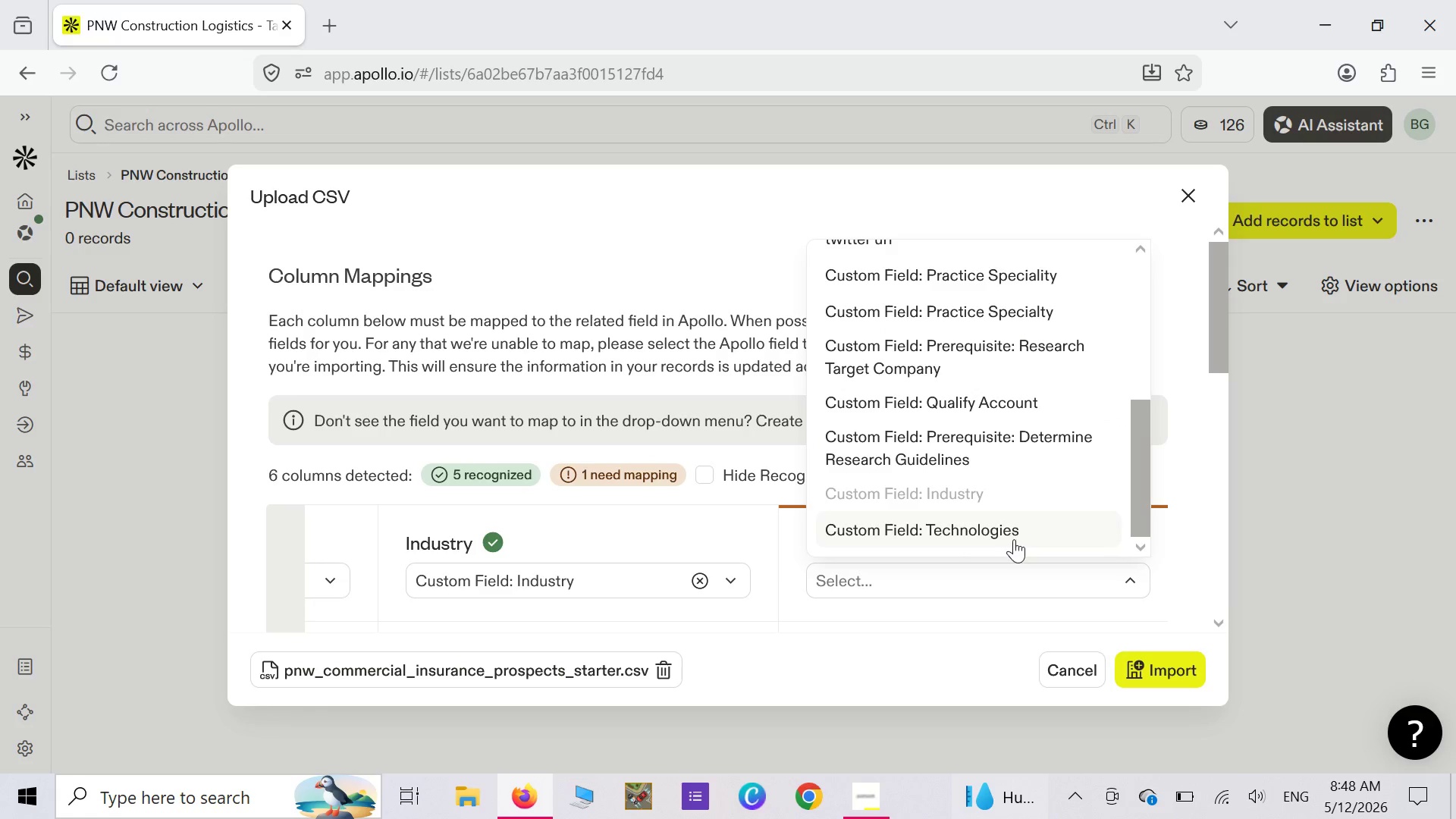 
left_click([1014, 539])
 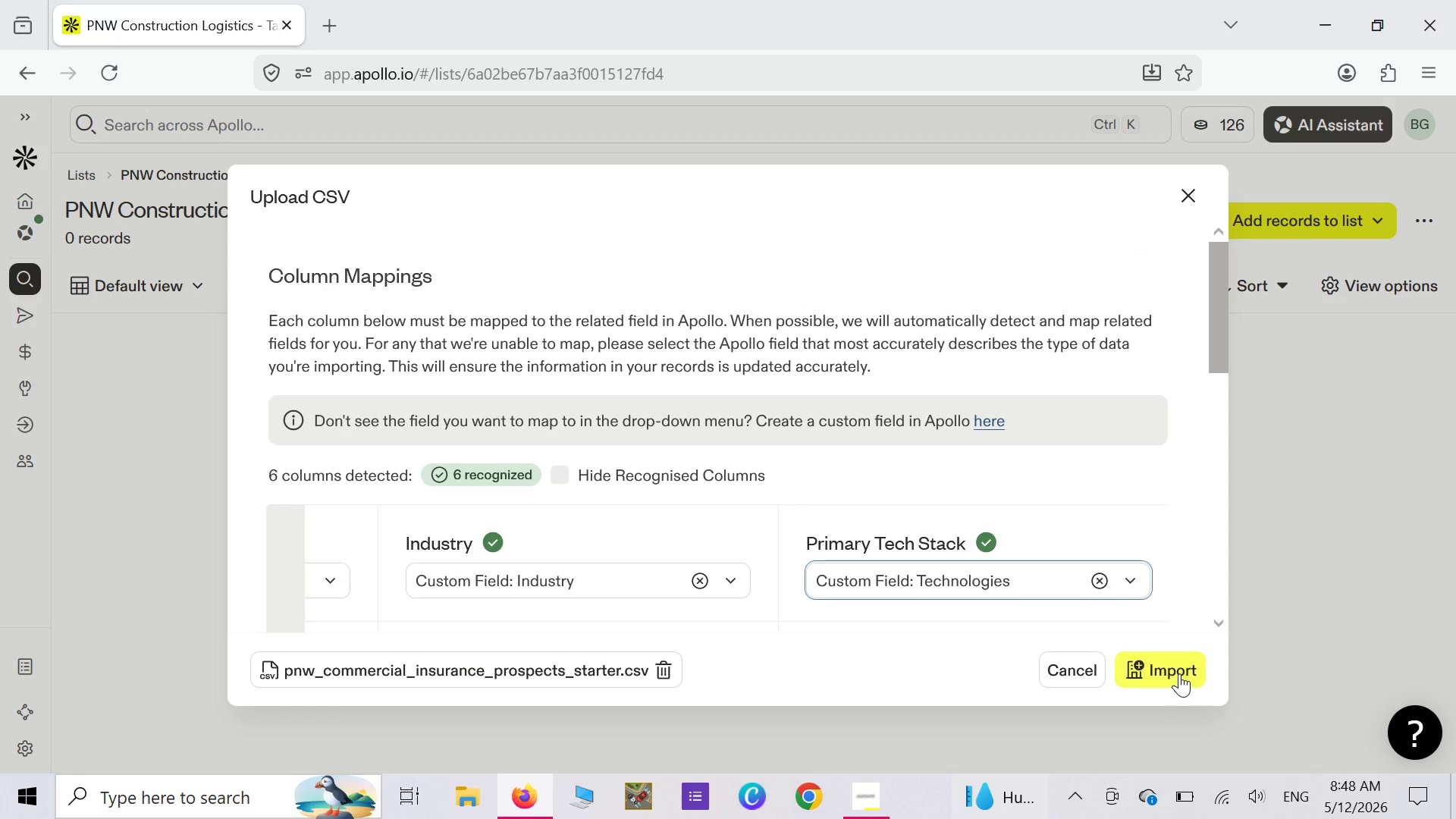 
left_click([1177, 673])
 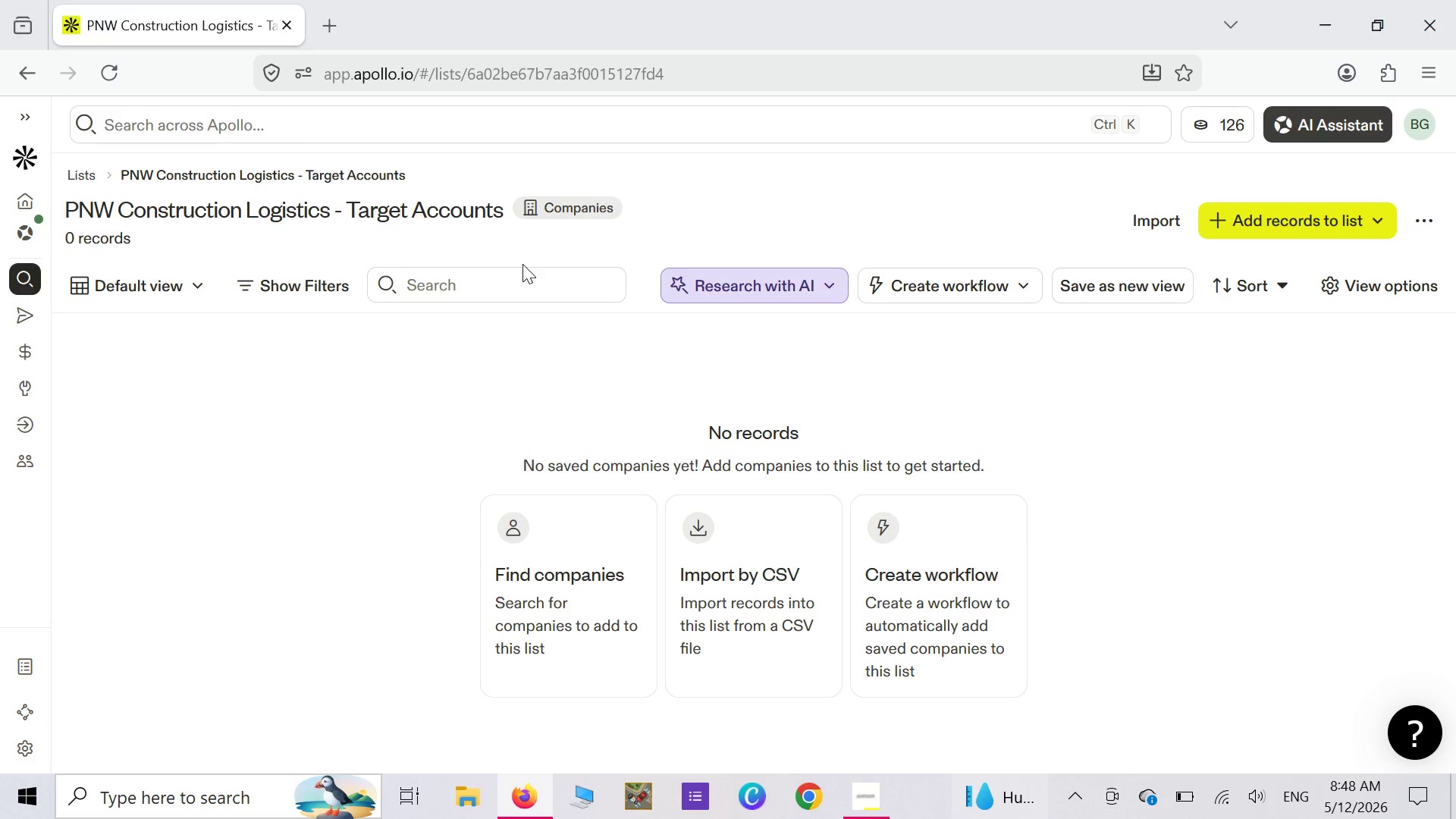 
wait(23.36)
 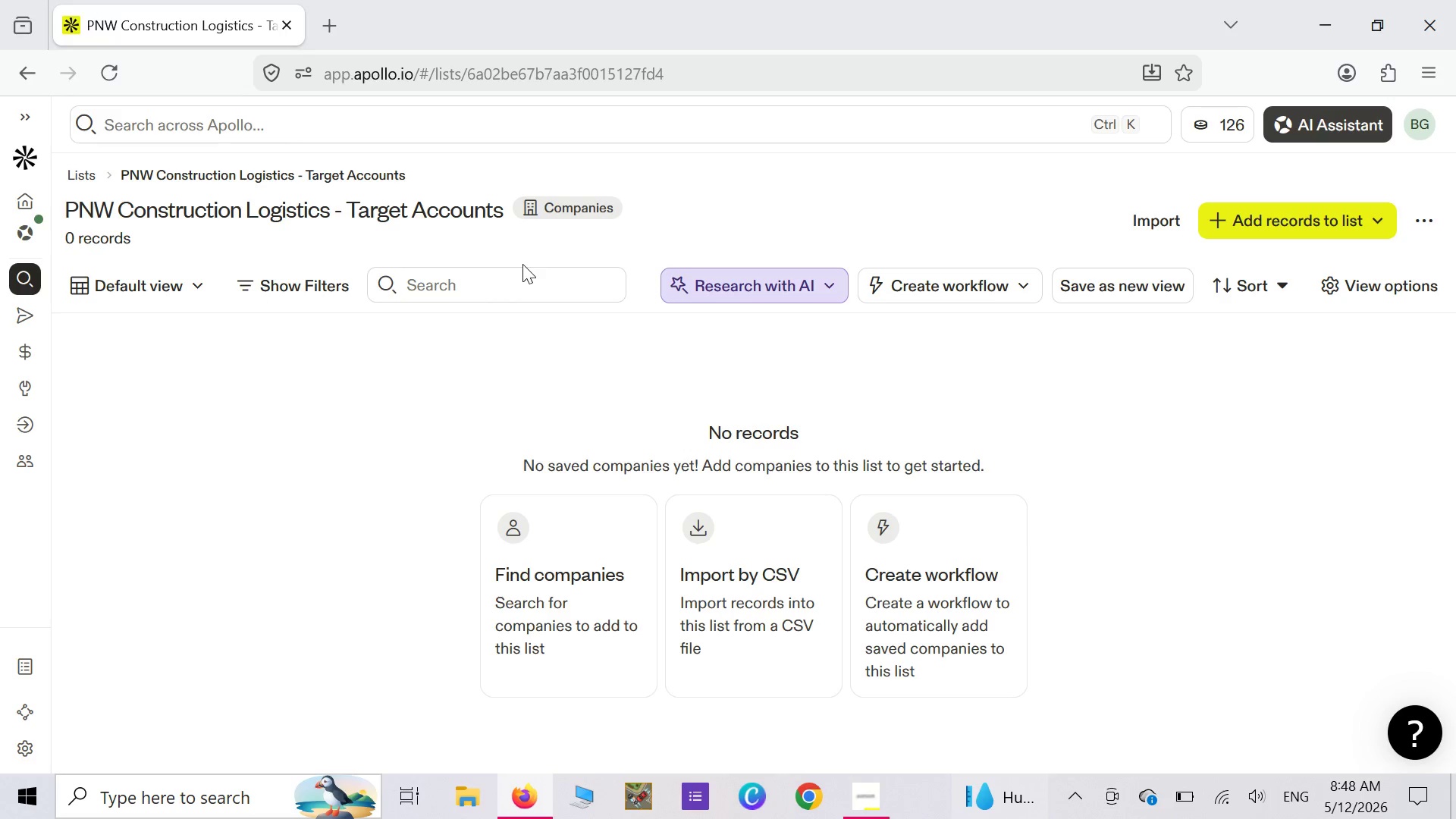 
left_click([567, 211])
 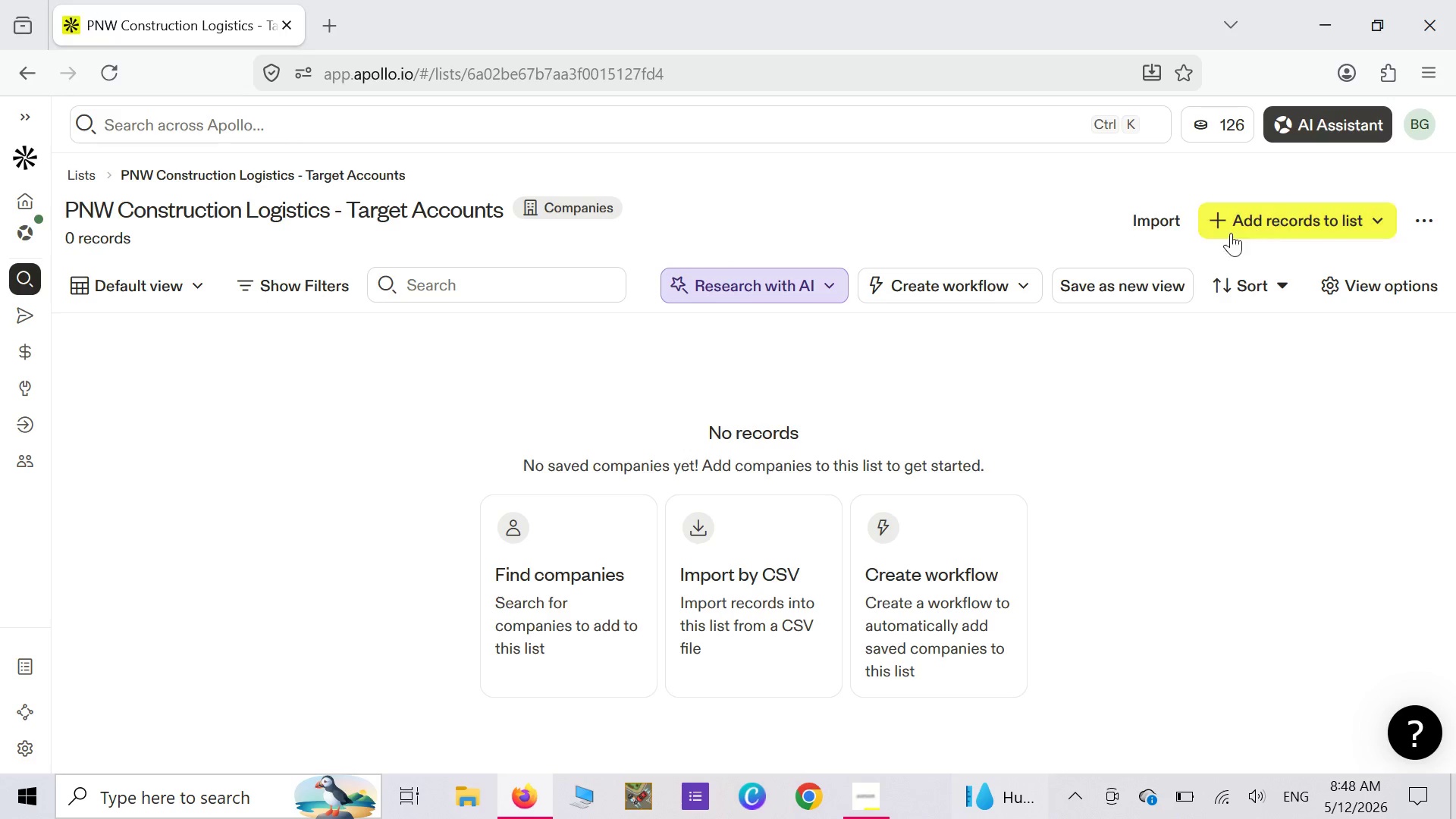 
wait(12.0)
 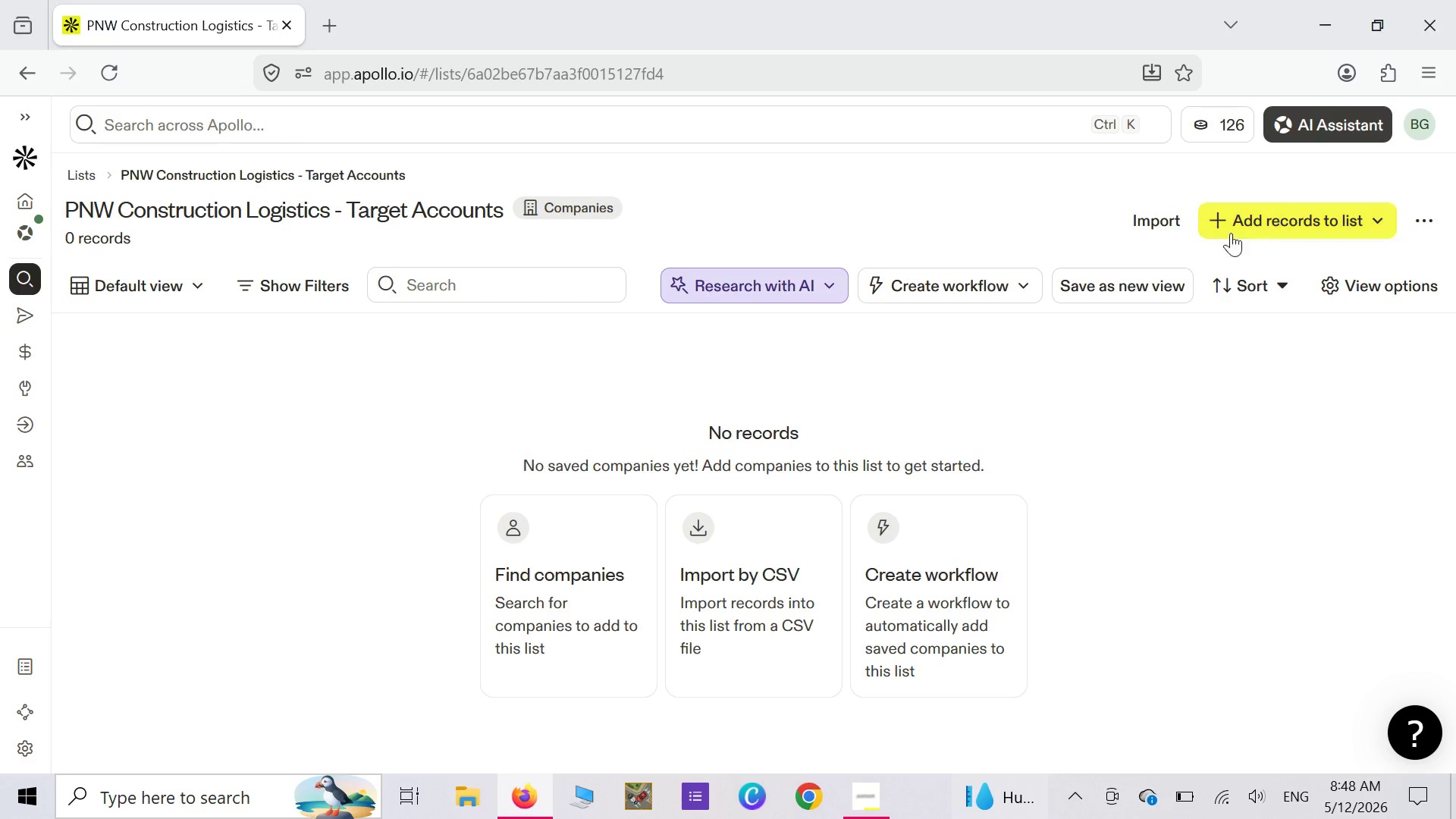 
left_click([1163, 220])
 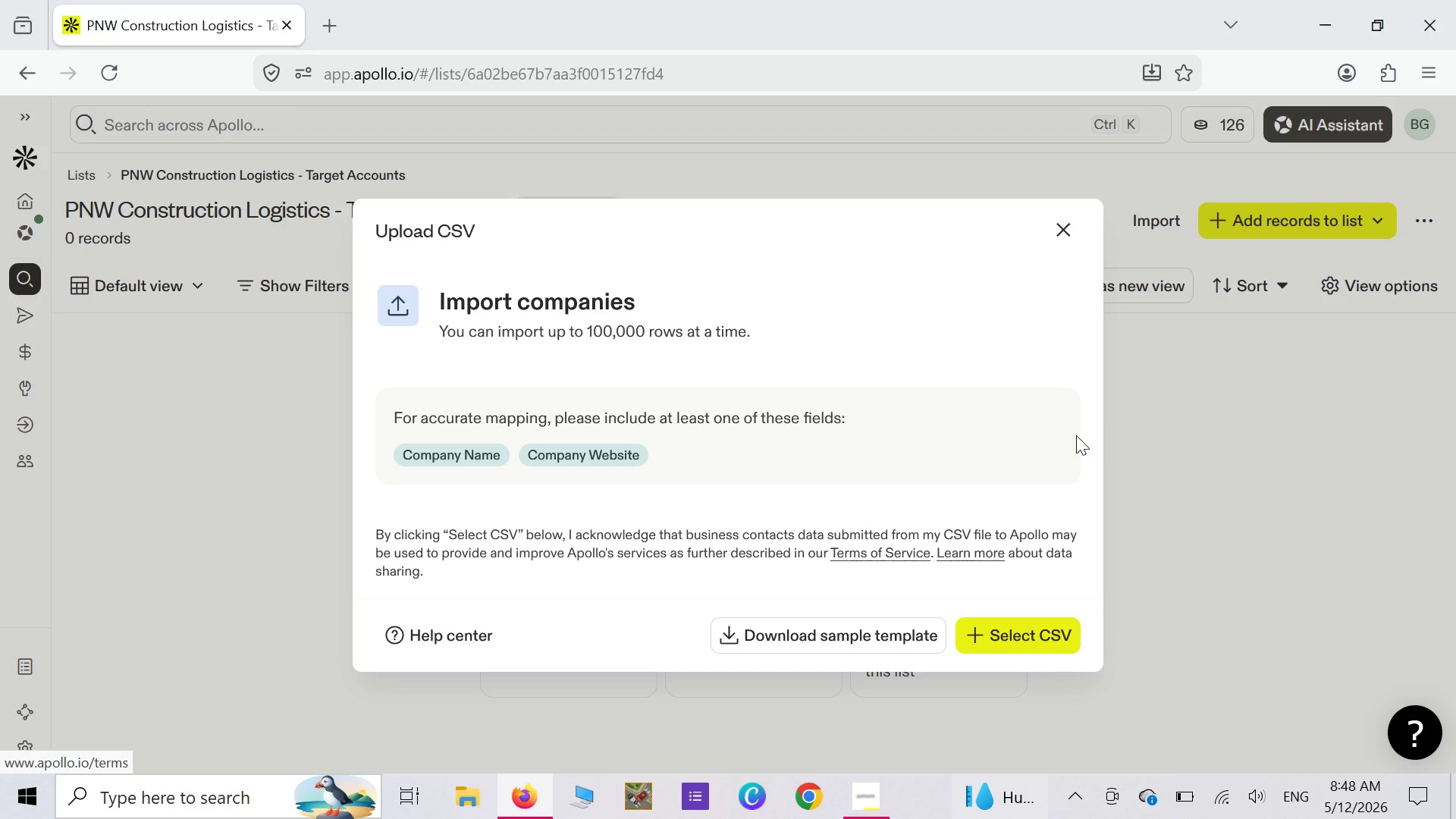 
wait(5.06)
 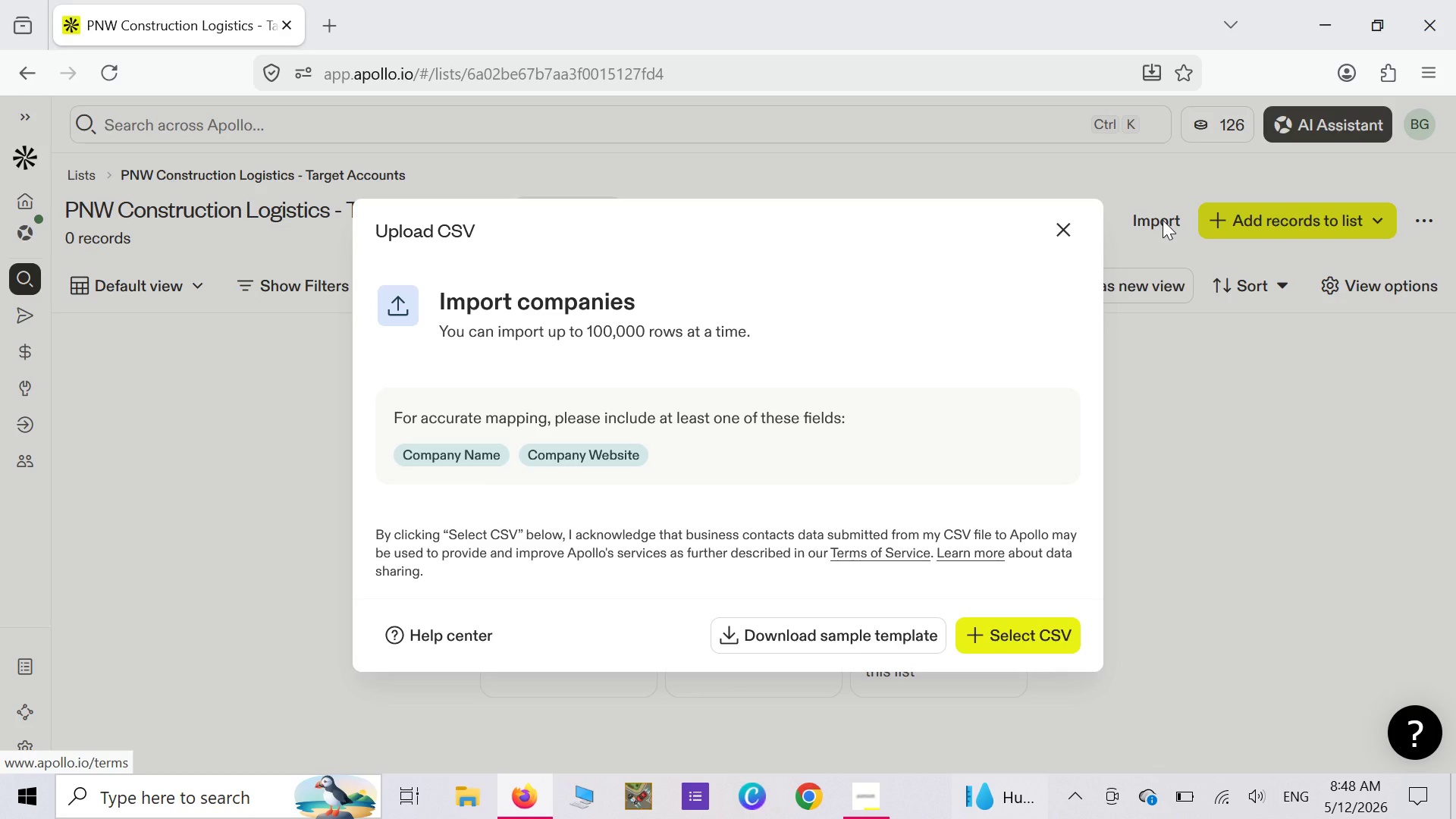 
left_click([1215, 475])
 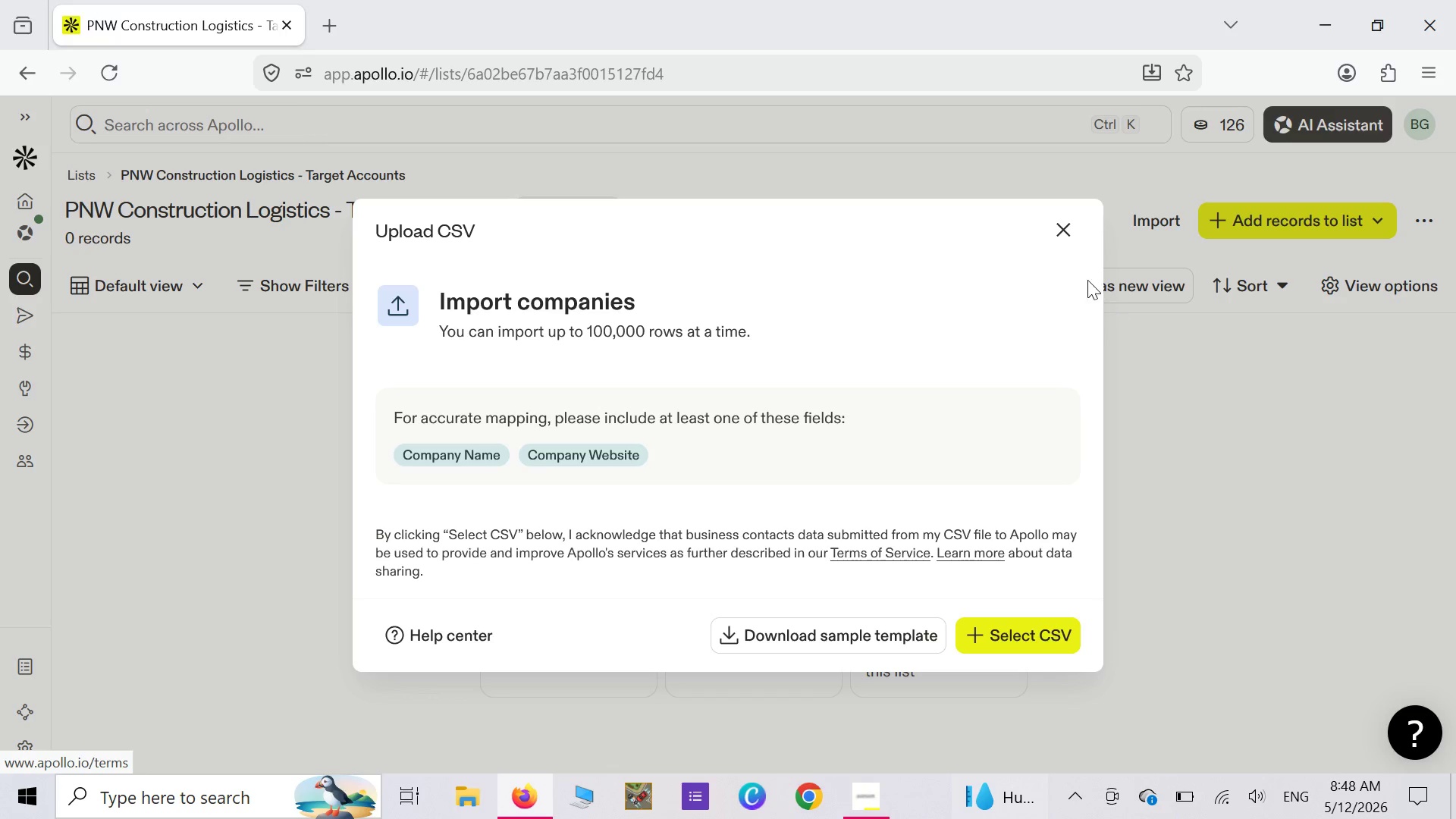 
left_click([1061, 236])
 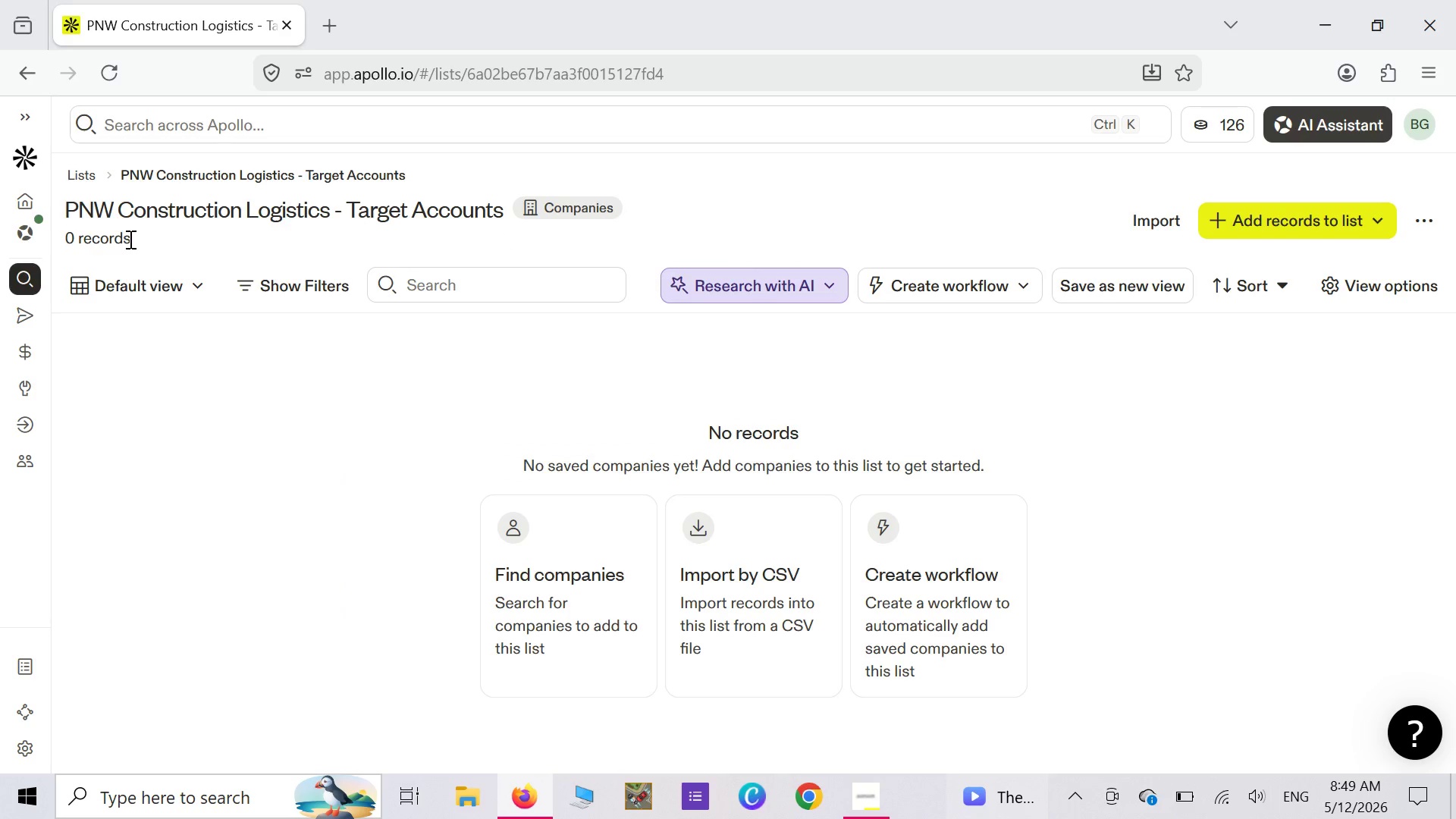 
left_click([77, 182])
 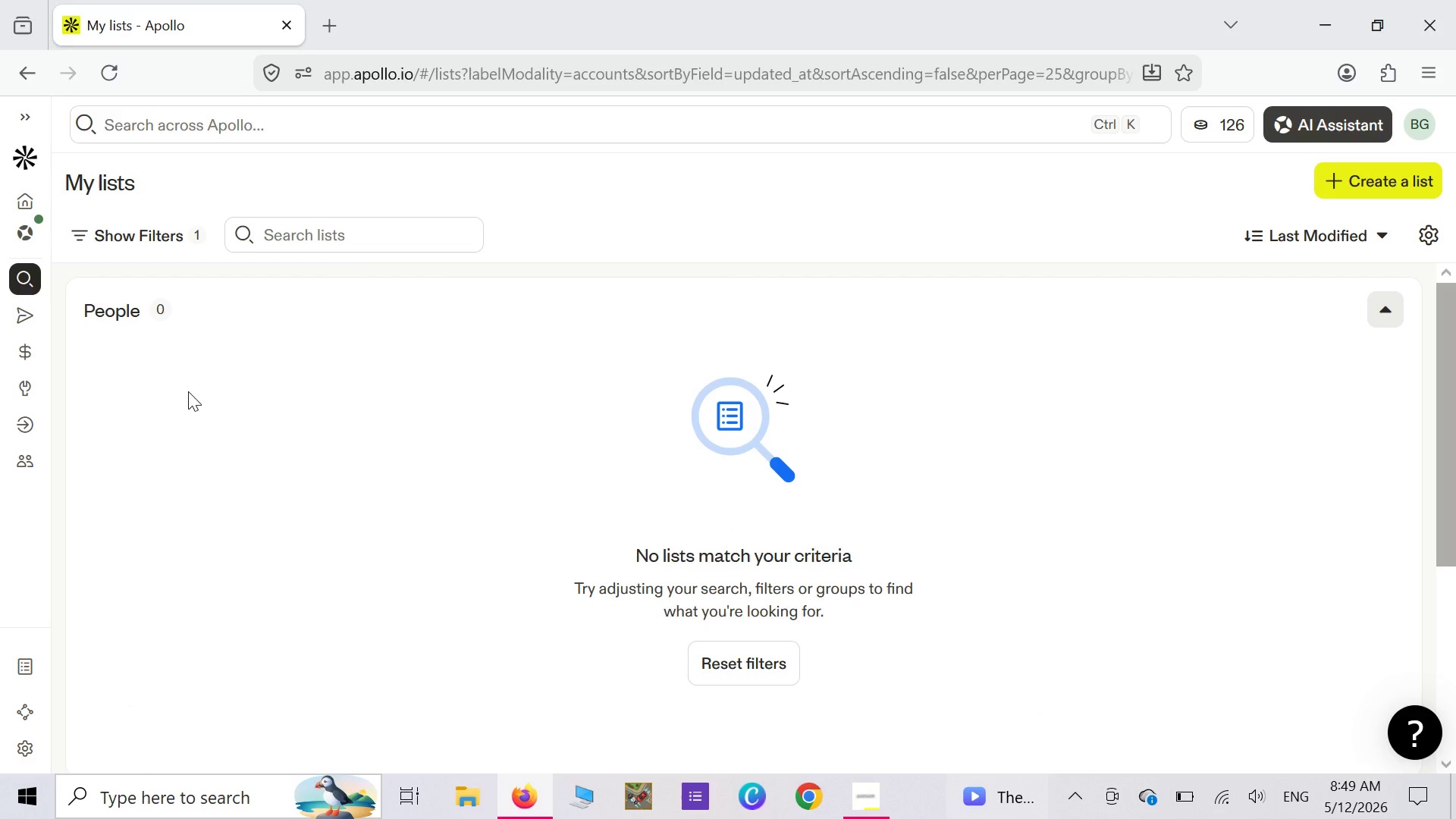 
wait(10.31)
 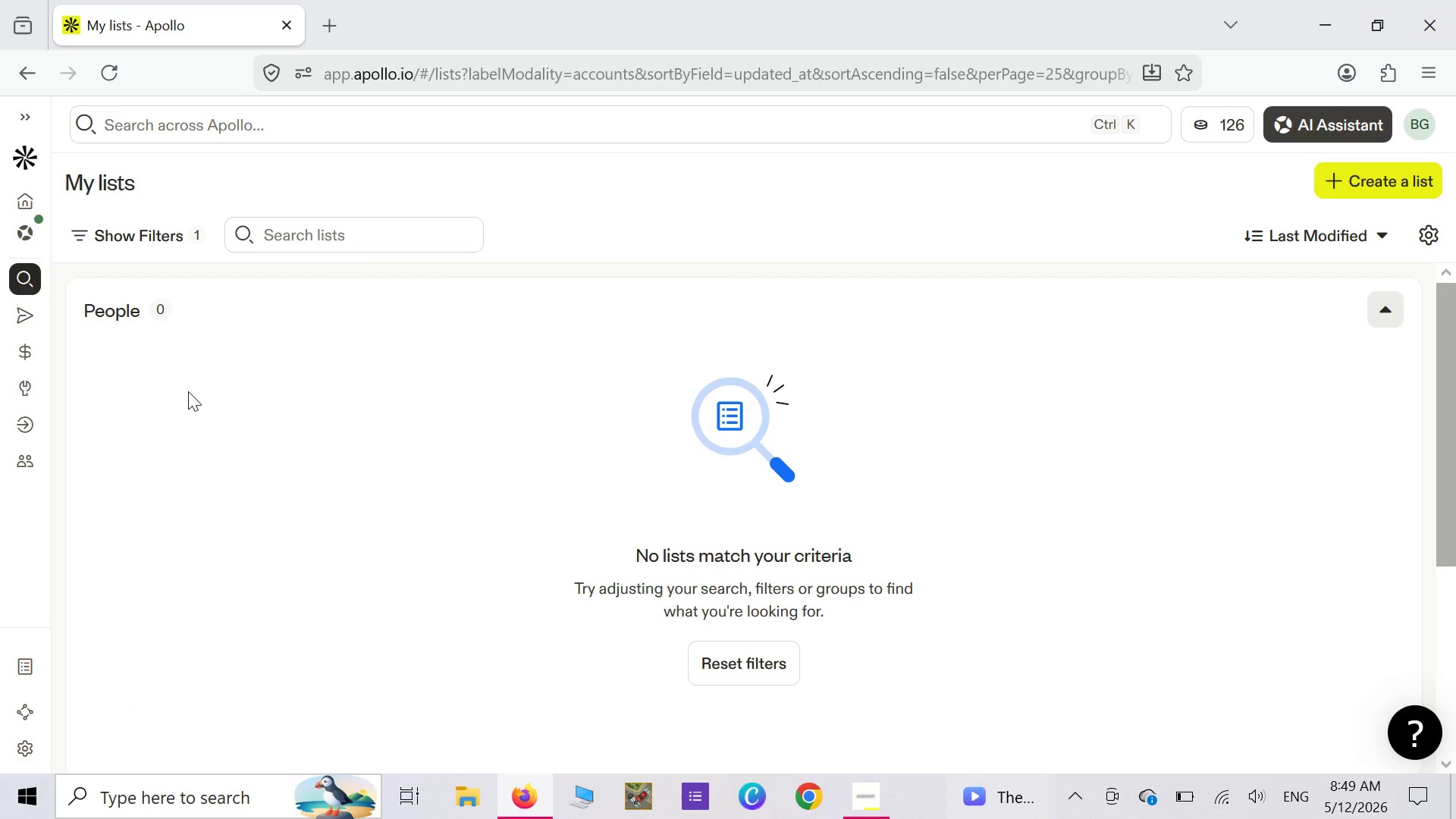 
left_click([275, 636])
 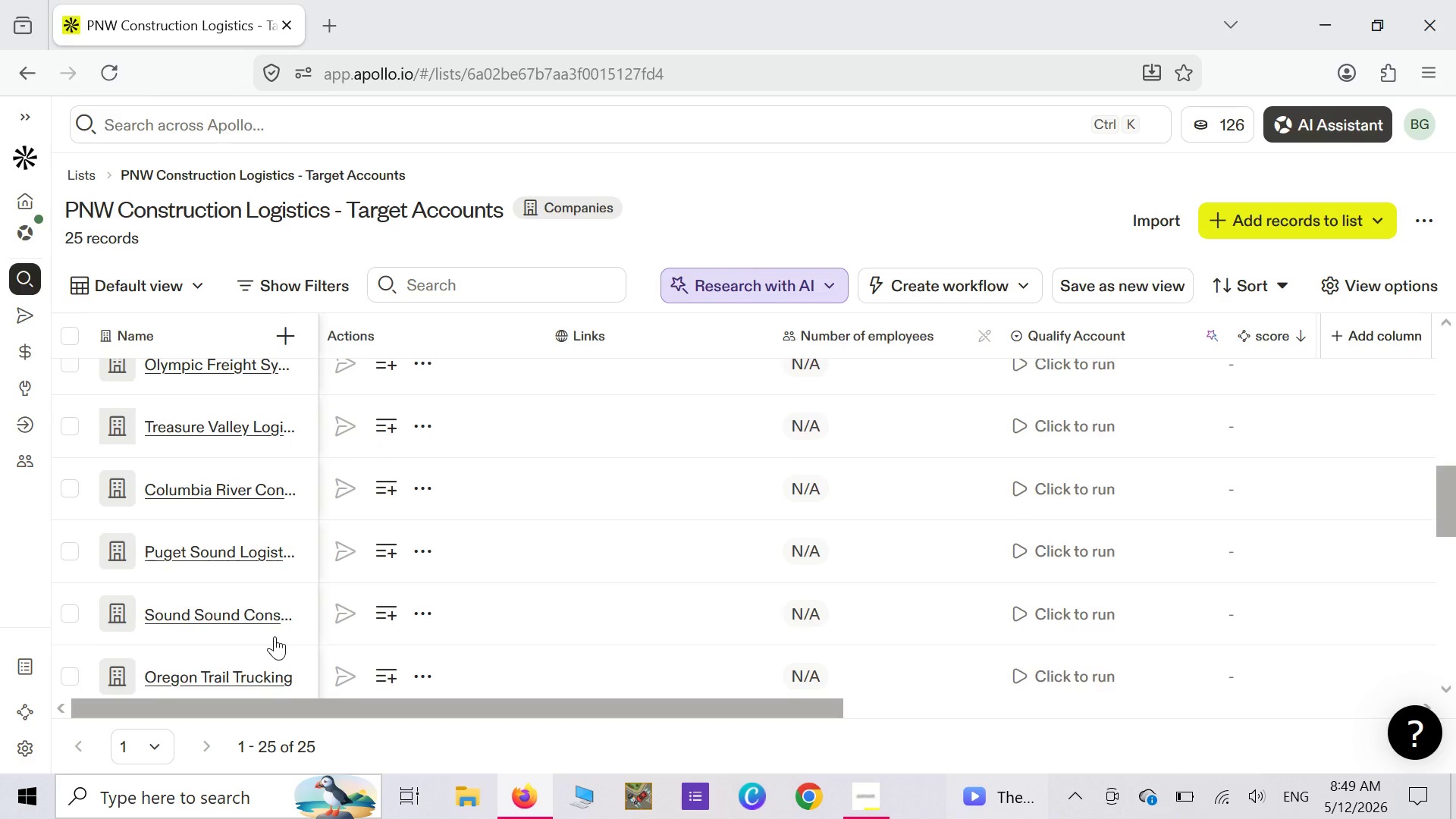 
wait(15.64)
 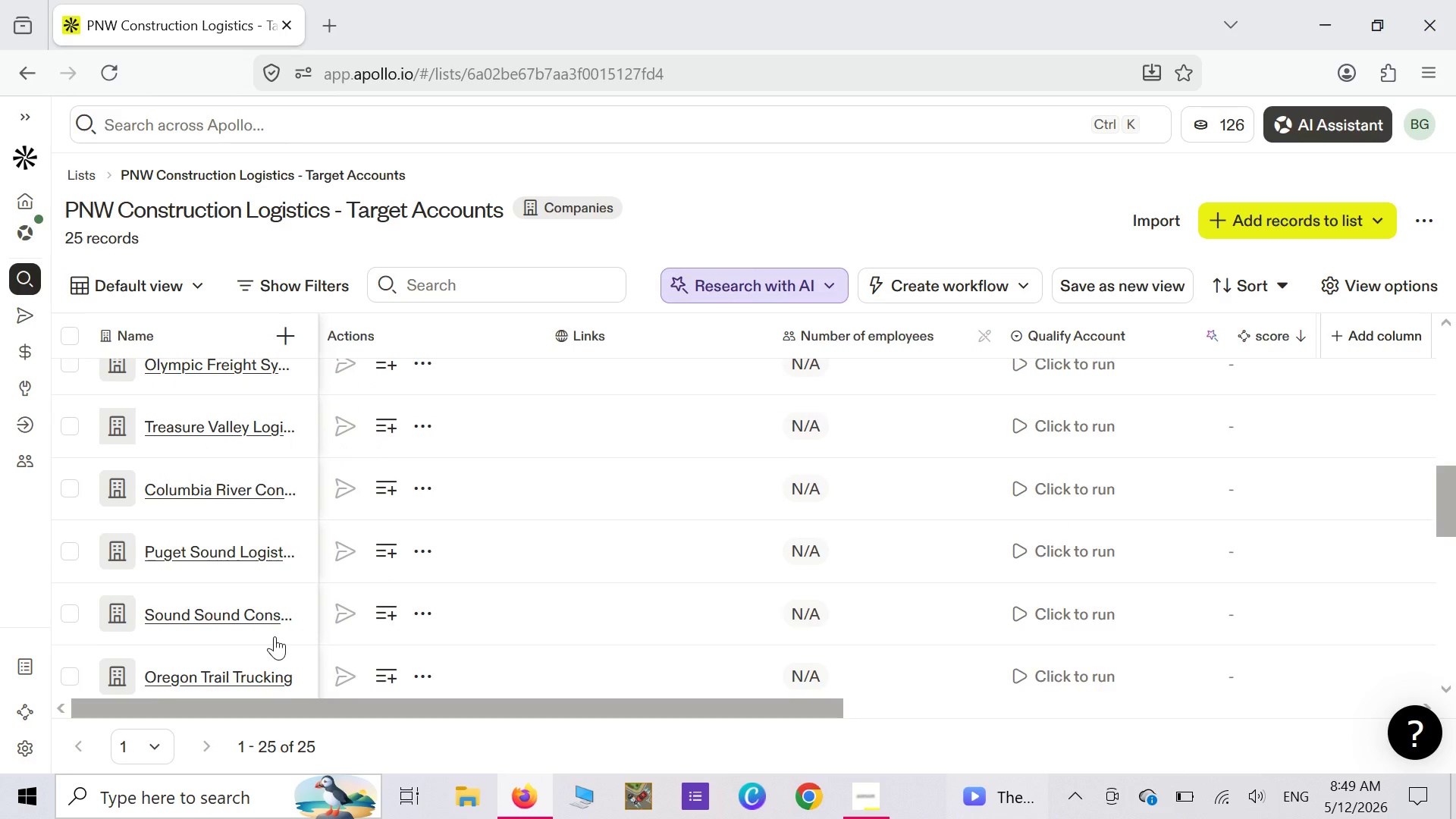 
left_click([86, 325])
 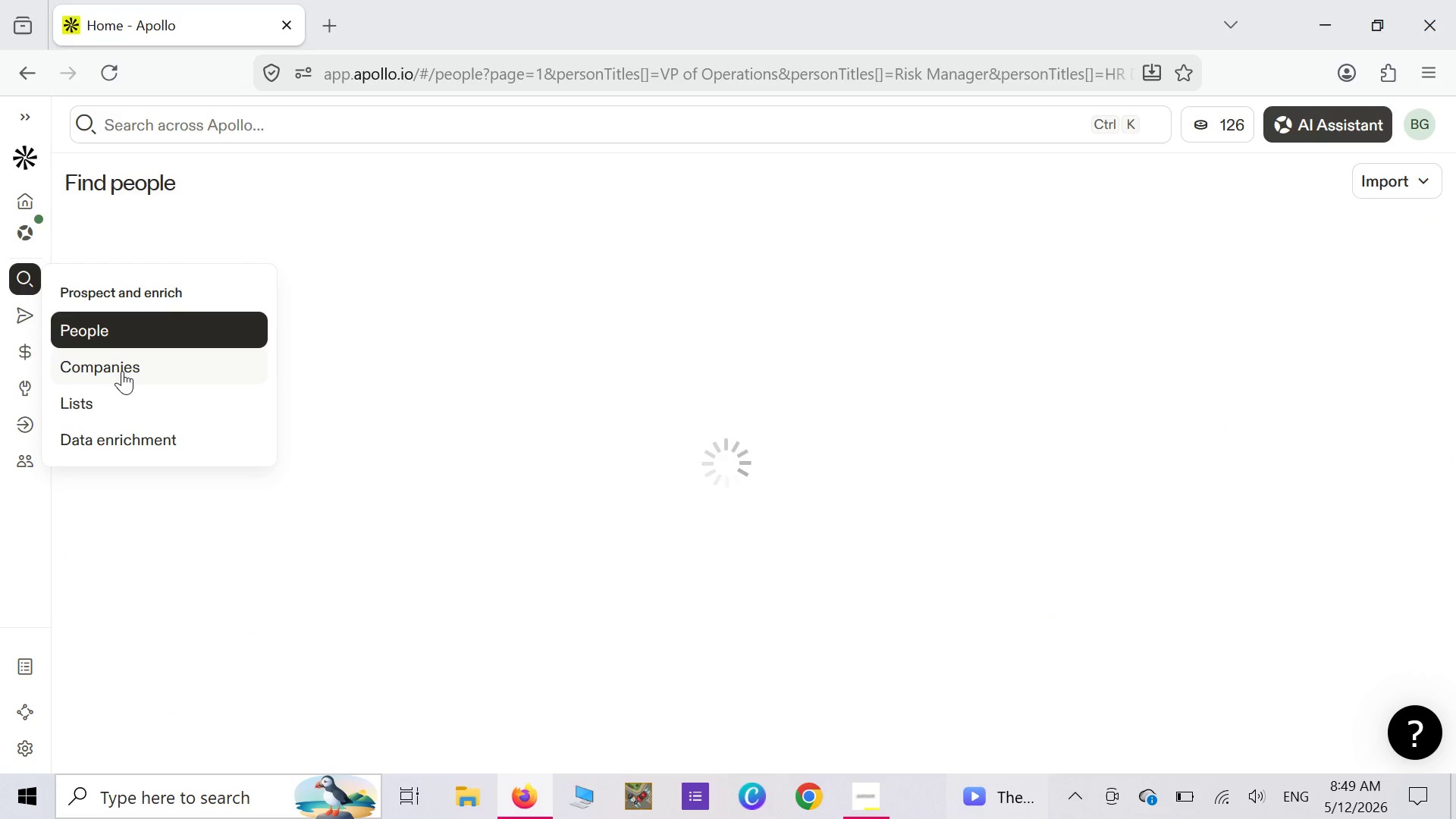 
wait(5.78)
 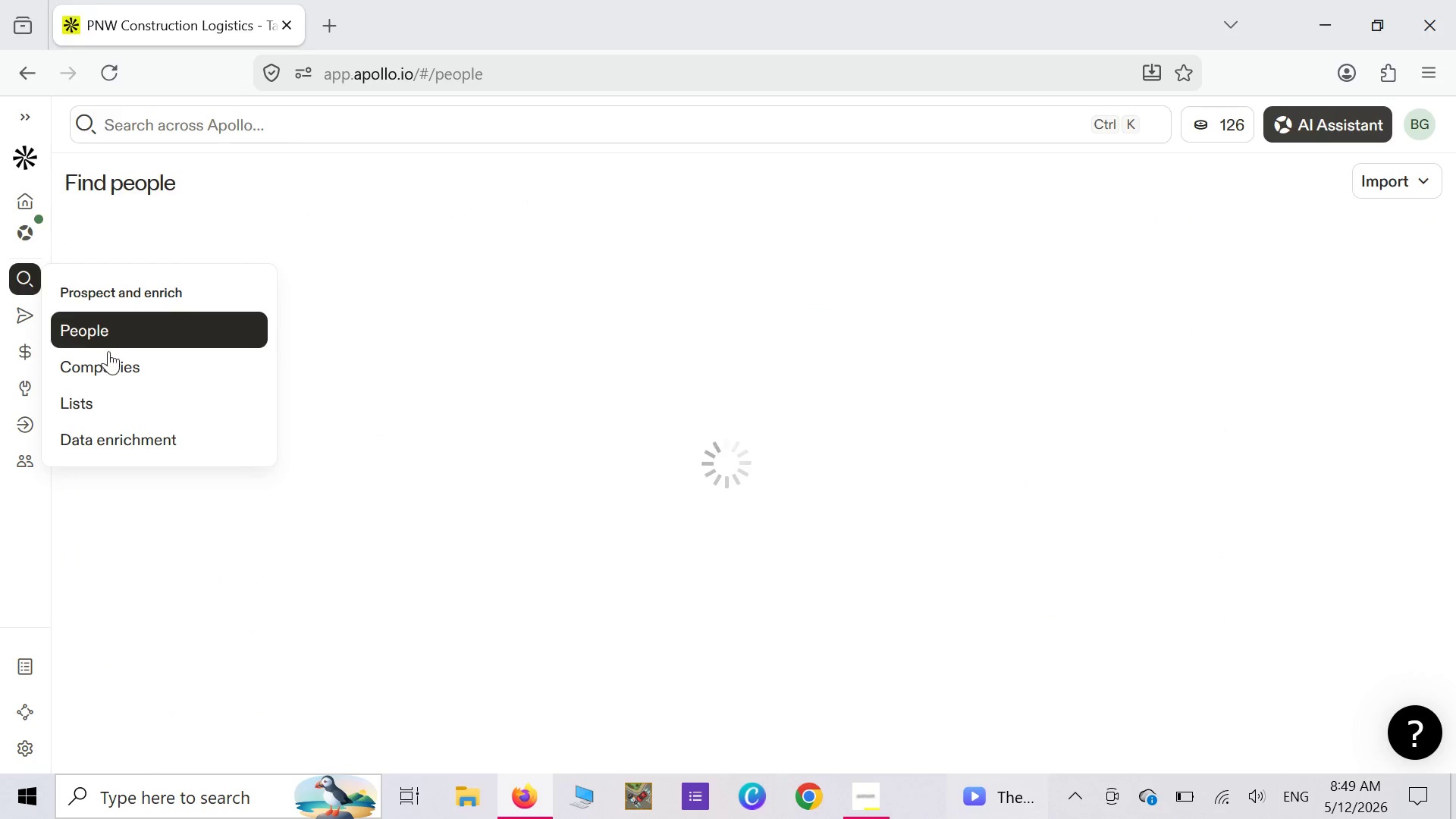 
left_click([122, 371])
 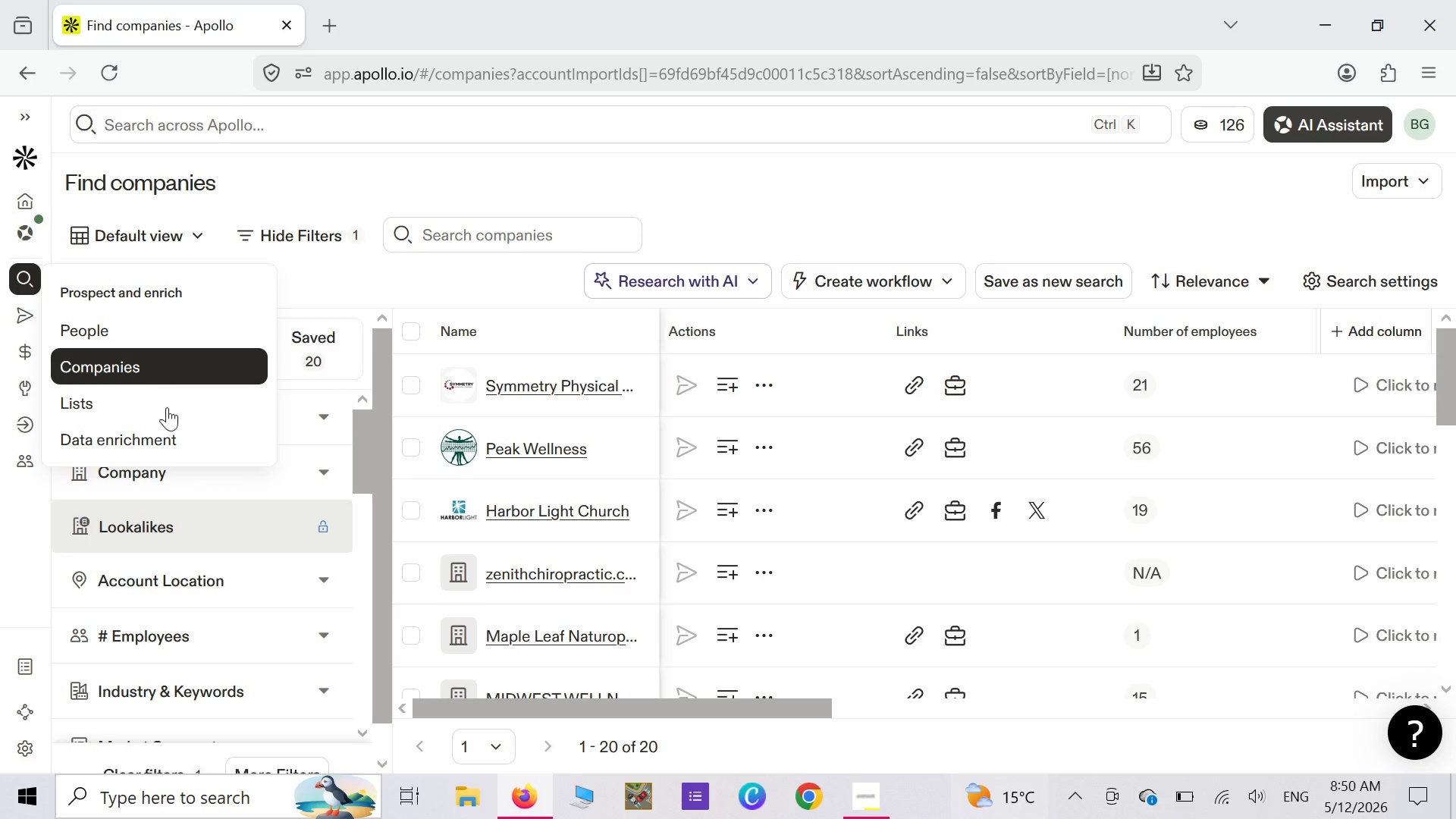 
wait(69.28)
 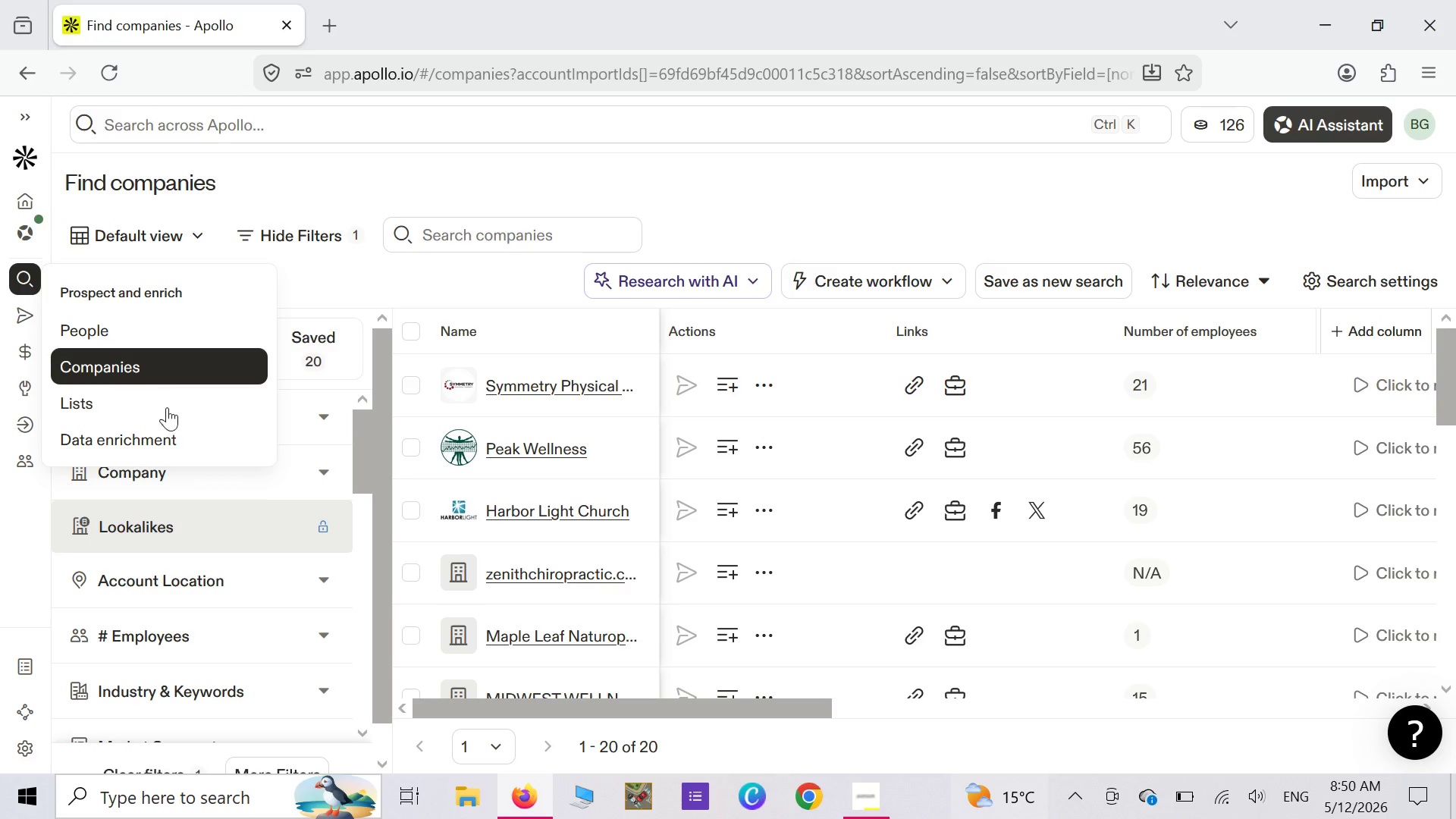 
left_click([226, 366])
 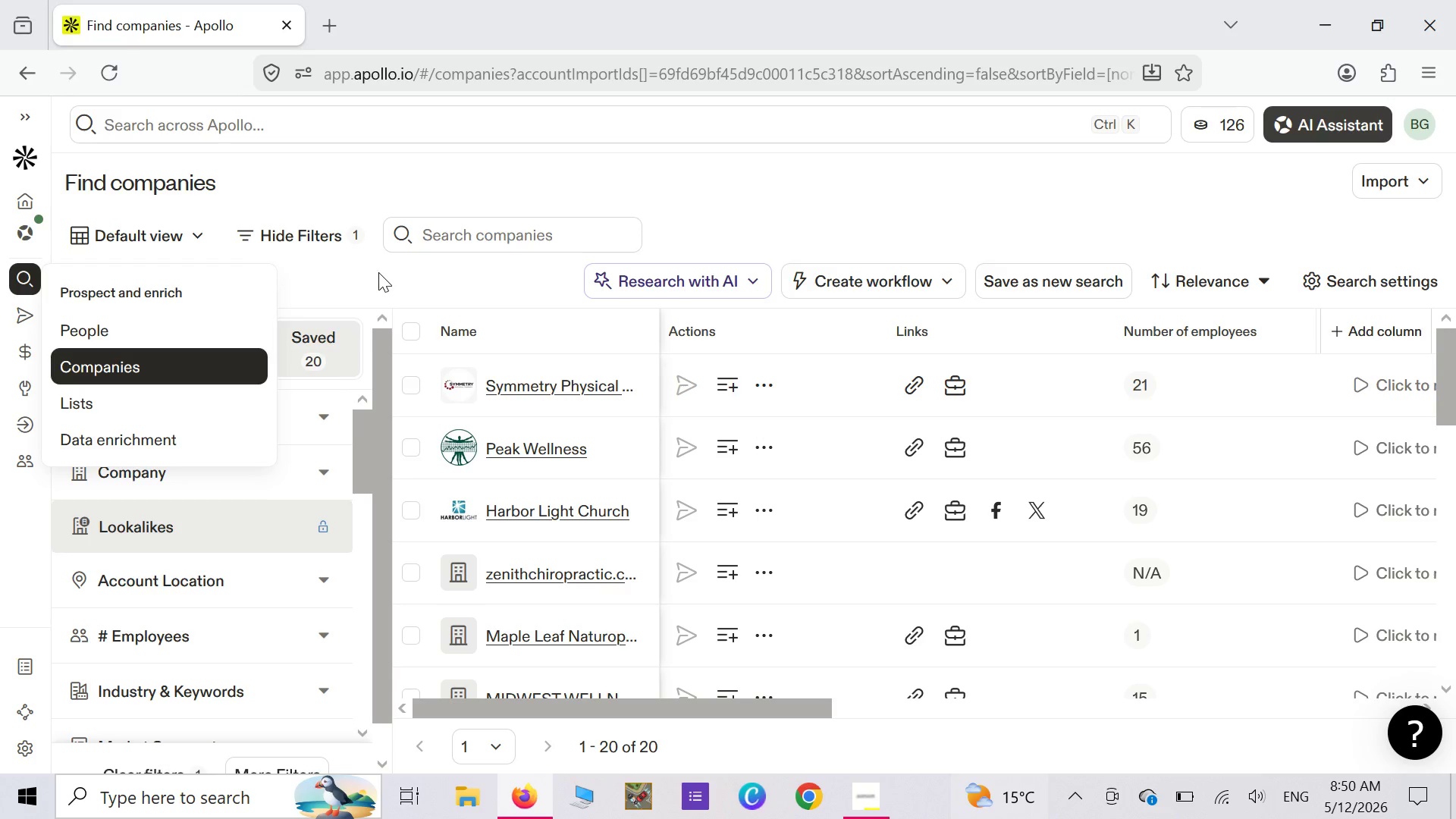 
left_click([378, 272])
 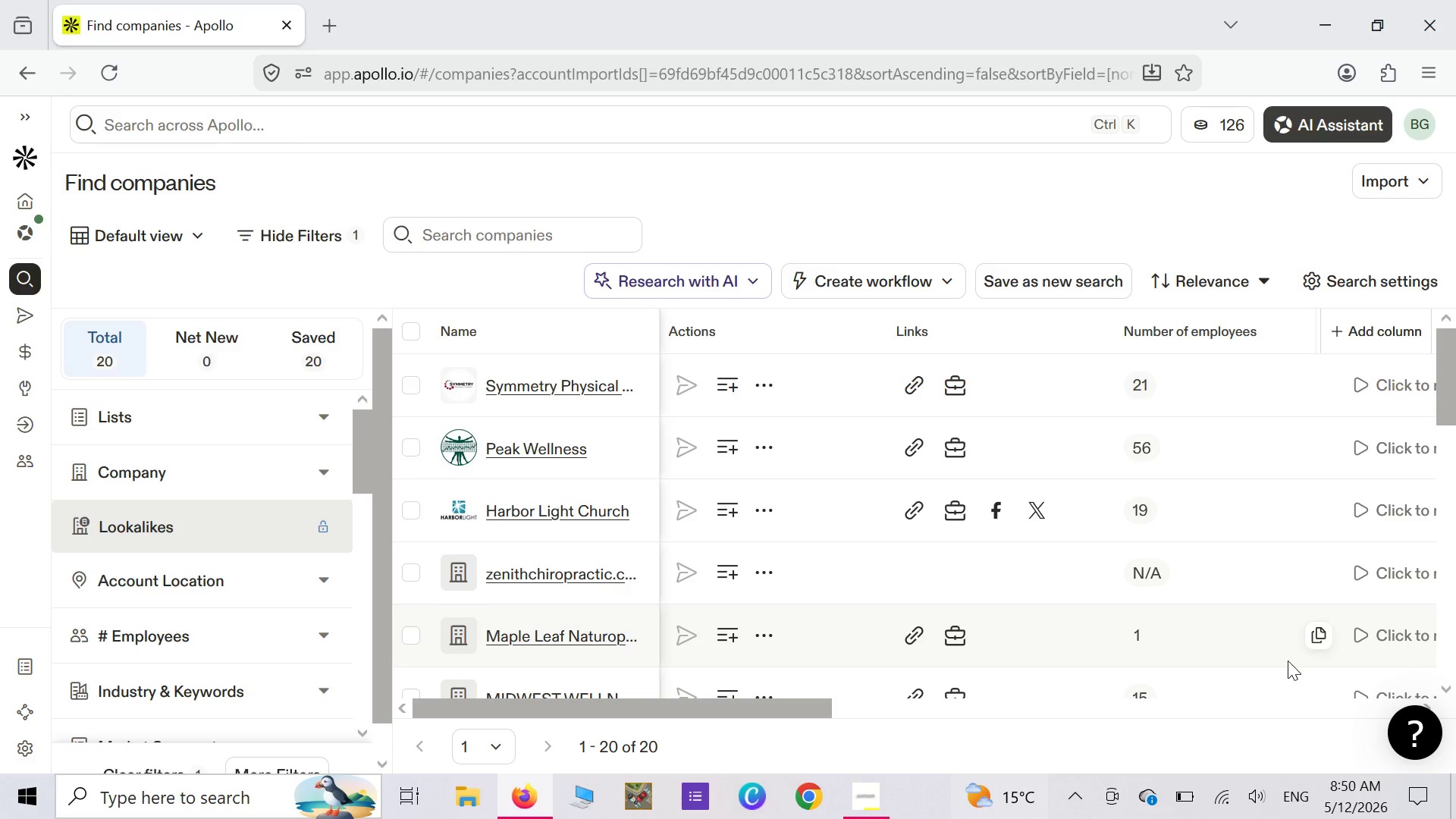 
wait(18.17)
 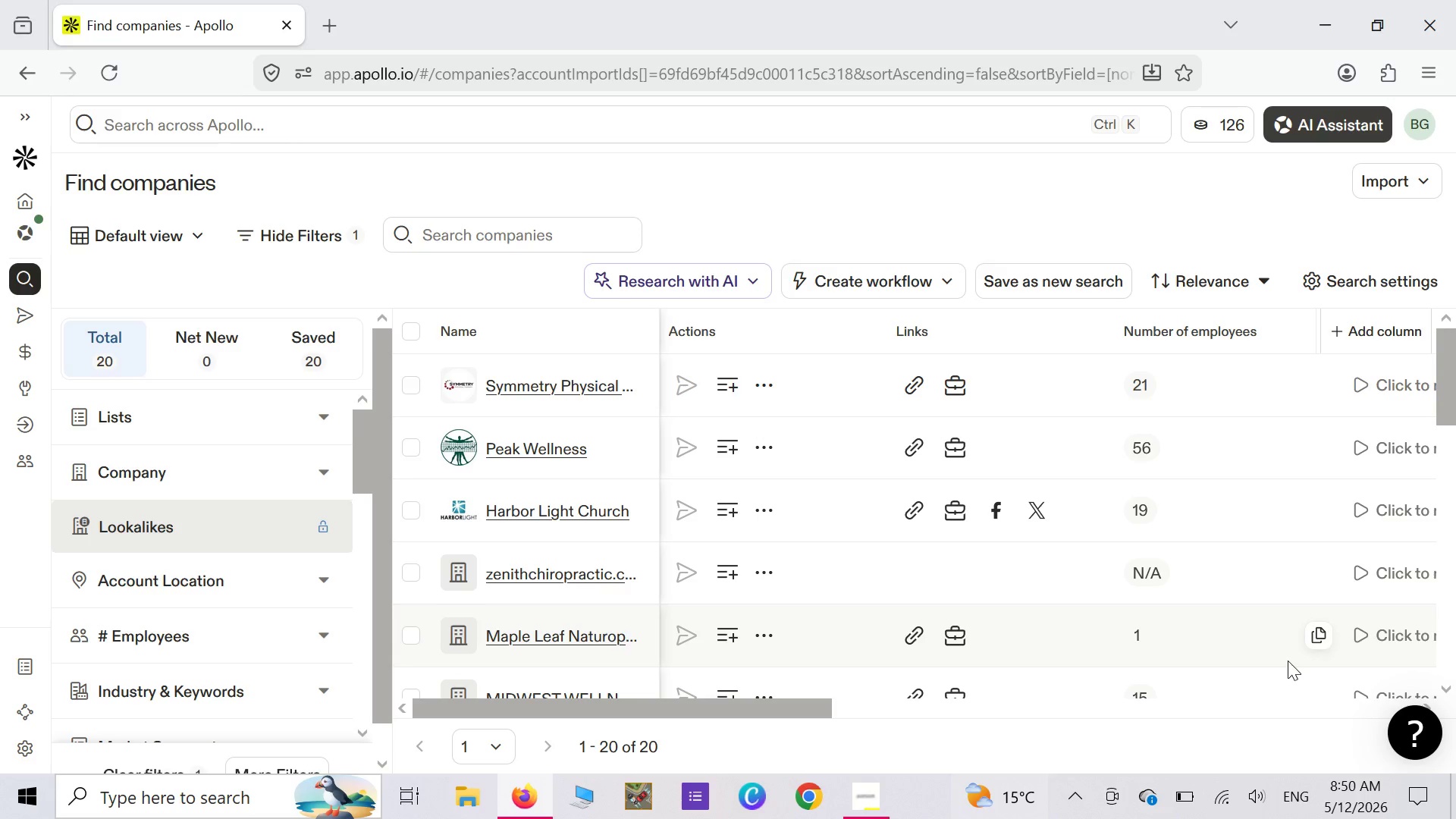 
double_click([238, 365])
 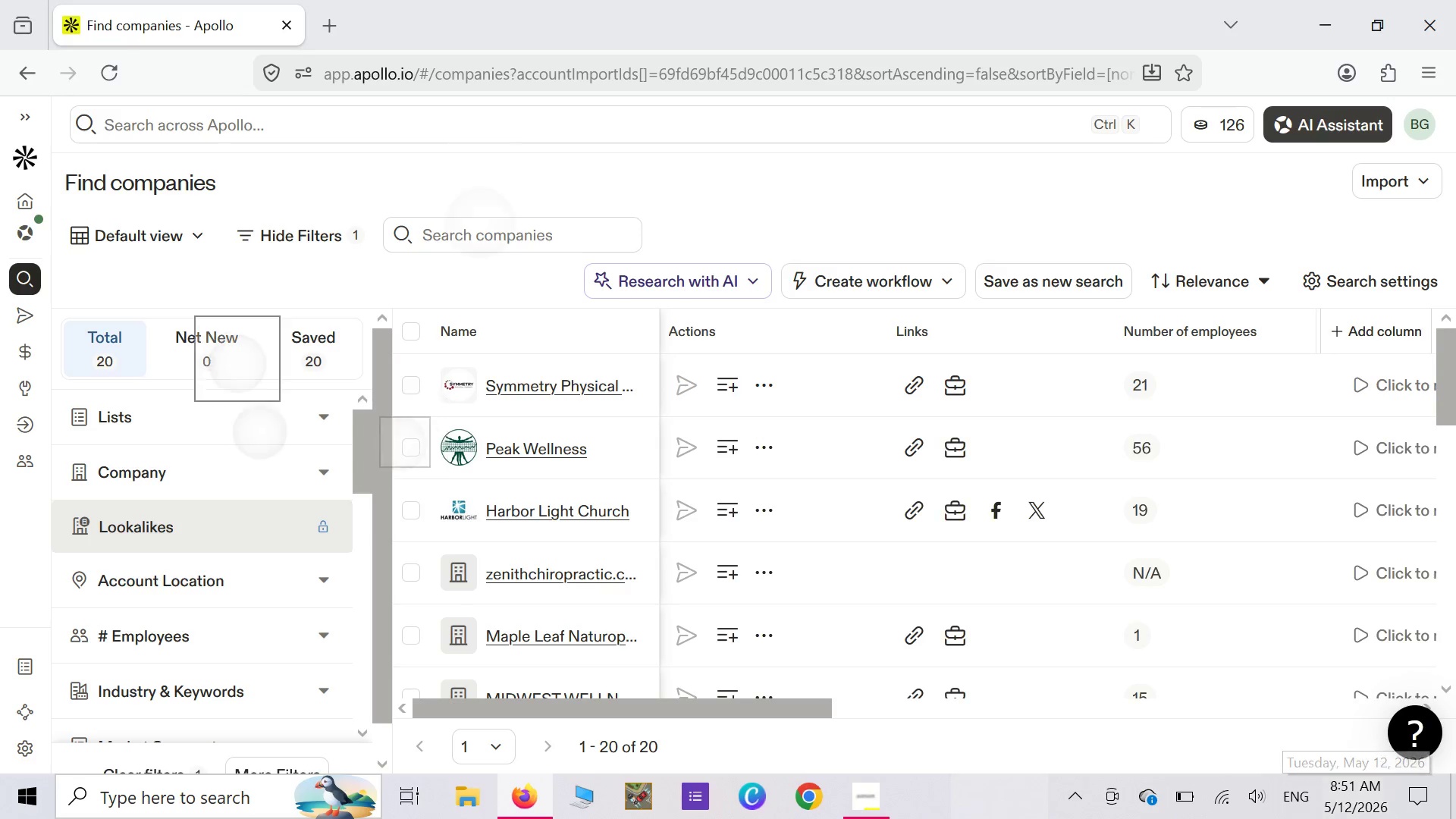 
triple_click([491, 272])
 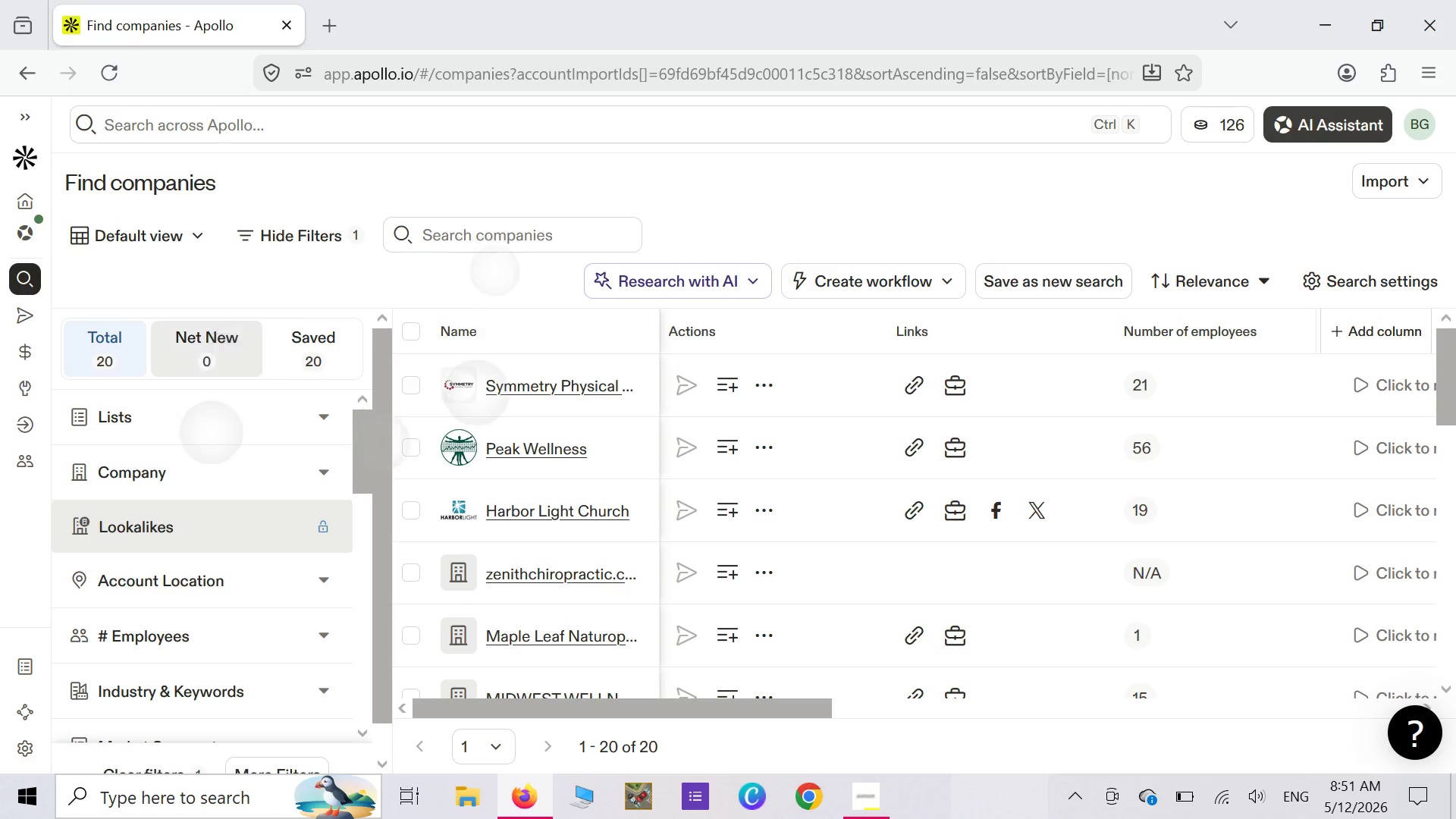 
left_click_drag(start_coordinate=[604, 51], to_coordinate=[615, 2])
 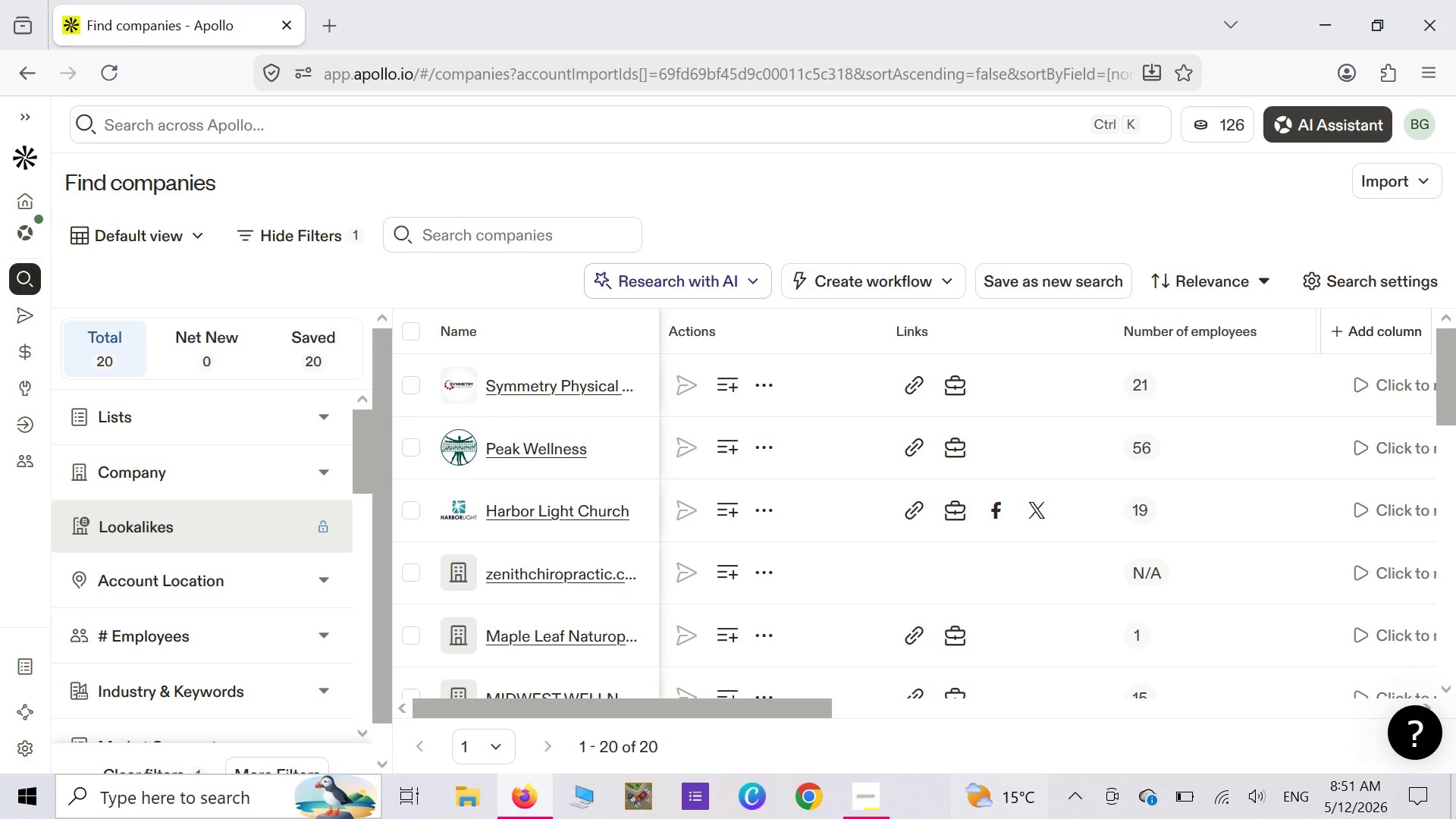 
key(Enter)
 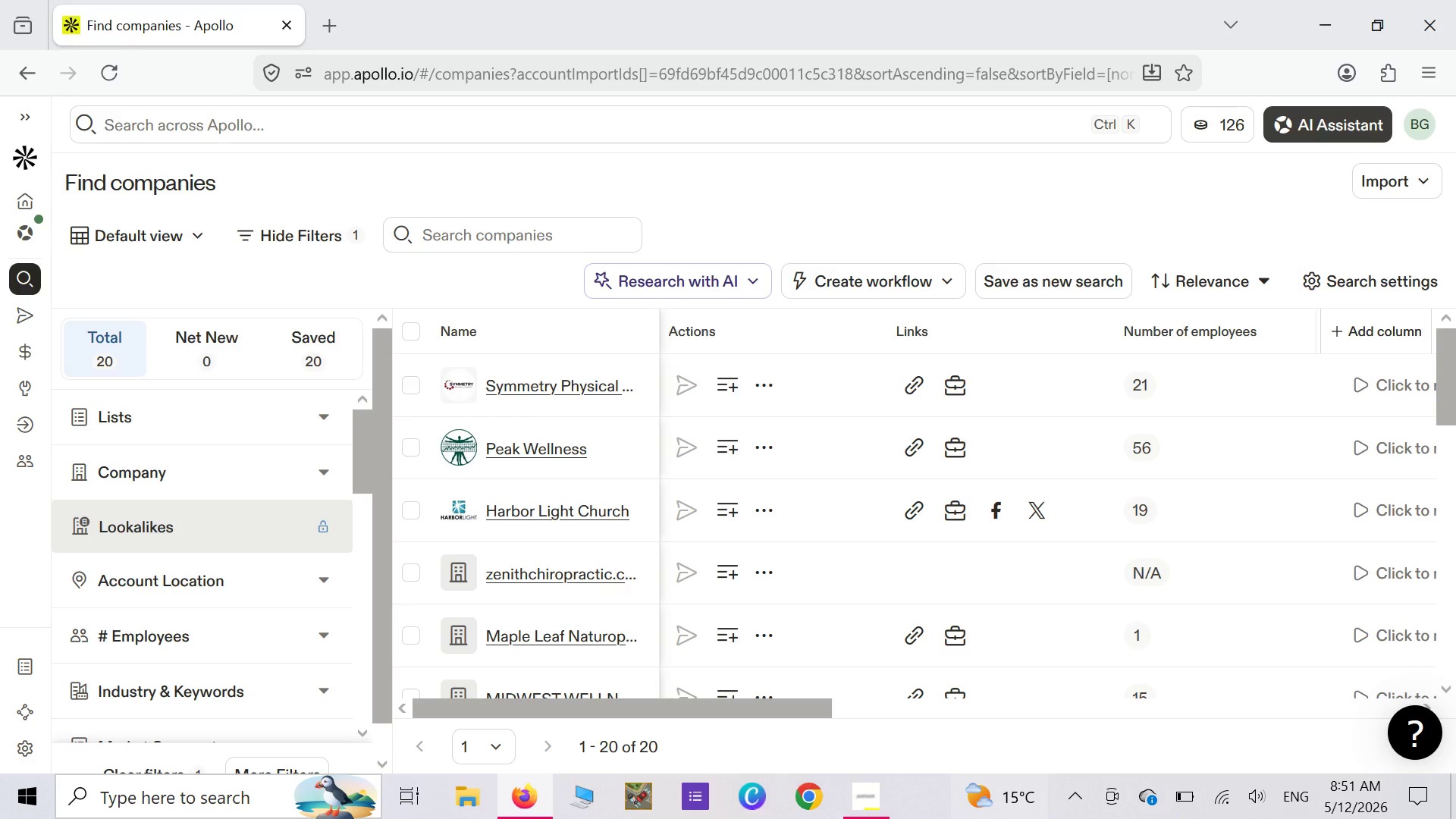 
key(Backslash)
 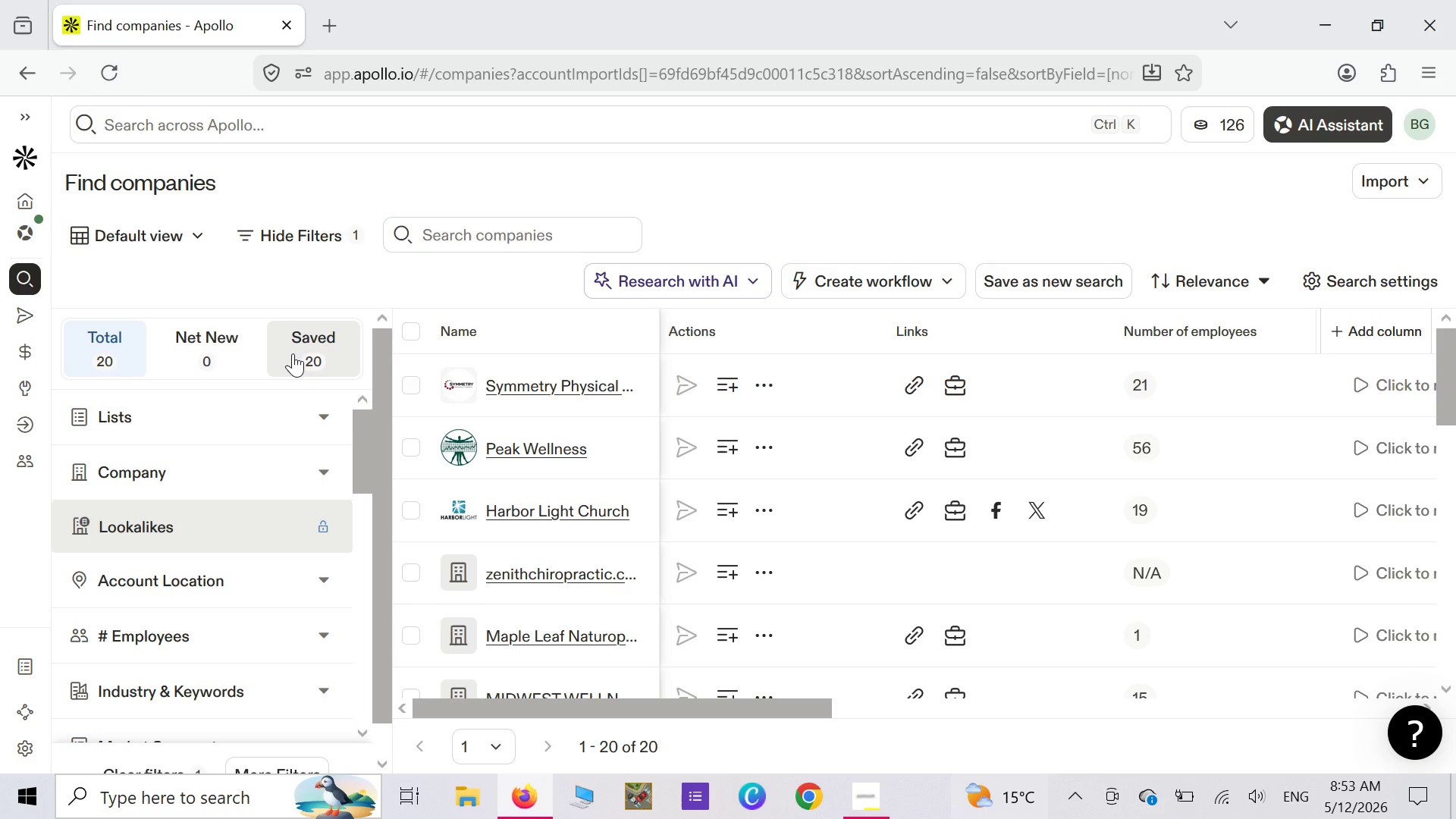 
wait(118.27)
 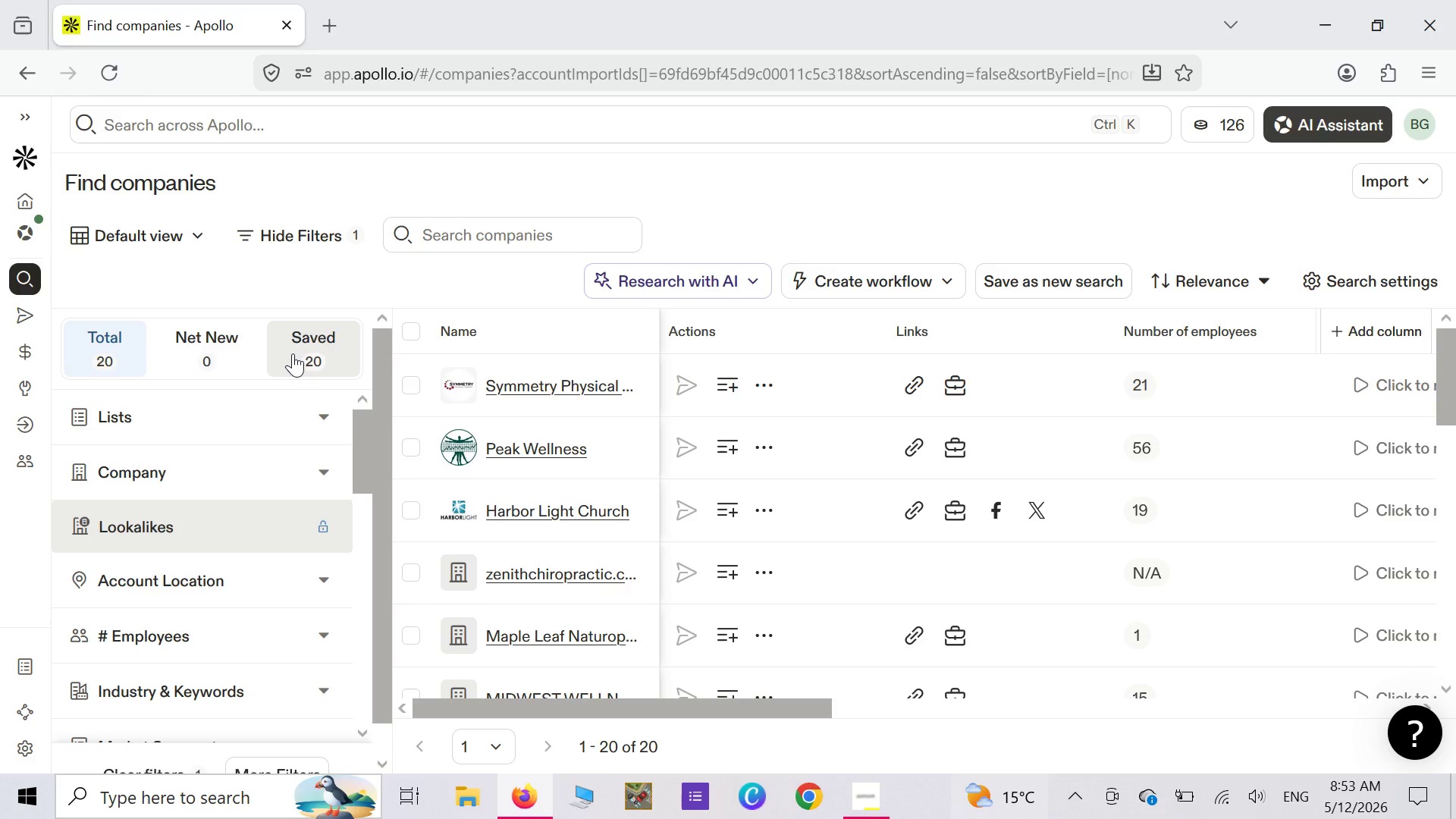 
left_click([1429, 181])
 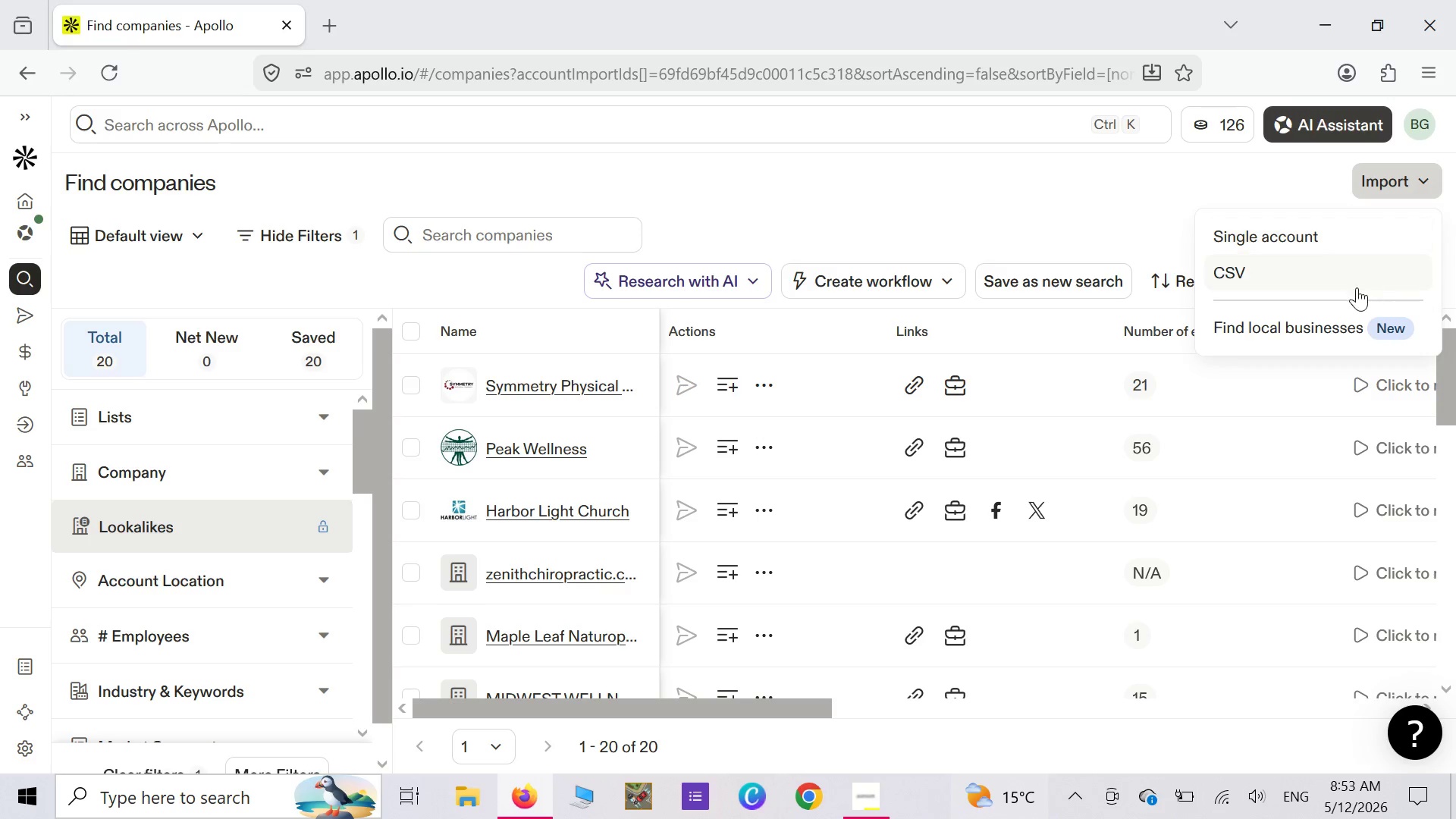 
left_click([1351, 291])
 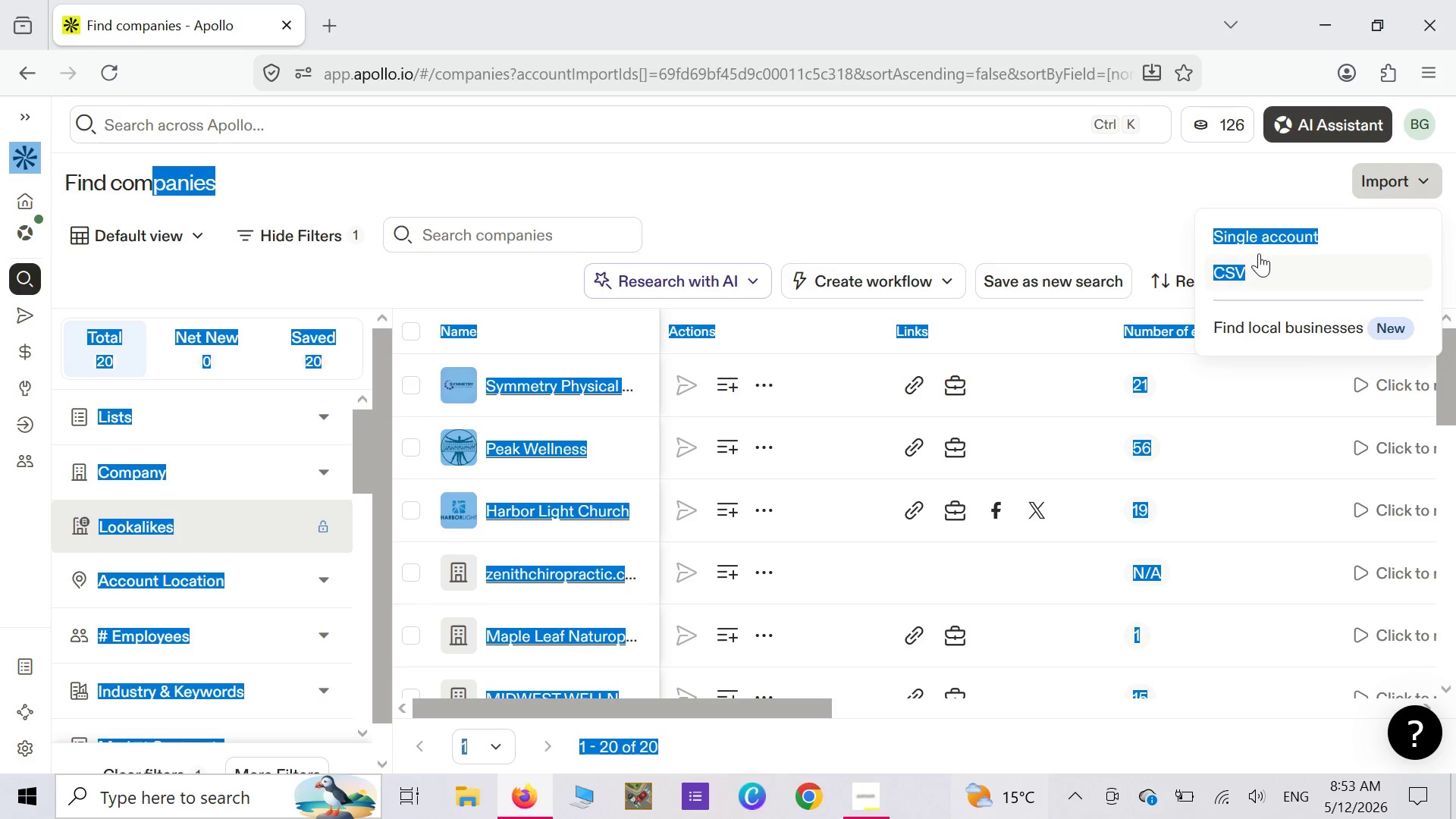 
left_click([1263, 268])
 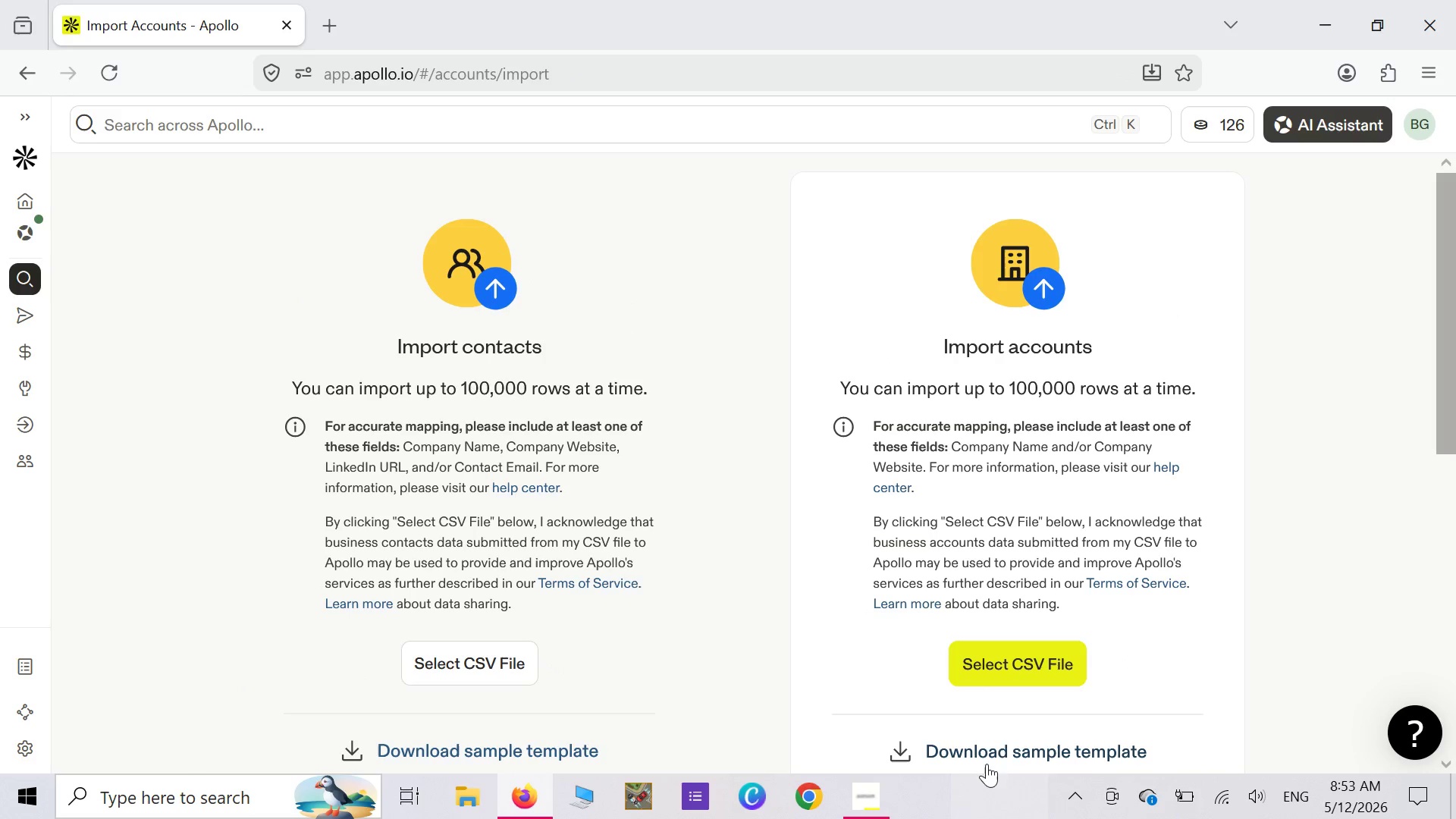 
wait(14.09)
 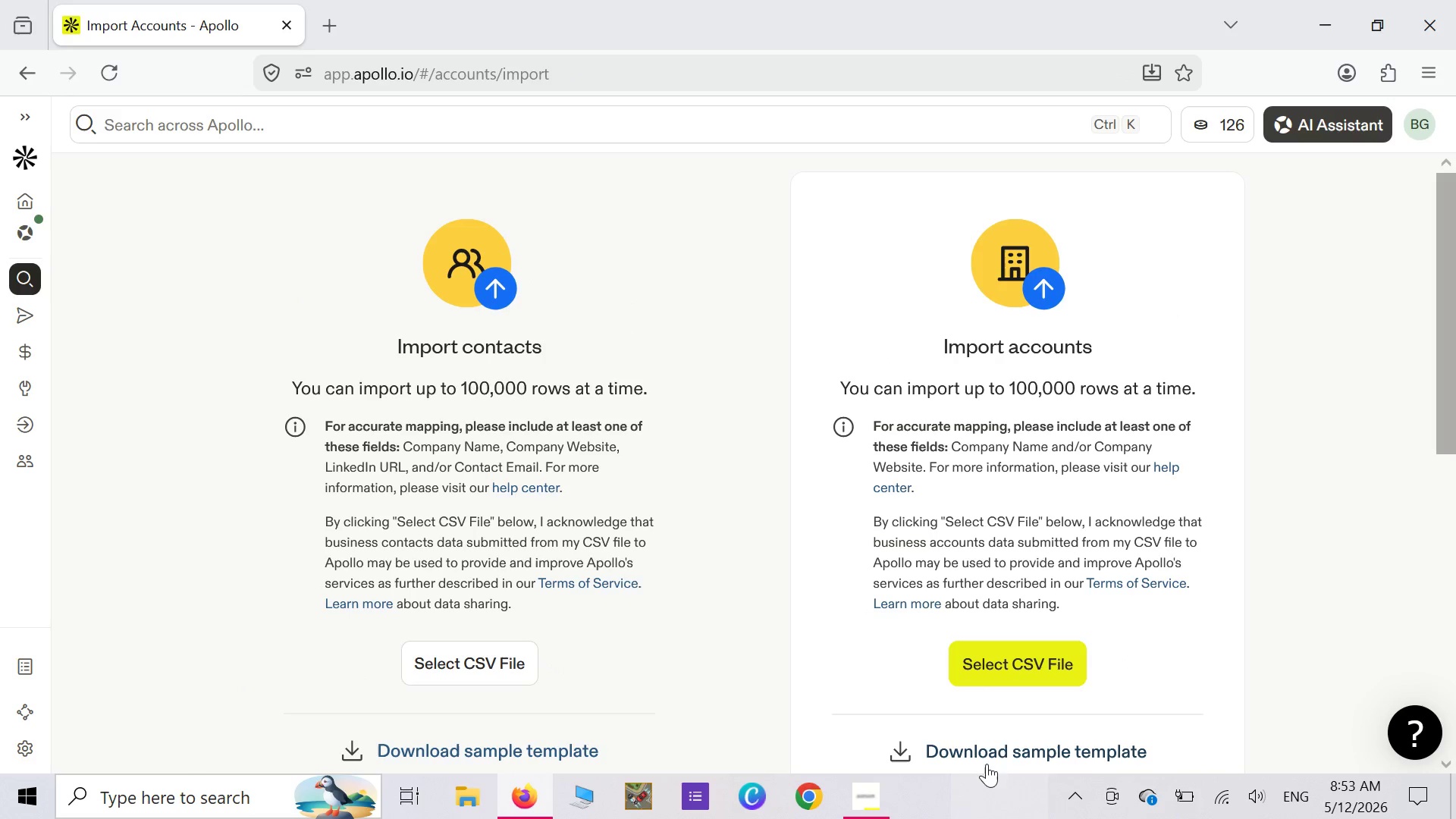 
left_click([1026, 667])
 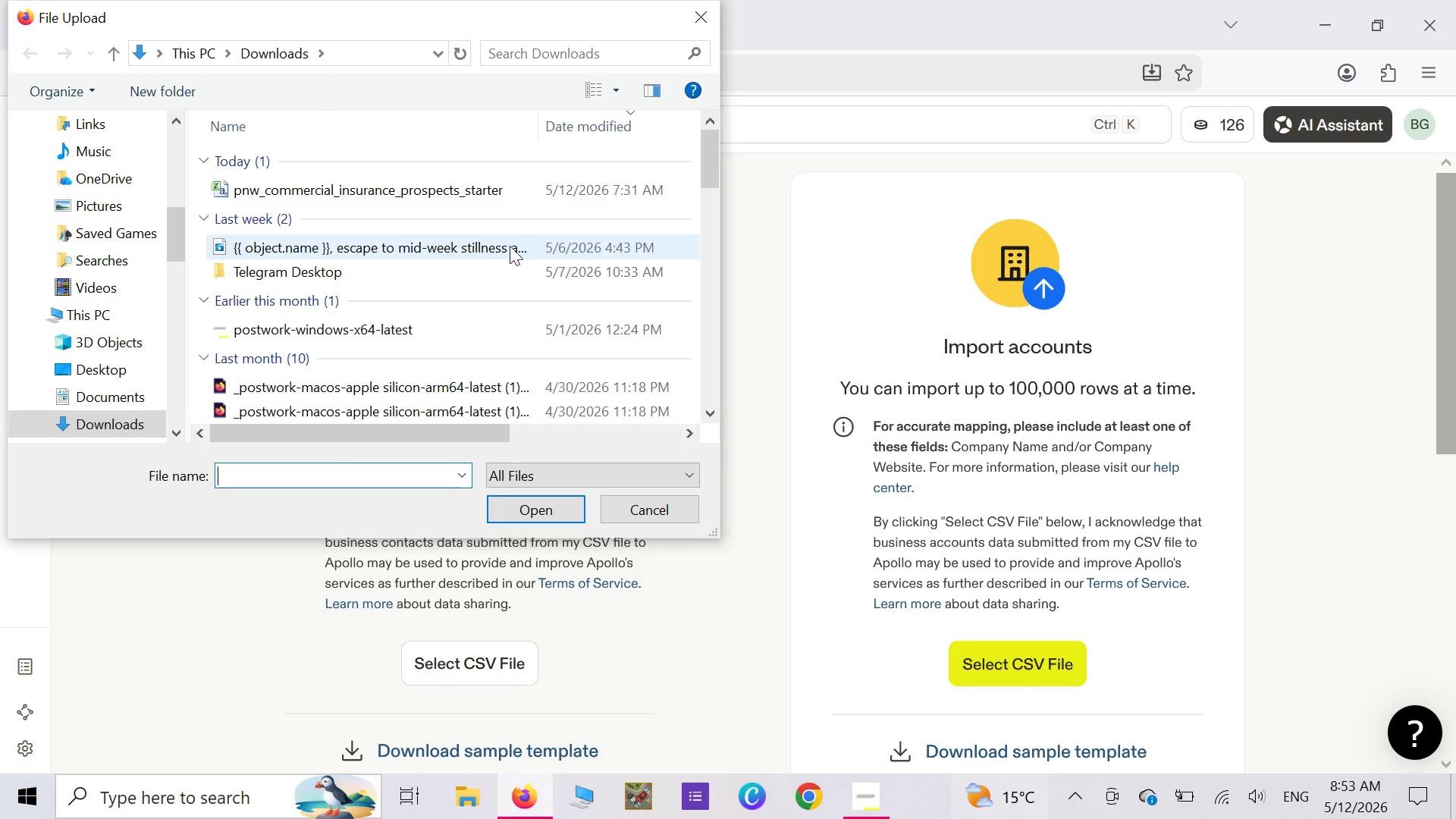 
left_click([510, 198])
 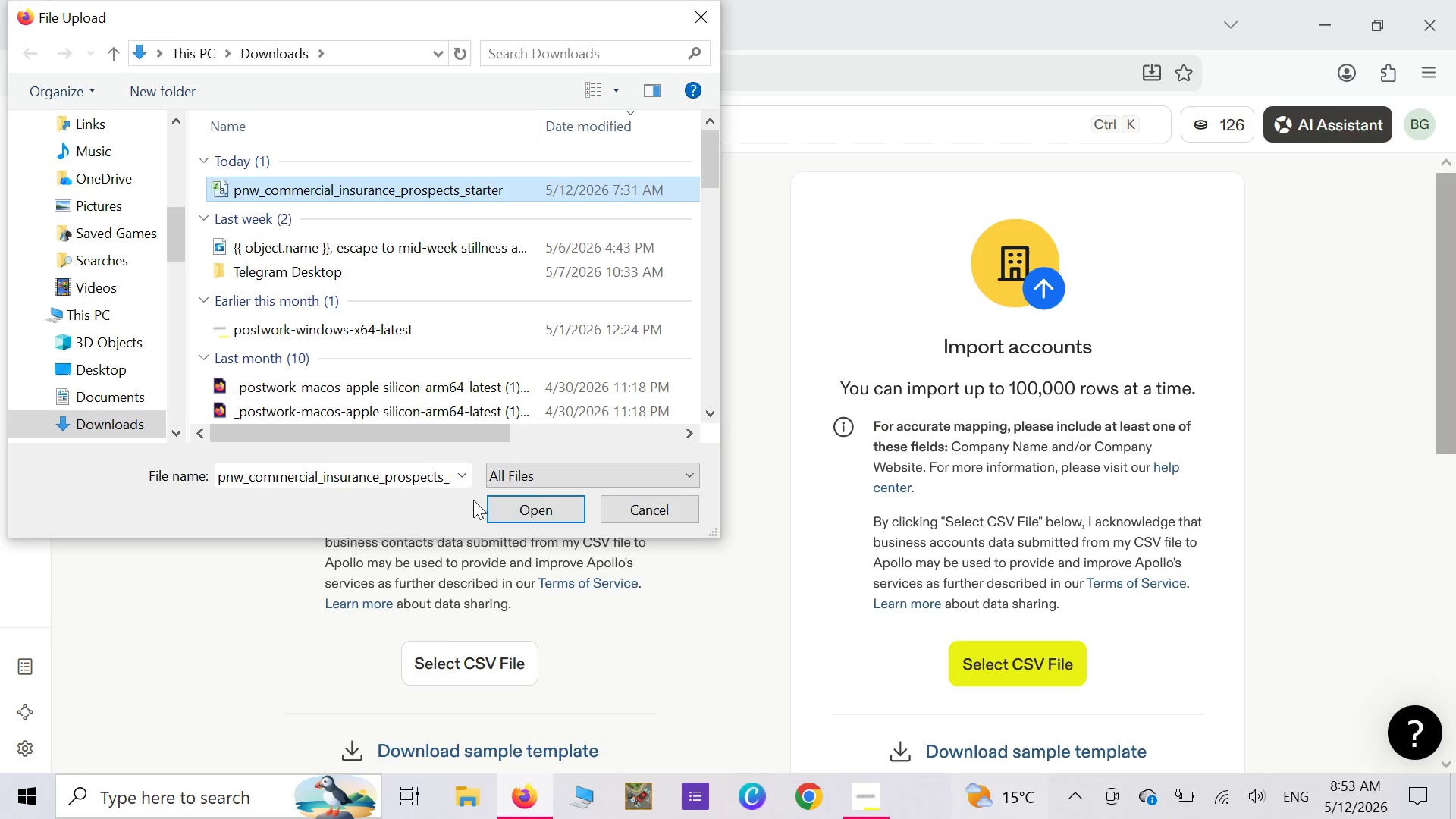 
left_click([550, 512])
 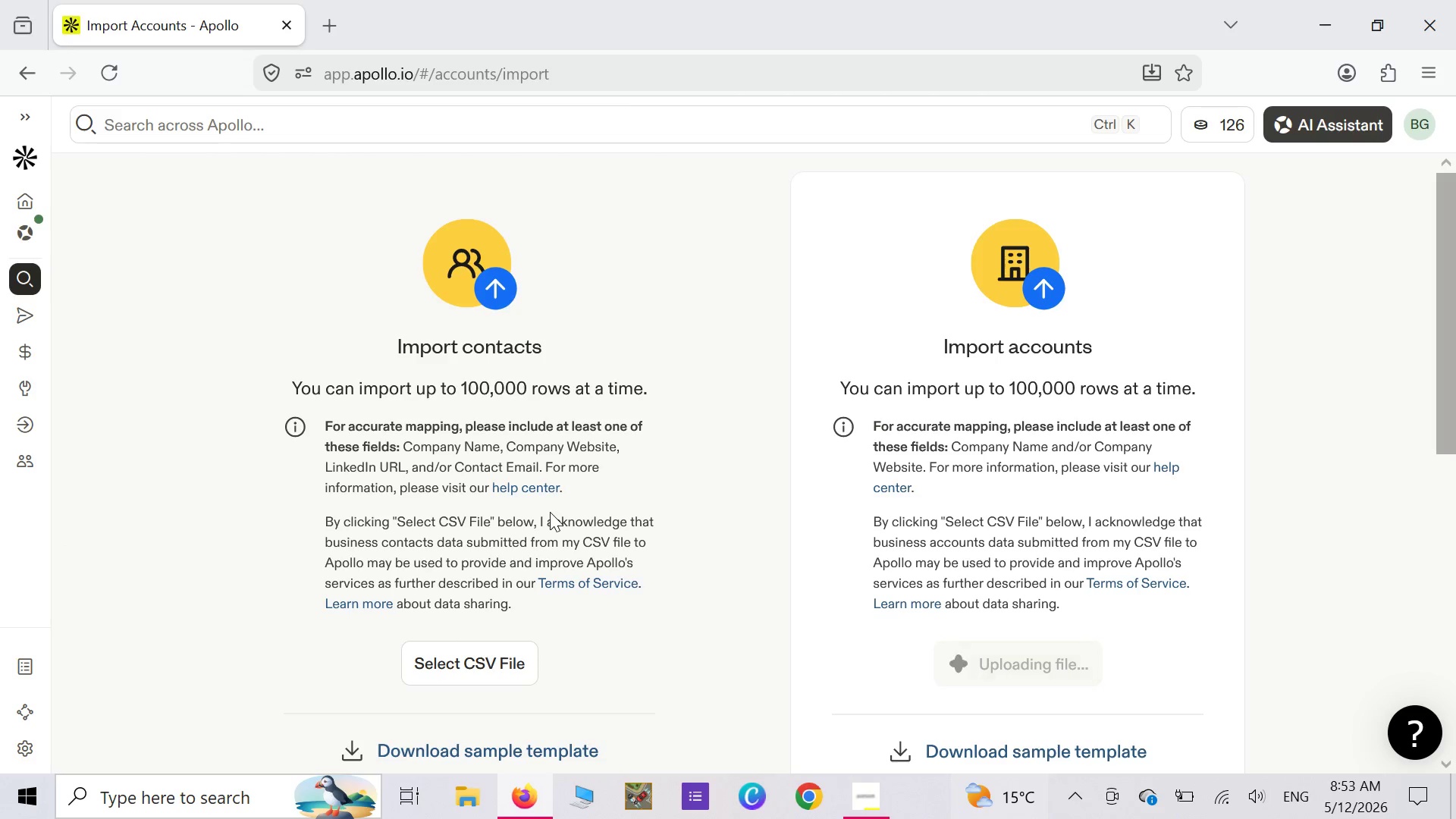 
mouse_move([564, 529])
 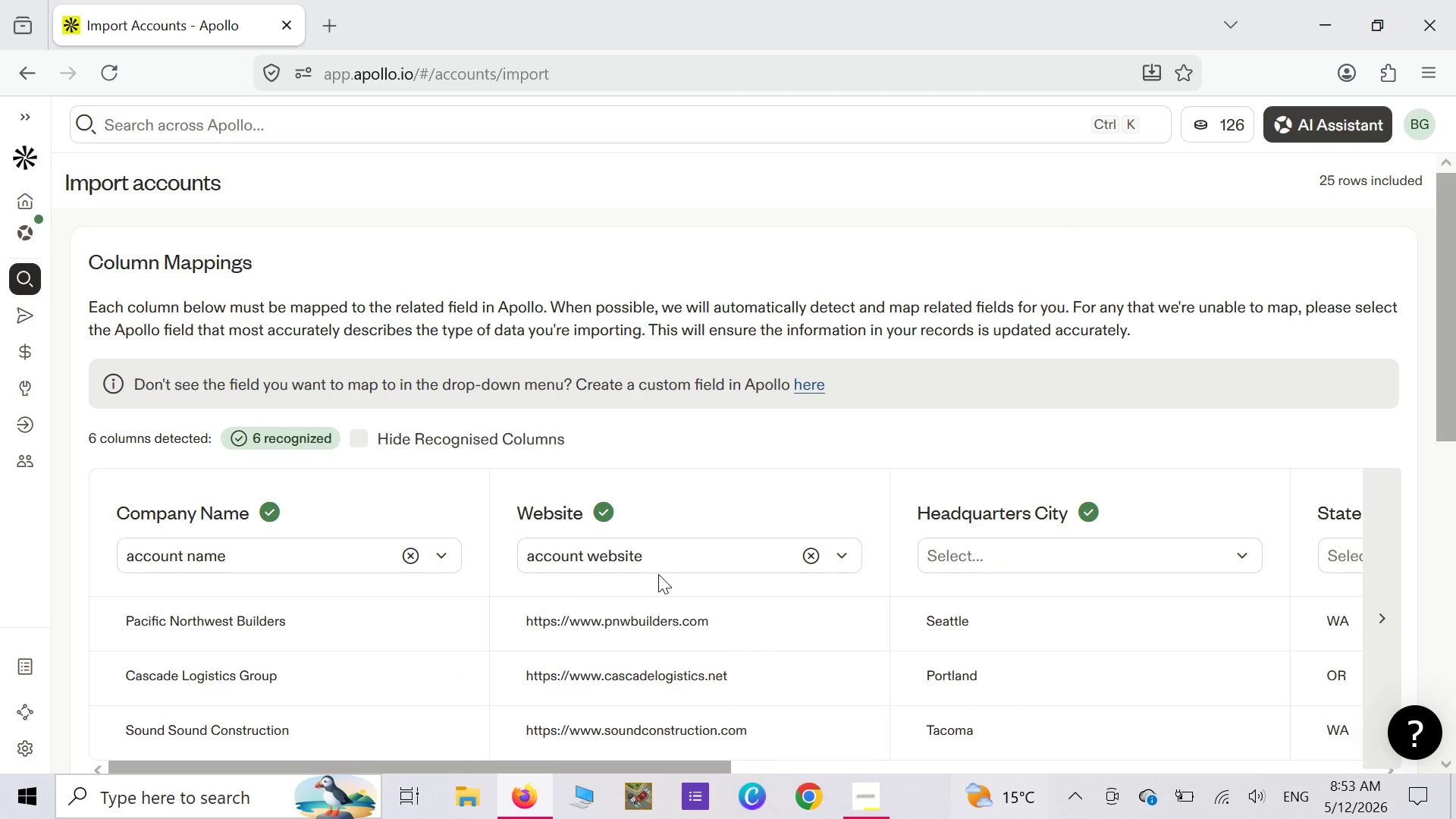 
scroll: coordinate [658, 574], scroll_direction: down, amount: 6.0
 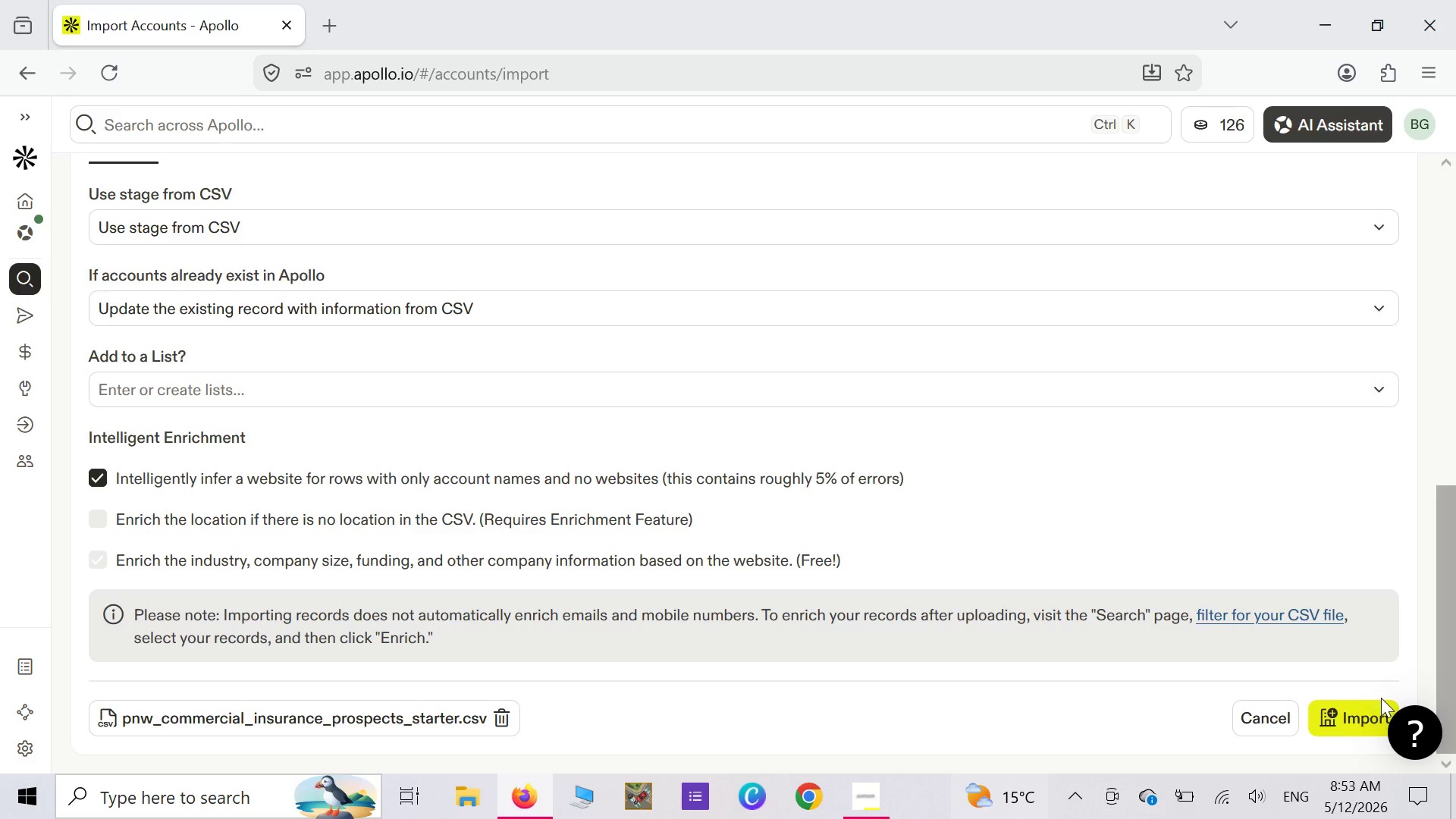 
left_click([1368, 719])
 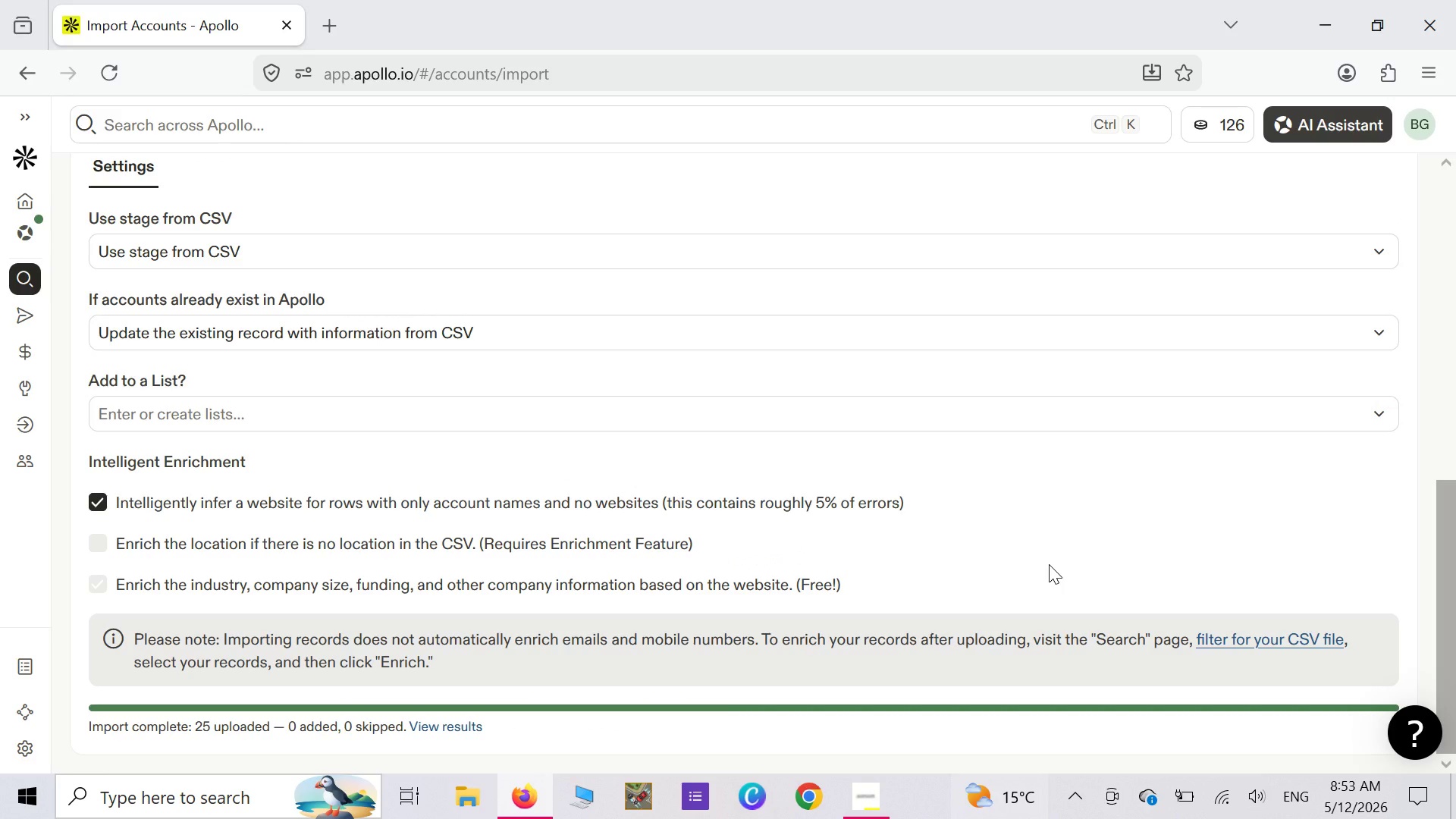 
wait(10.25)
 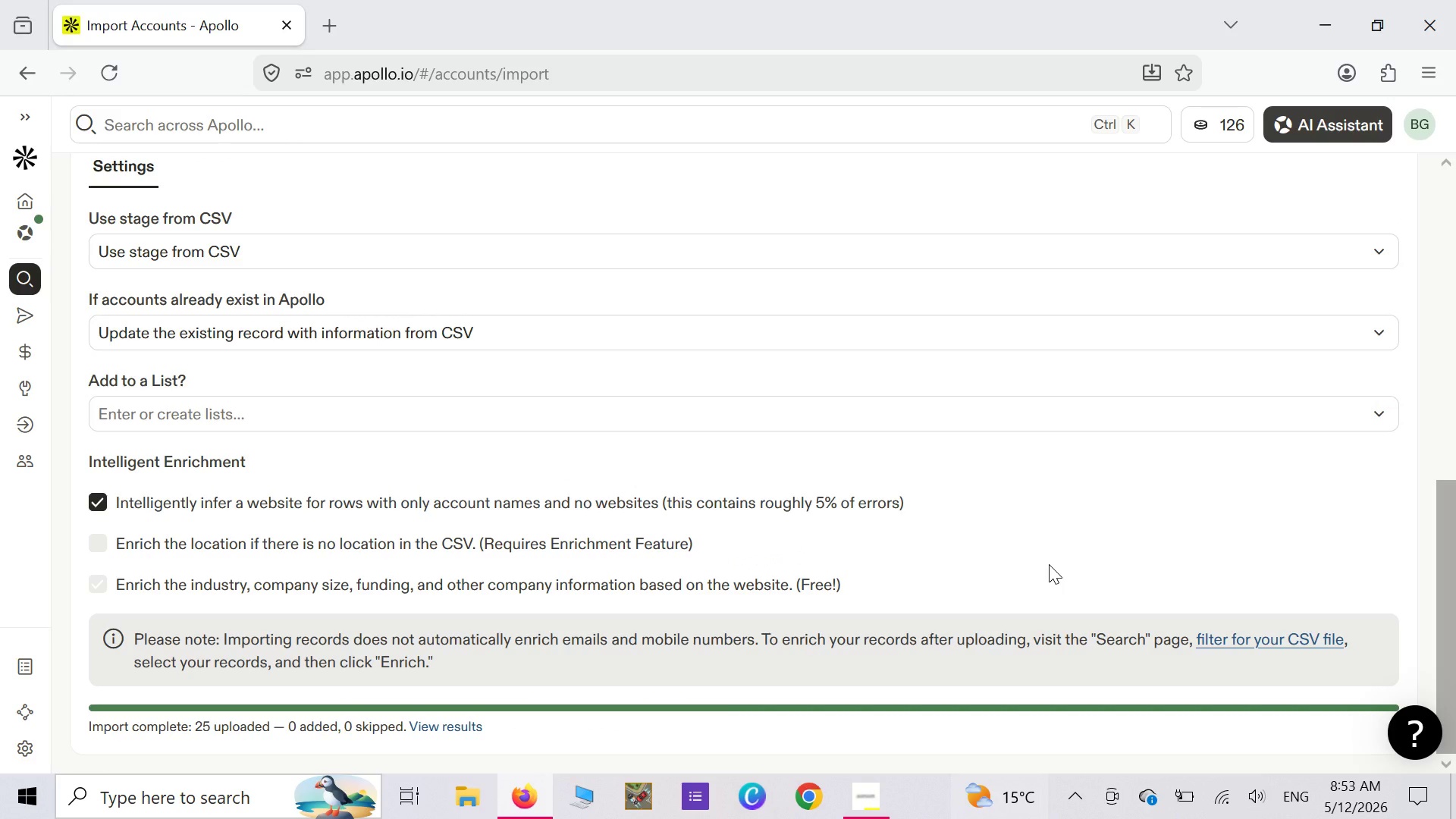 
left_click([470, 729])
 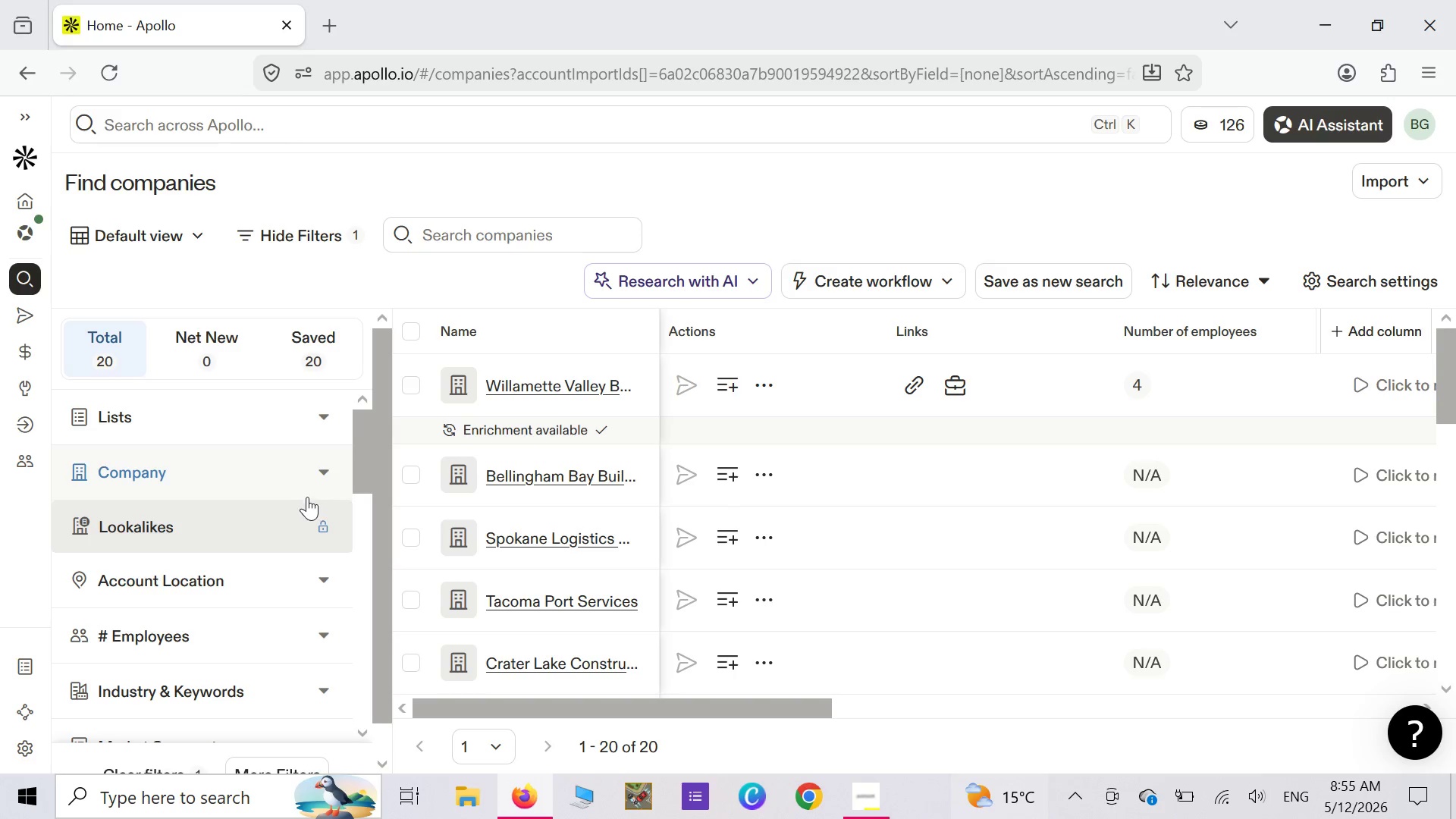 
wait(110.58)
 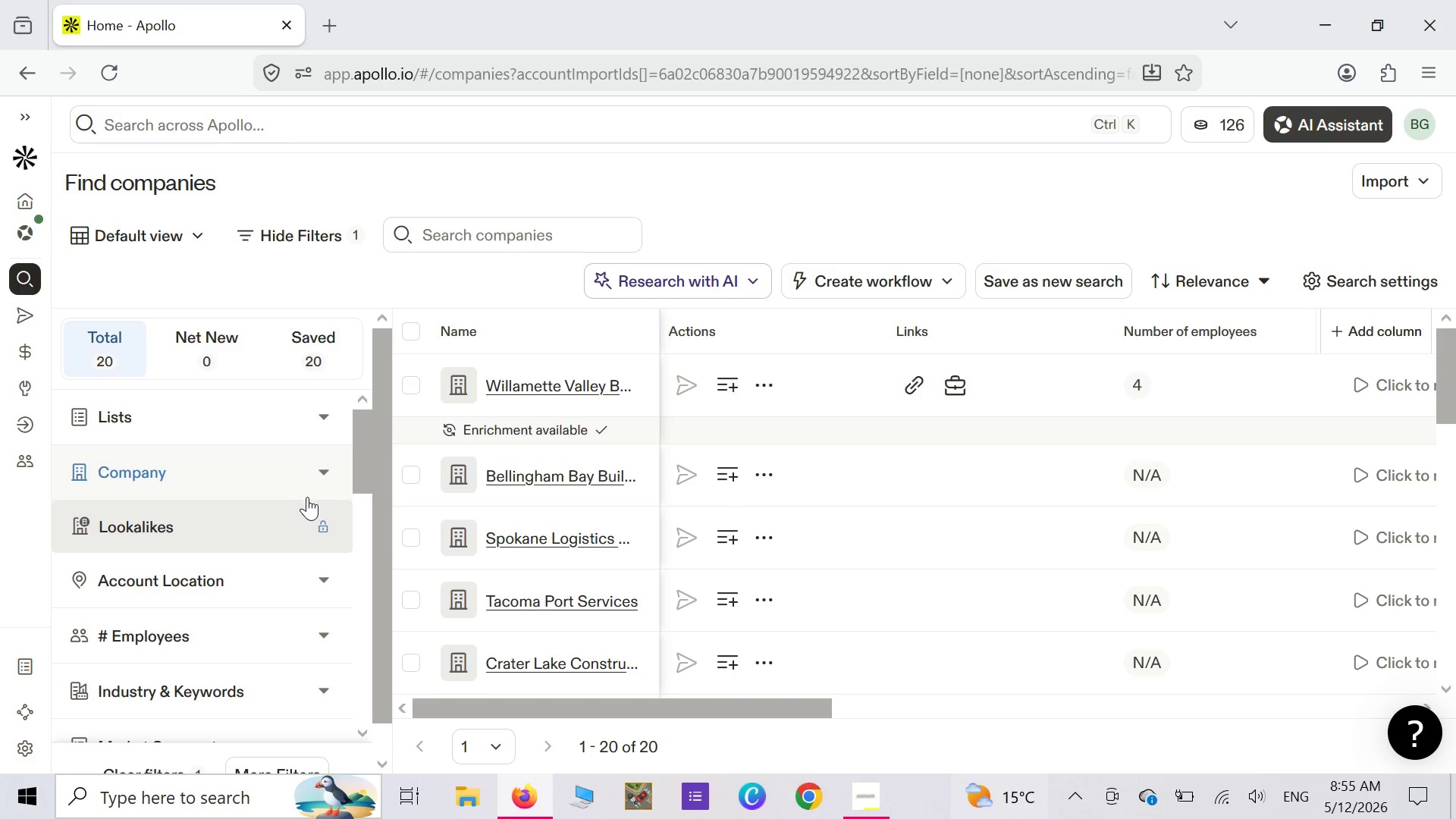 
left_click([329, 415])
 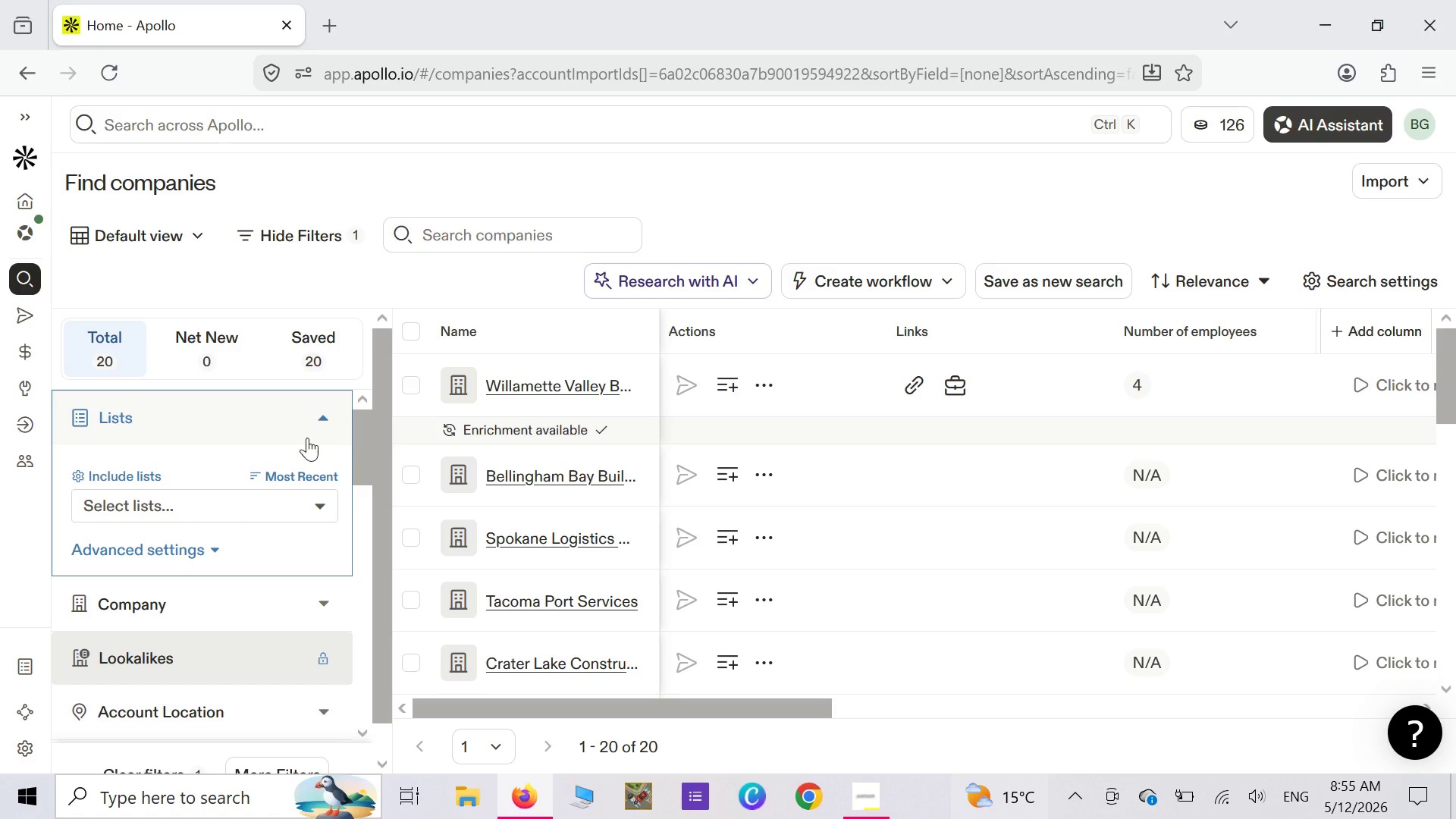 
wait(6.25)
 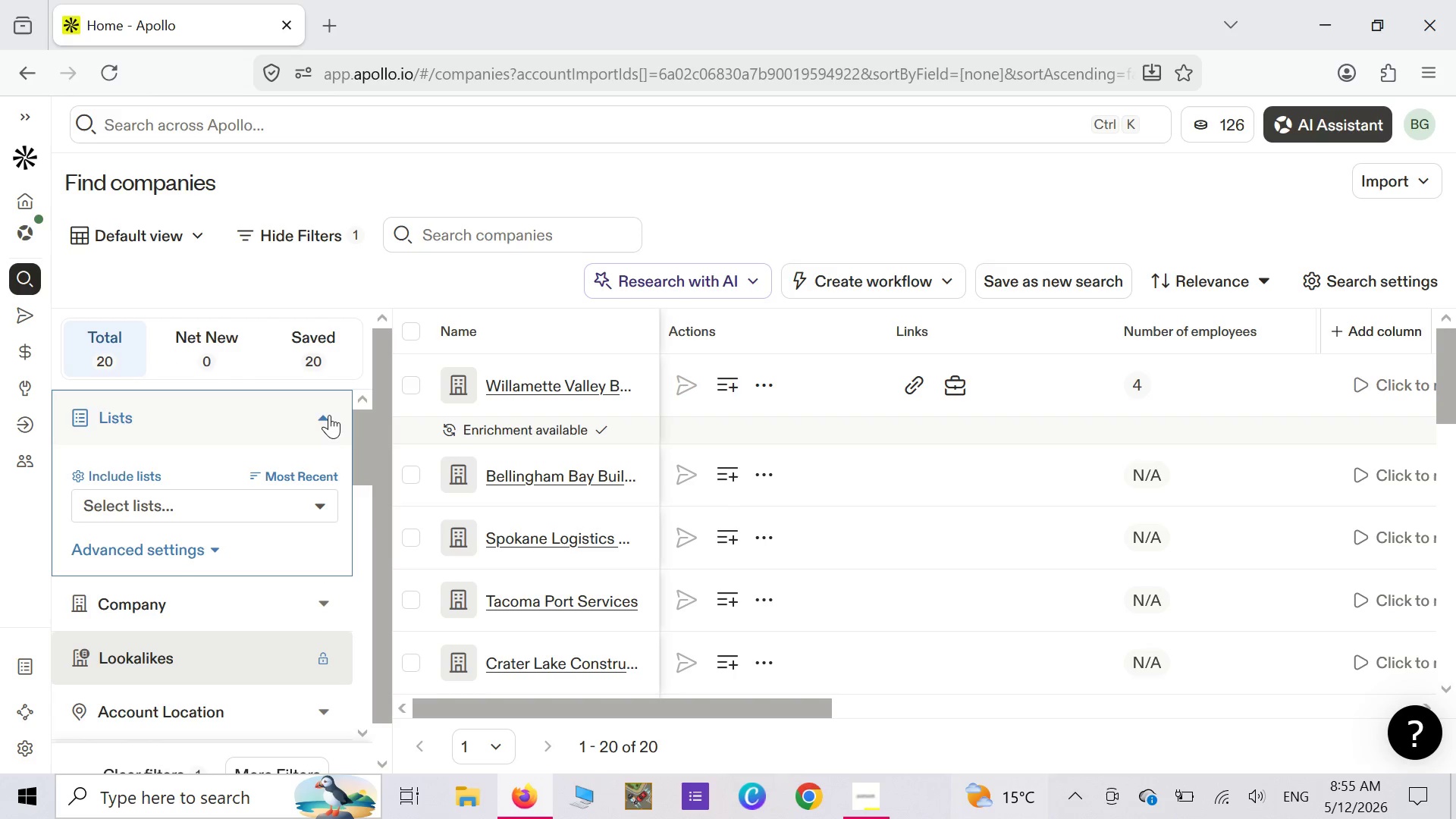 
left_click([330, 508])
 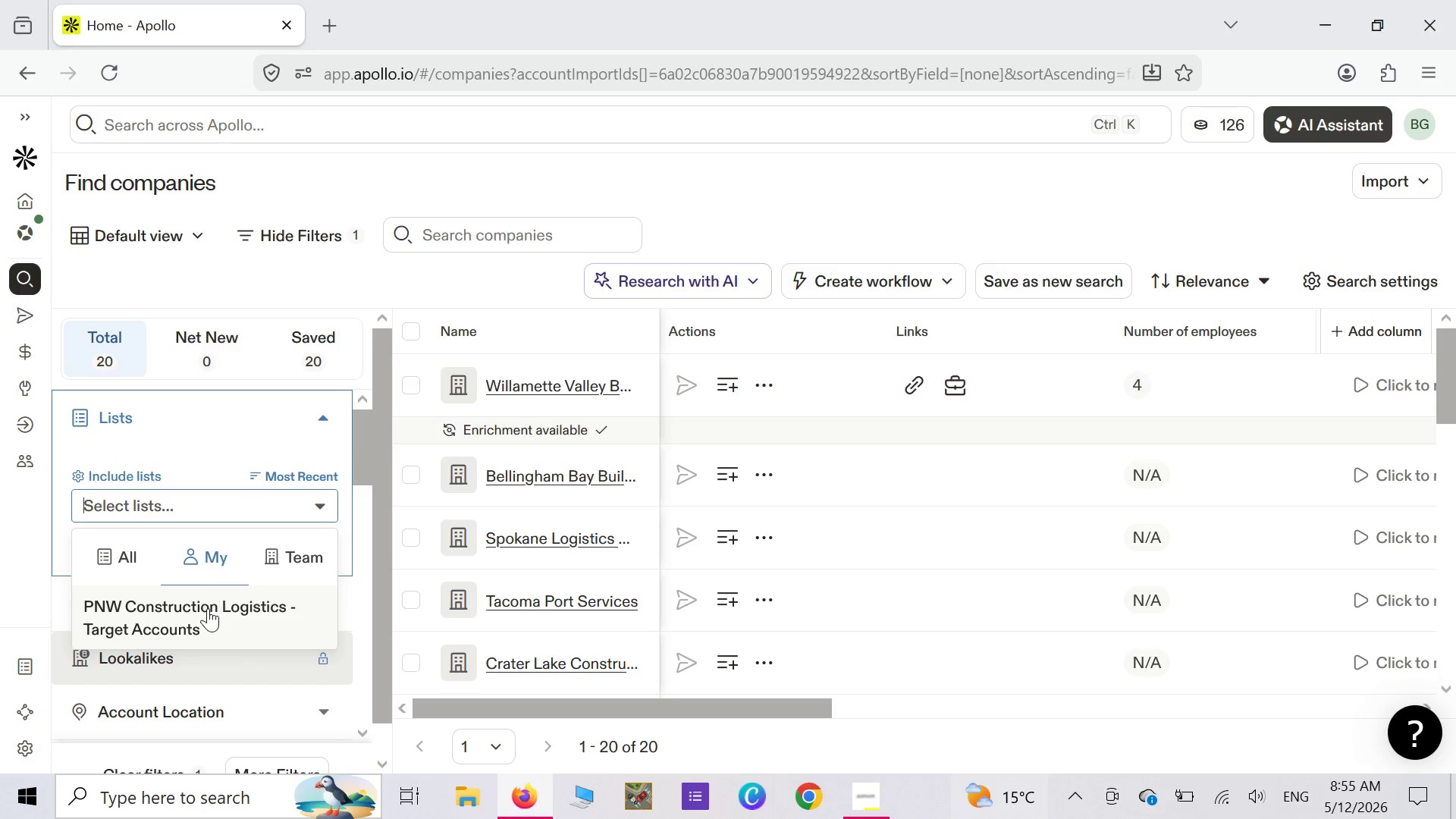 
left_click([207, 607])
 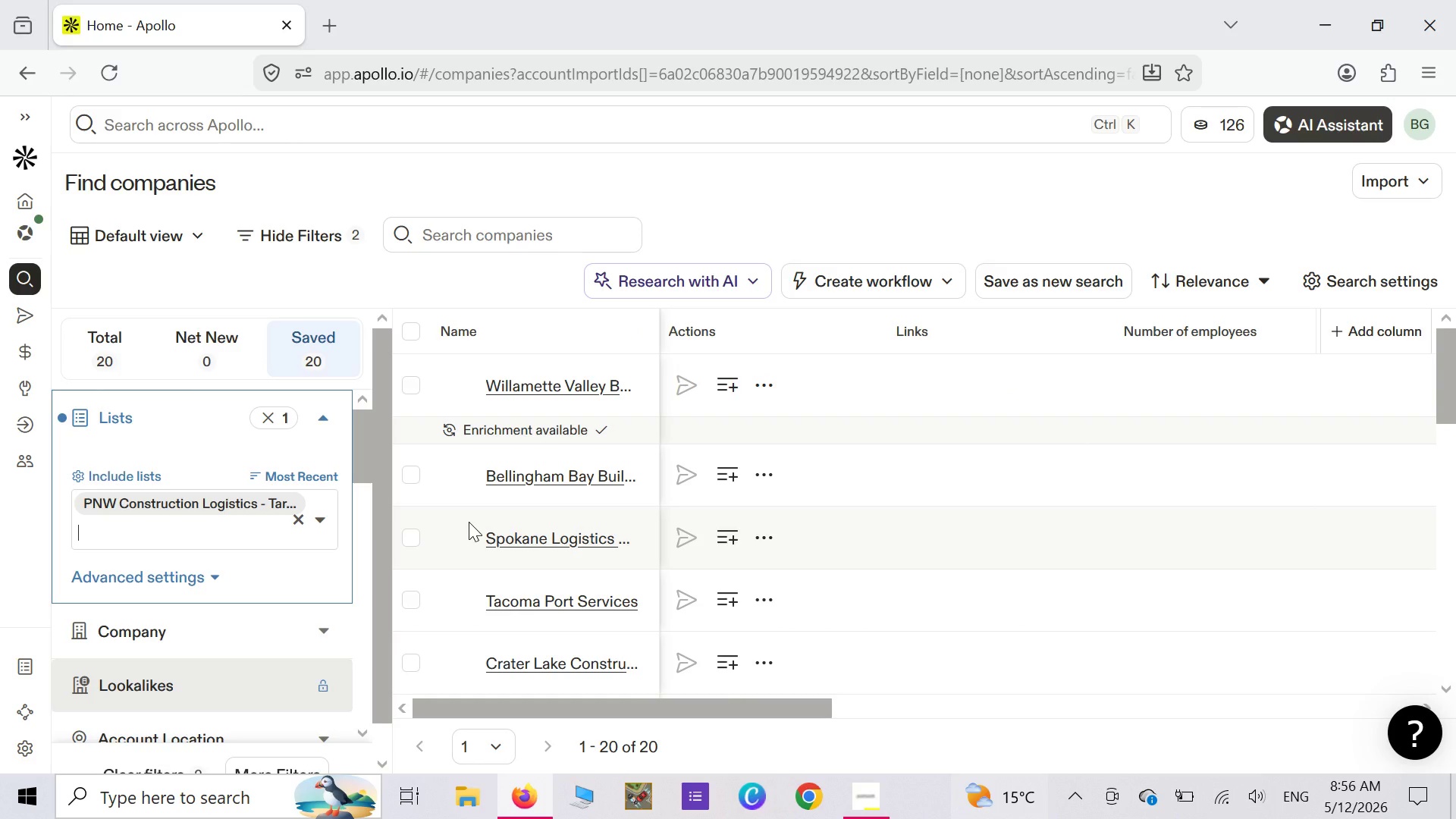 
wait(17.61)
 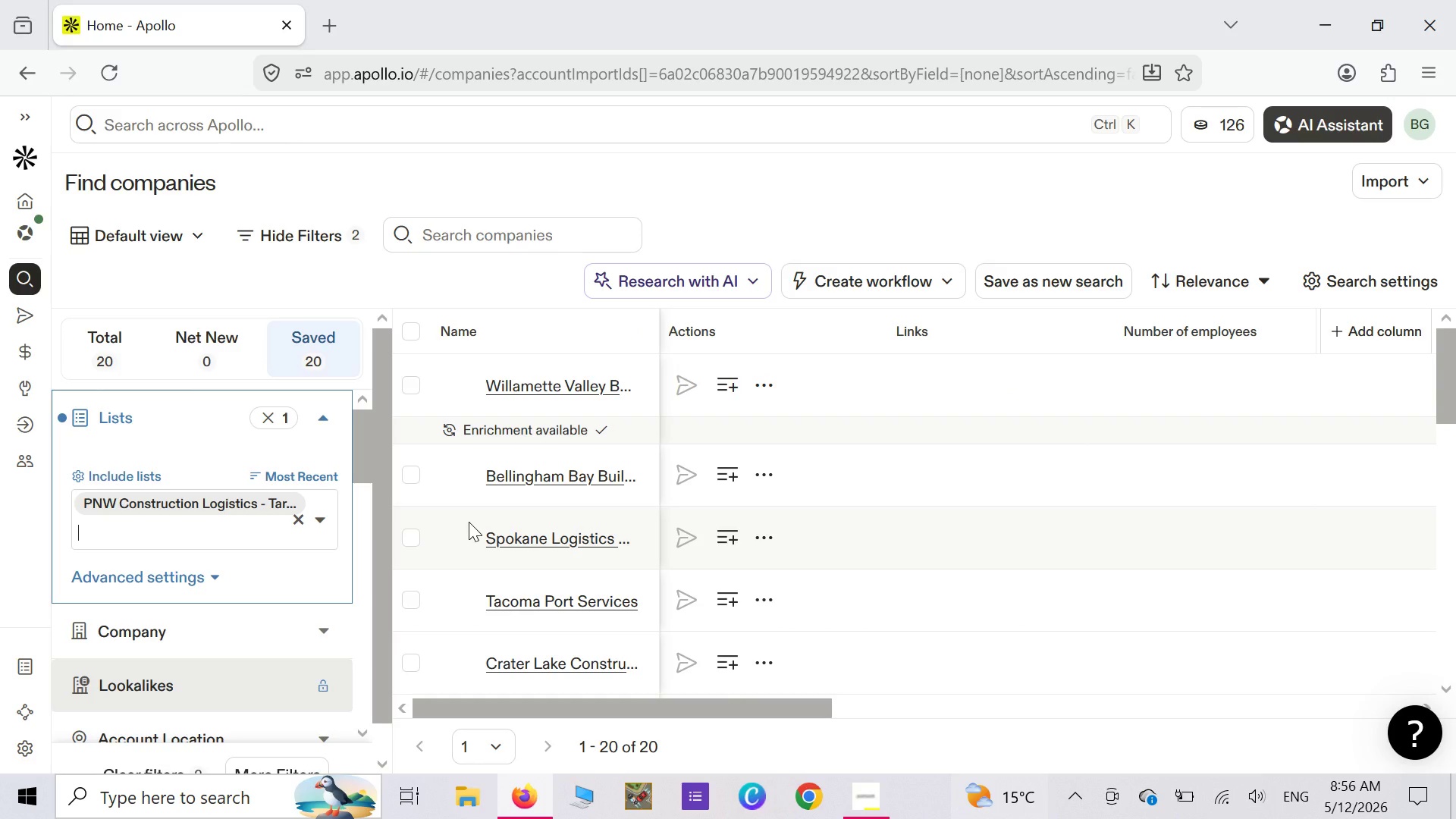 
left_click([202, 240])
 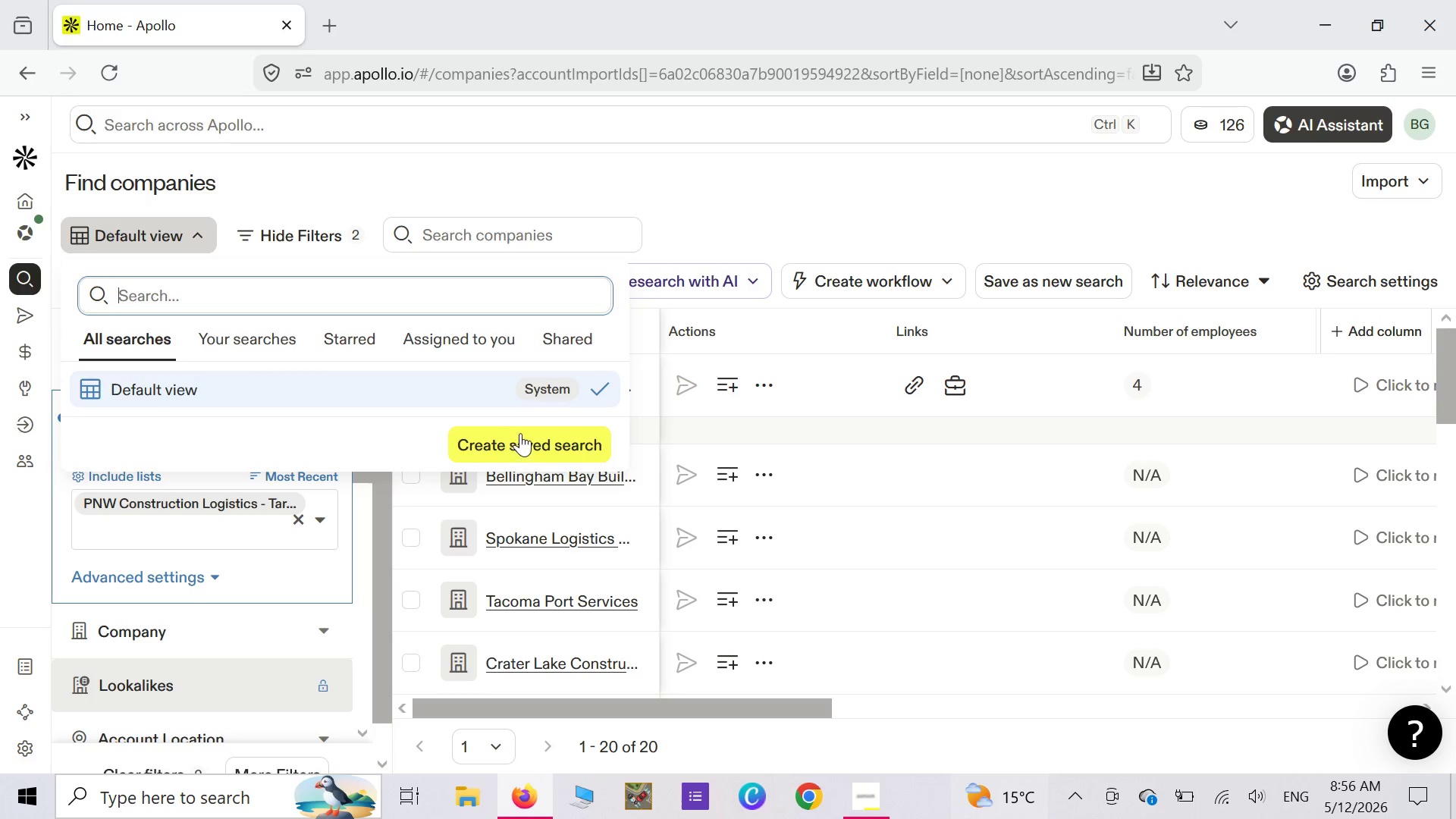 
wait(5.14)
 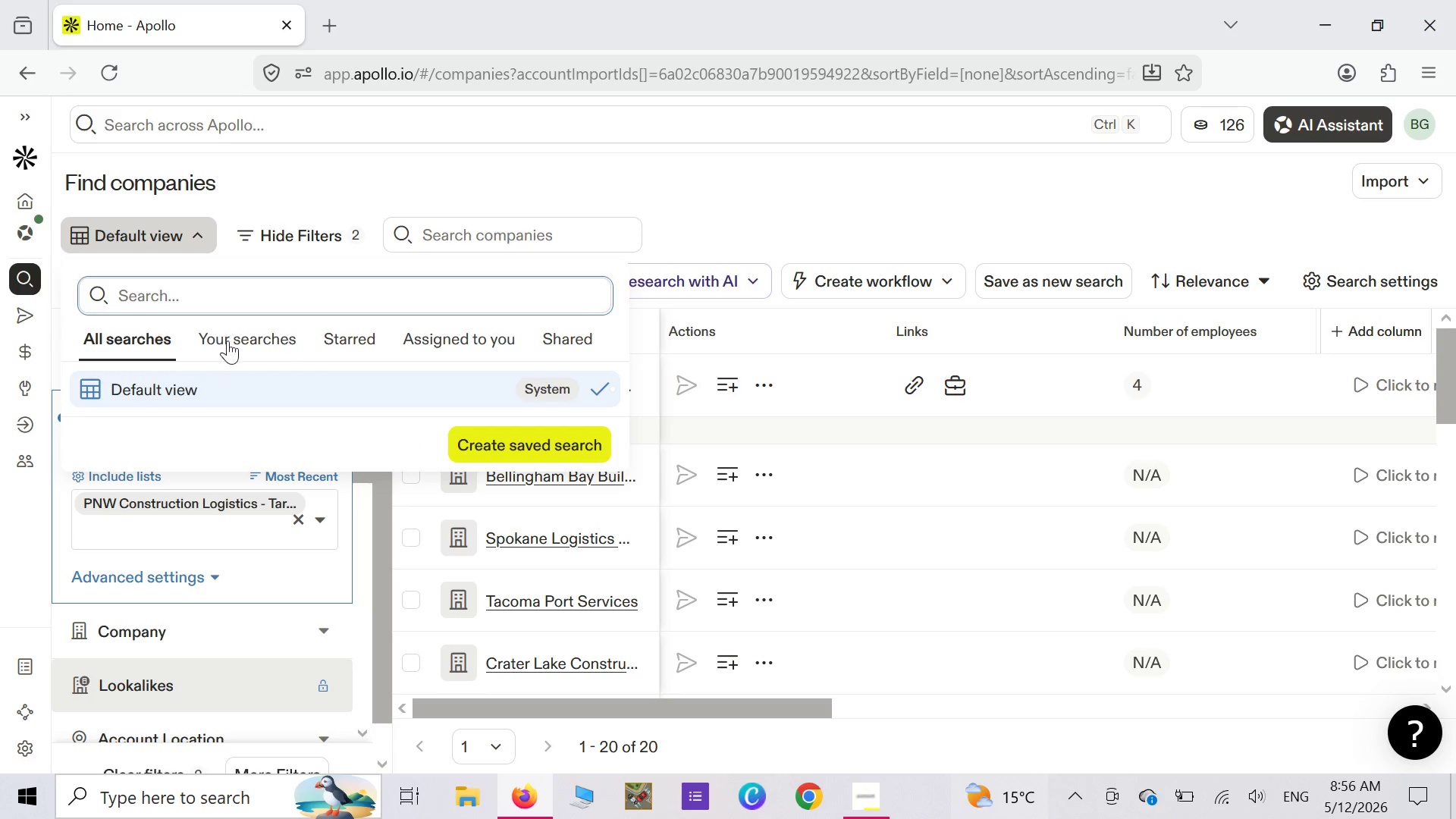 
left_click([551, 388])
 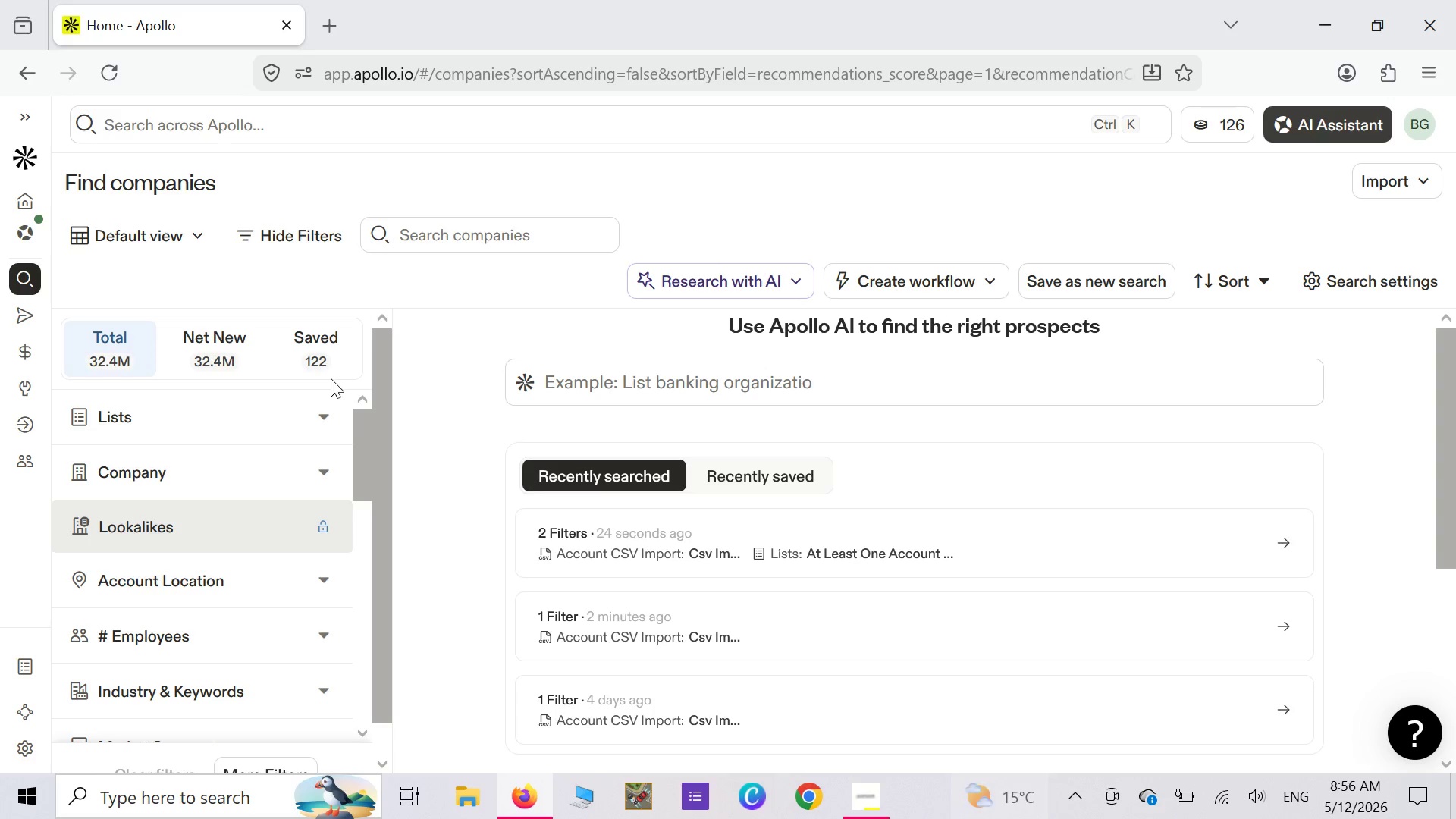 
wait(19.12)
 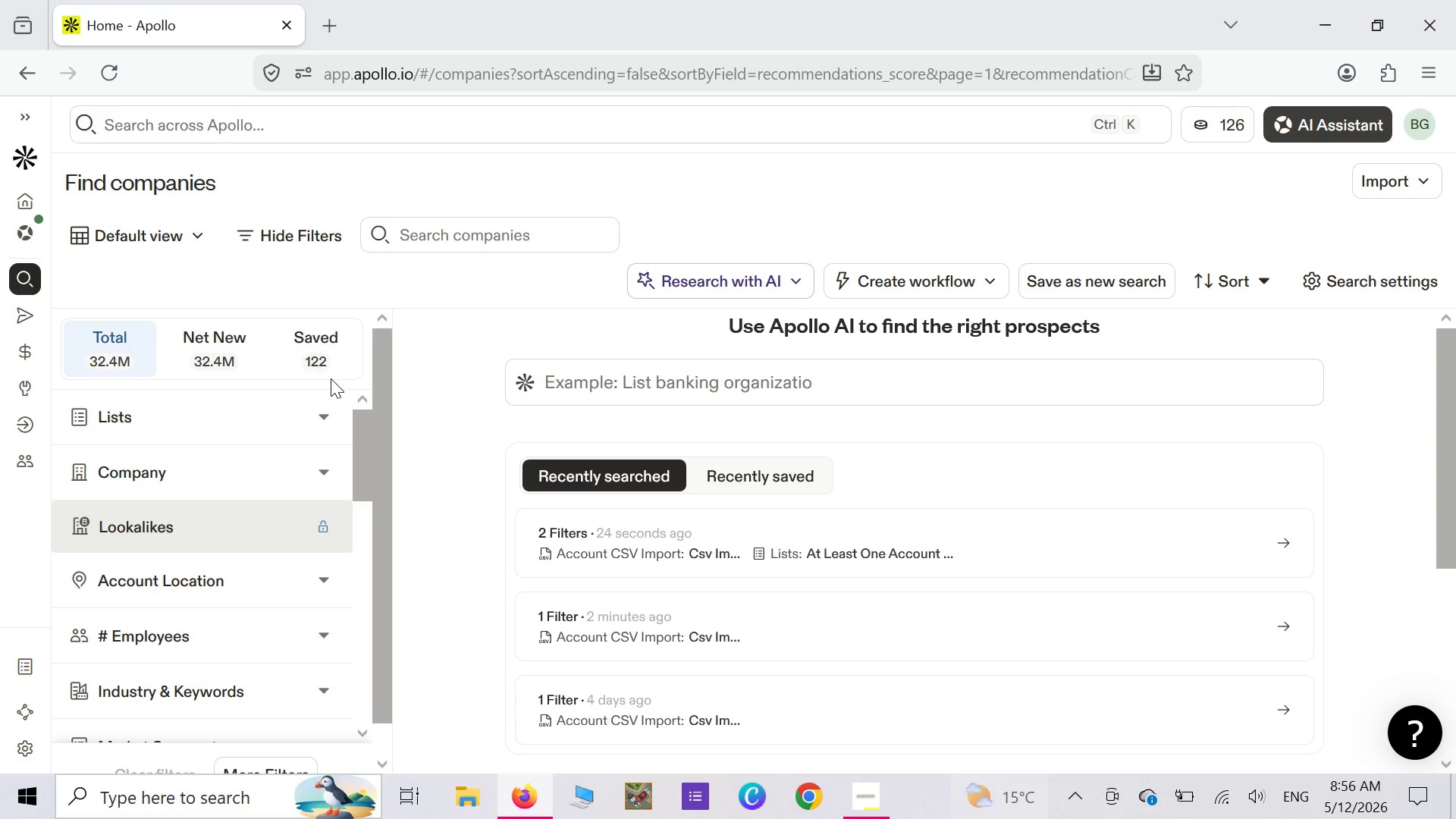 
left_click([327, 414])
 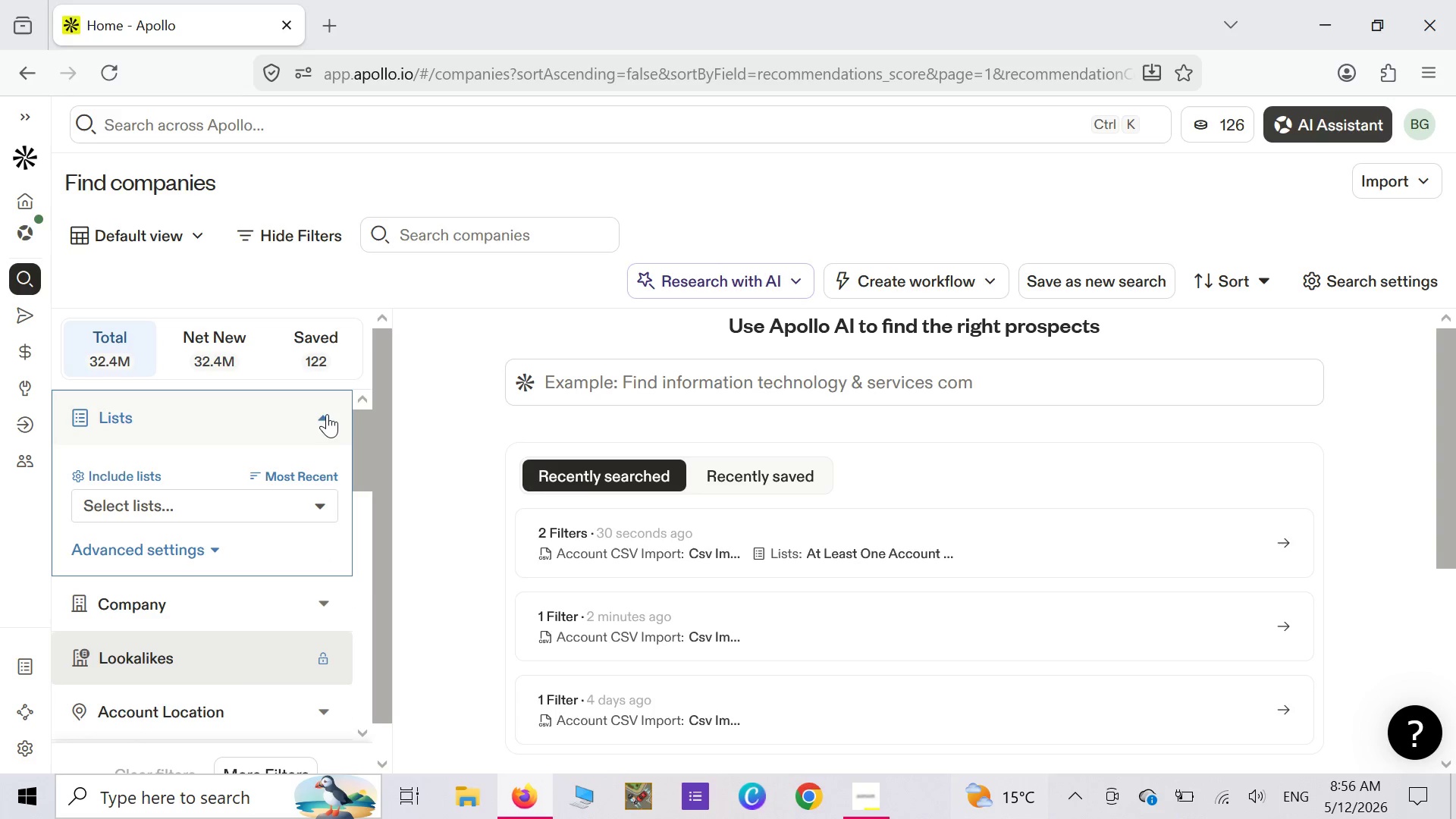 
scroll: coordinate [308, 522], scroll_direction: down, amount: 1.0
 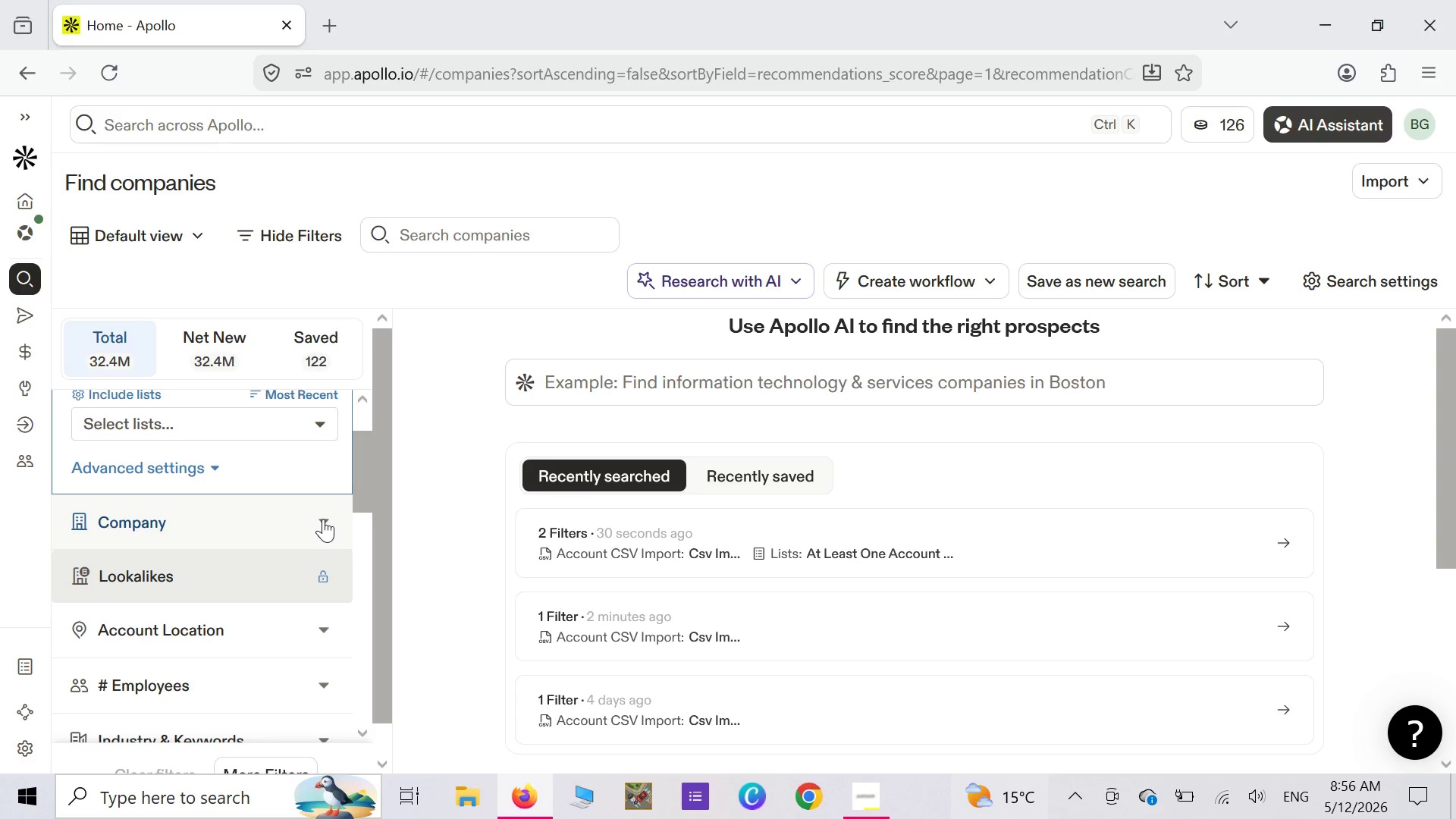 
left_click([323, 519])
 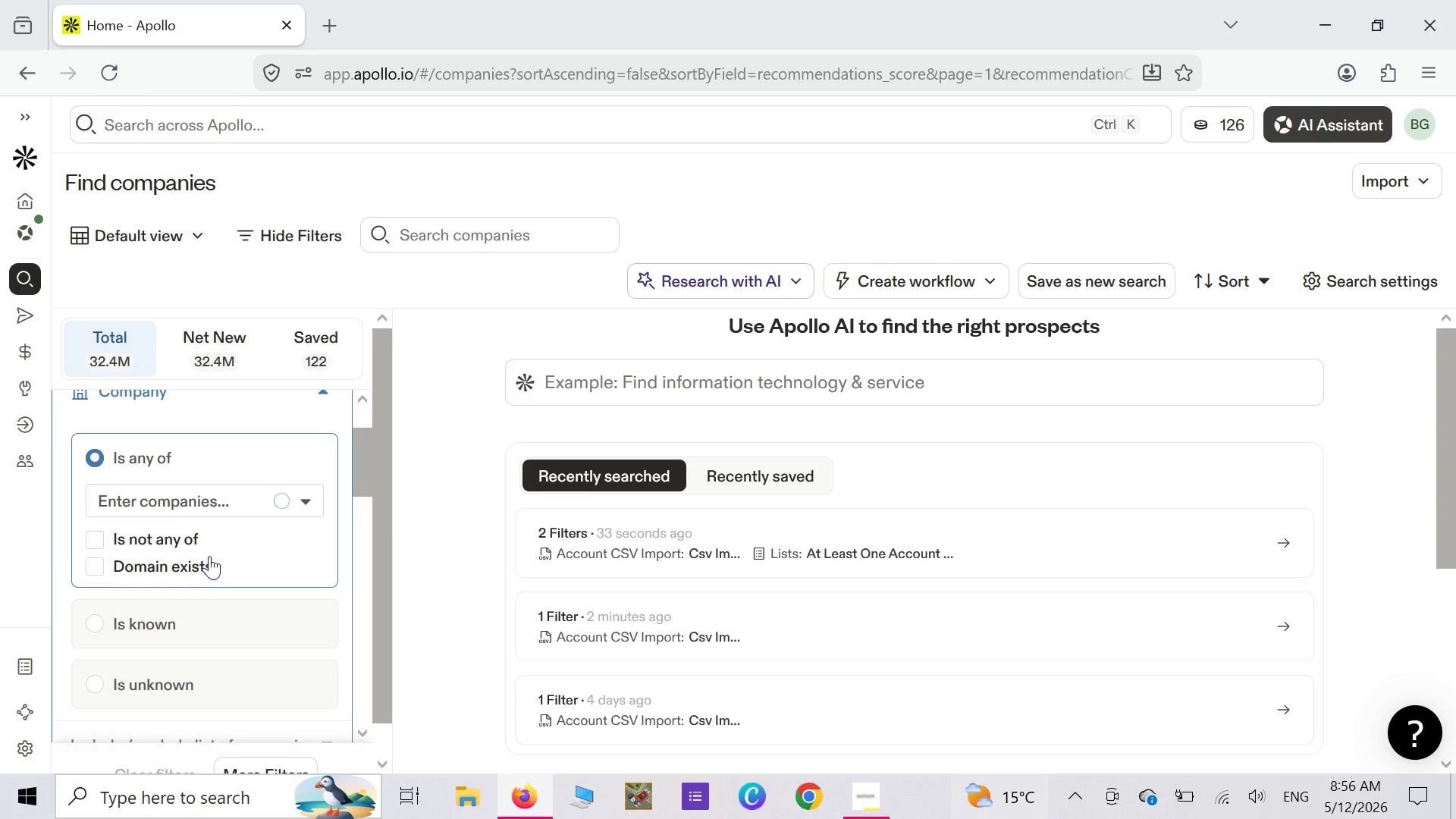 
scroll: coordinate [221, 548], scroll_direction: down, amount: 1.0
 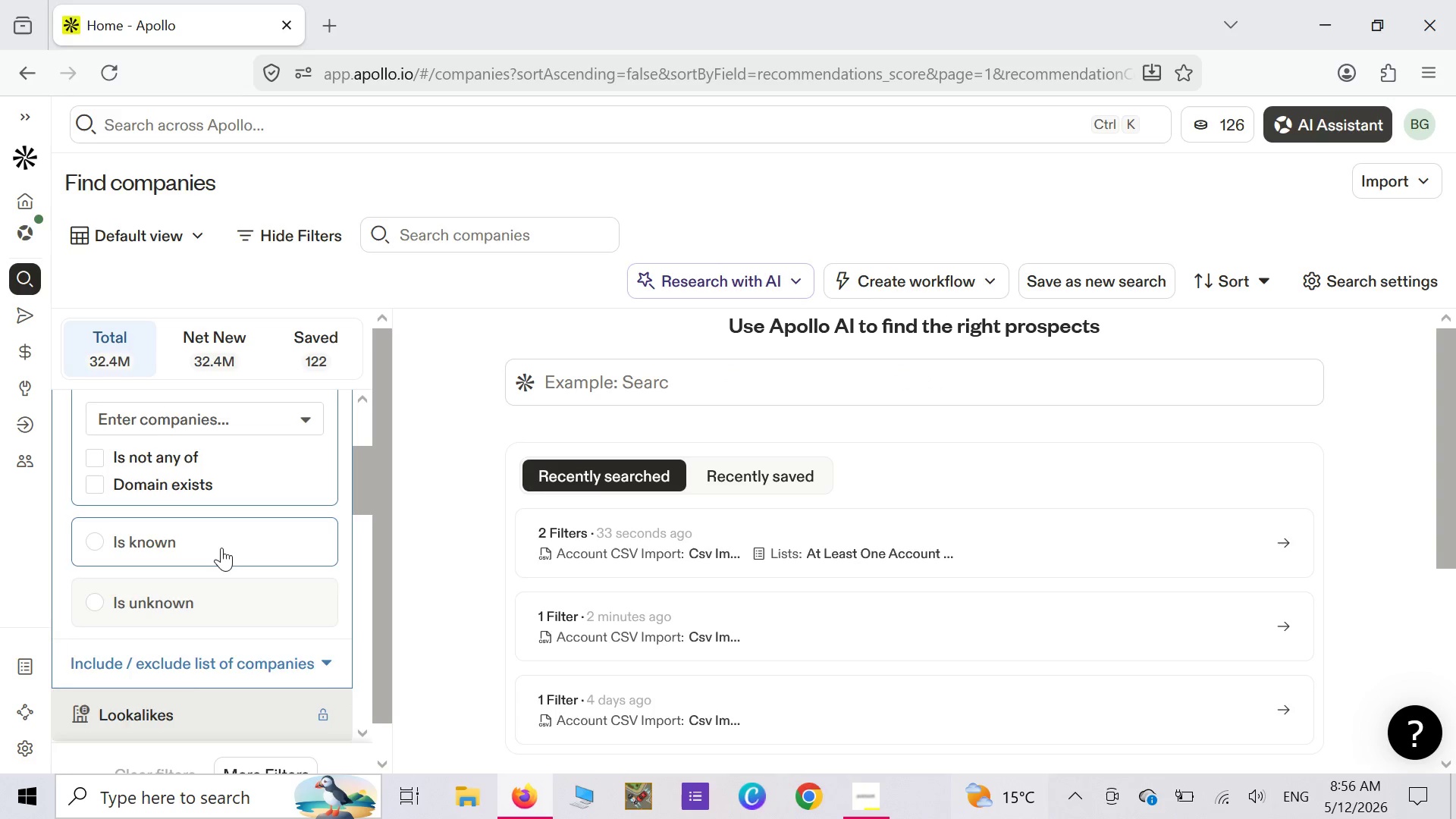 
scroll: coordinate [221, 548], scroll_direction: up, amount: 1.0
 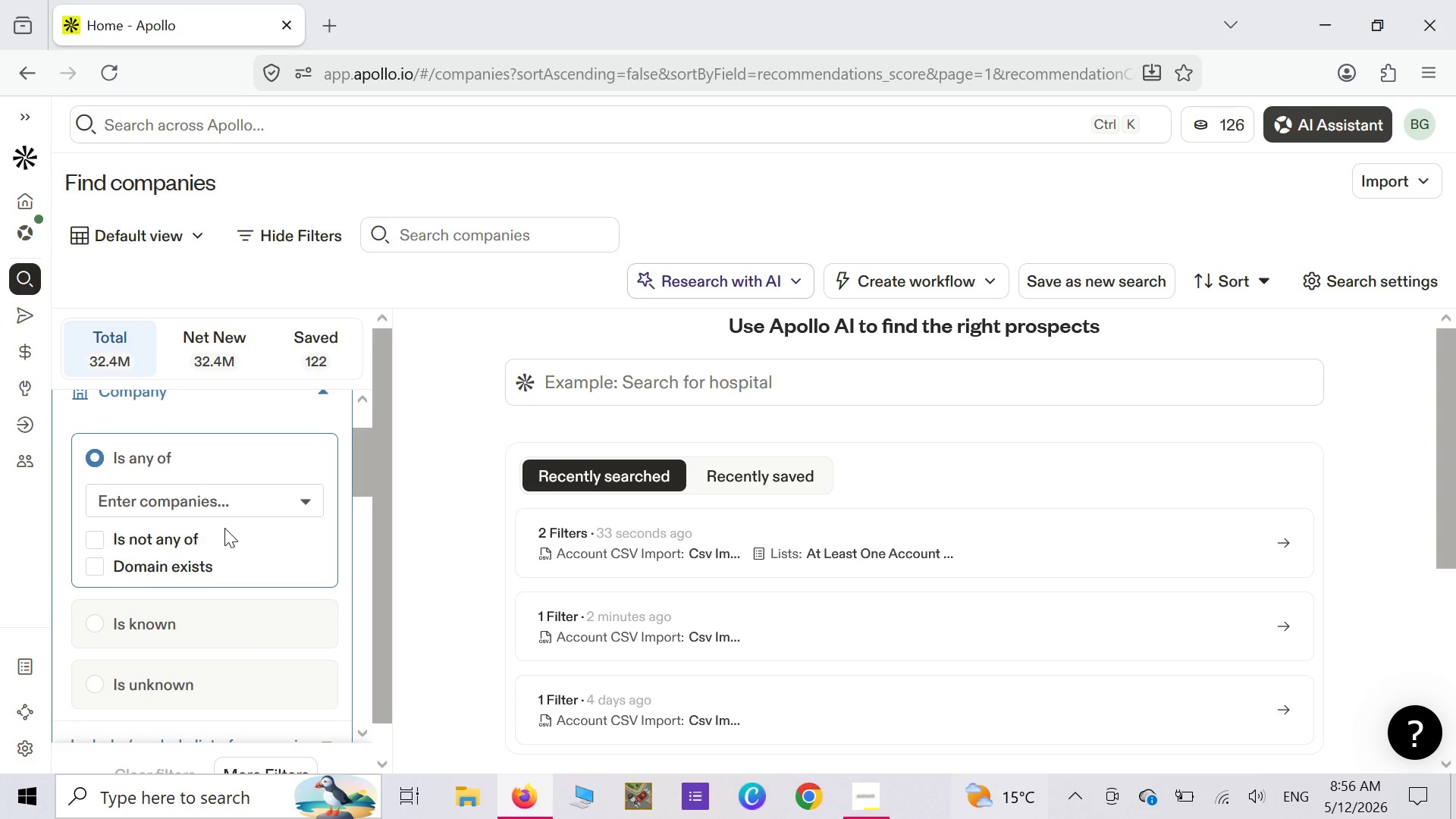 
scroll: coordinate [224, 528], scroll_direction: down, amount: 2.0
 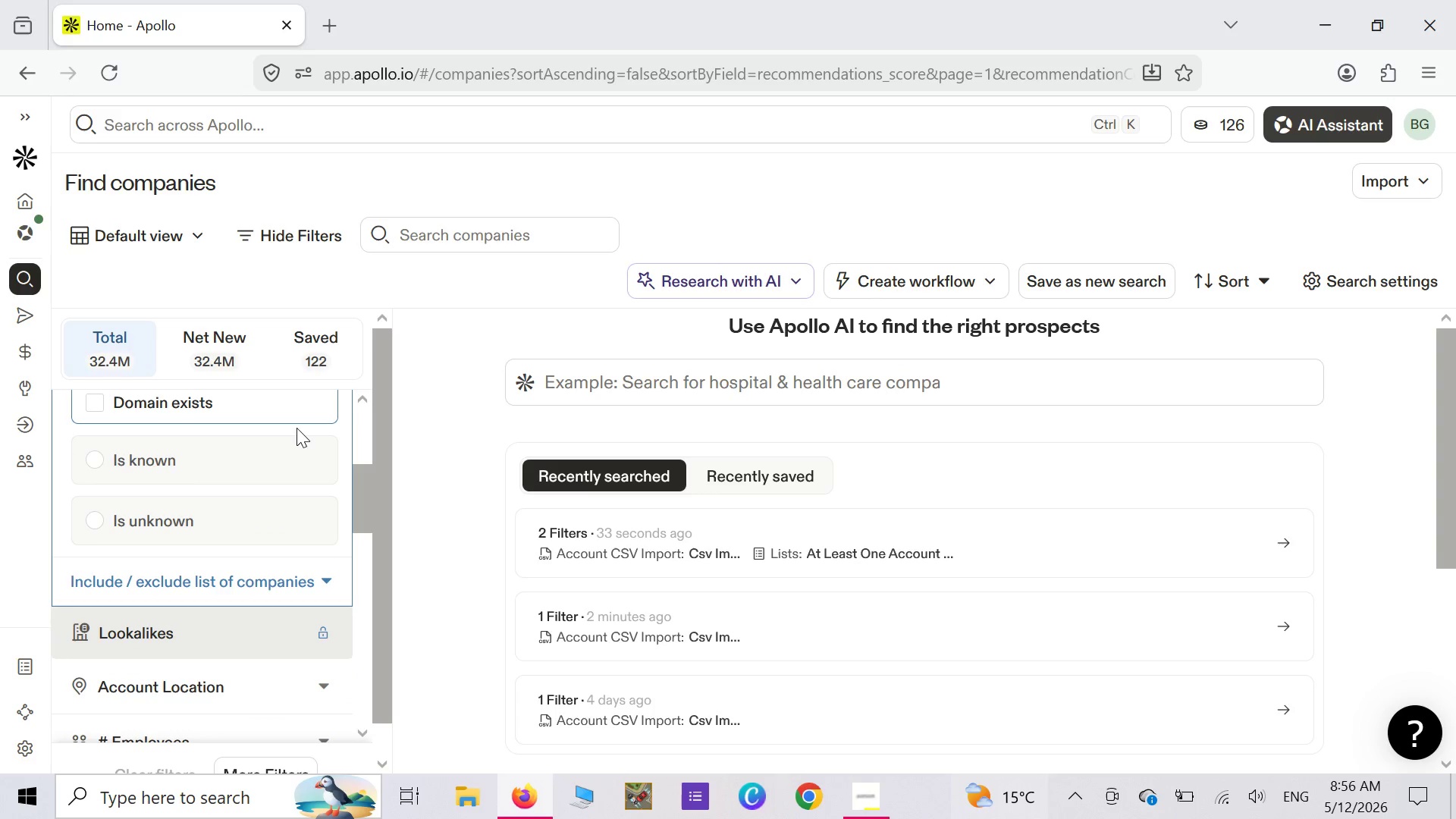 
scroll: coordinate [297, 428], scroll_direction: up, amount: 3.0
 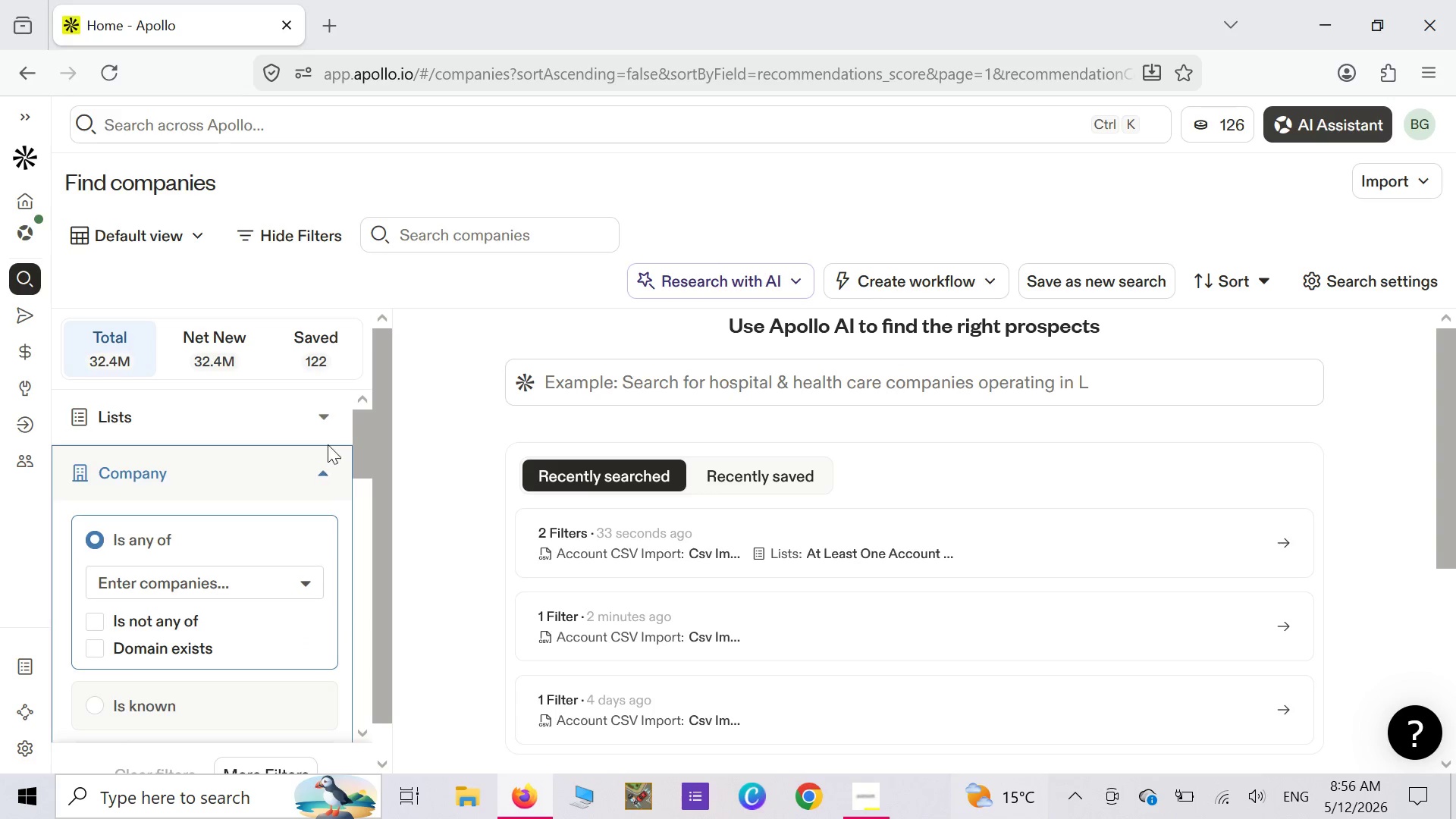 
mouse_move([306, 433])
 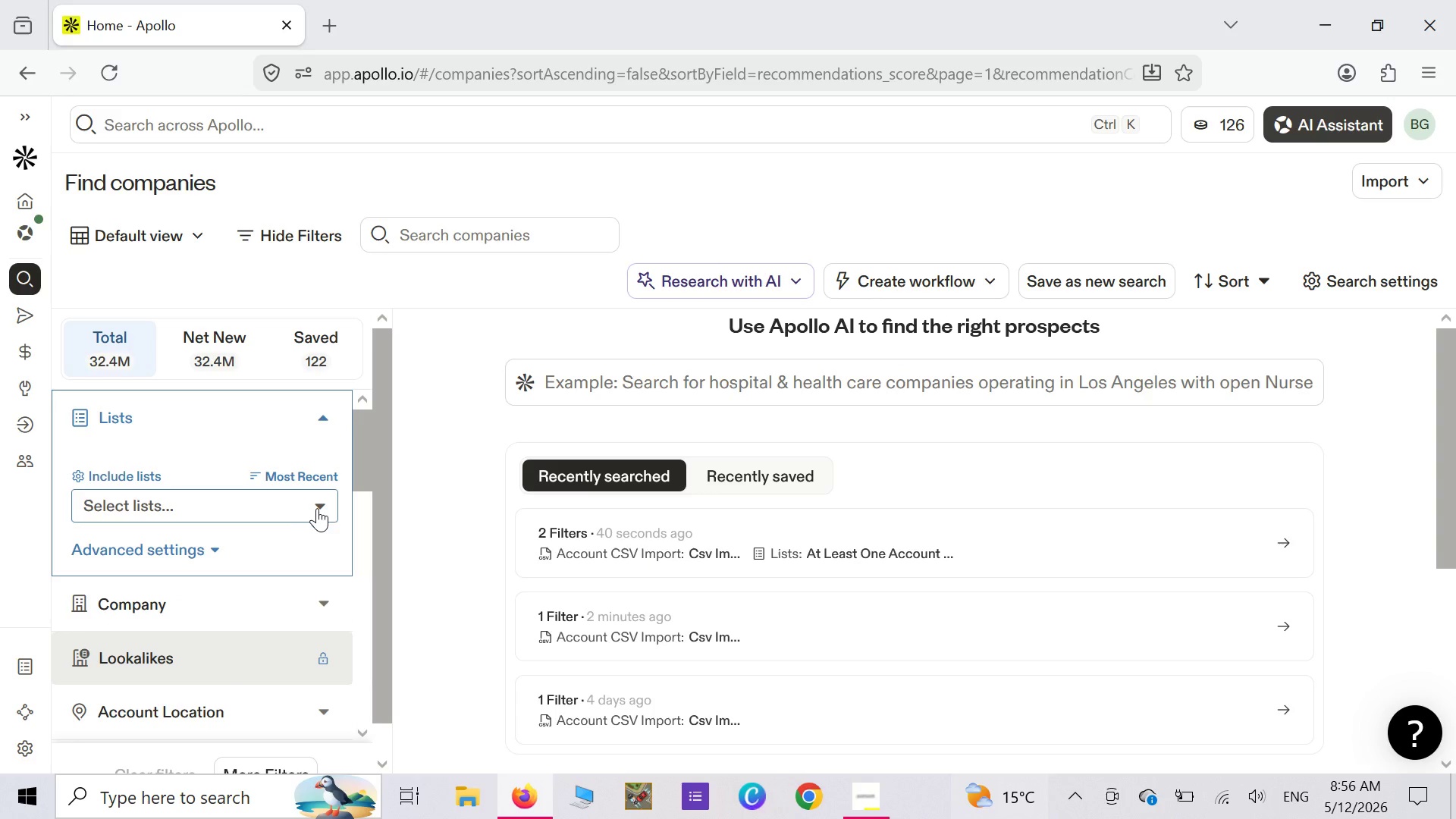 
left_click([319, 508])
 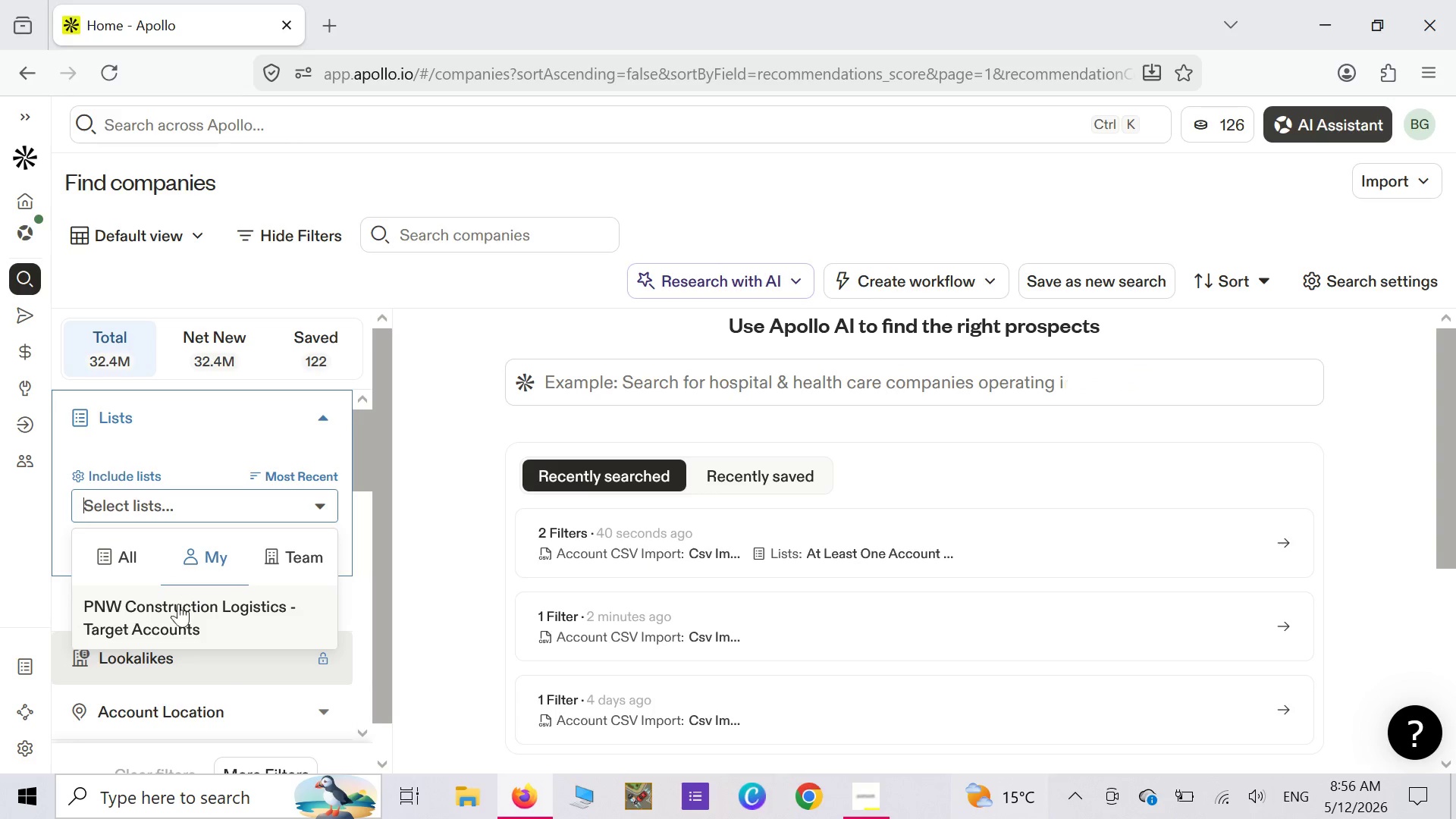 
left_click([176, 608])
 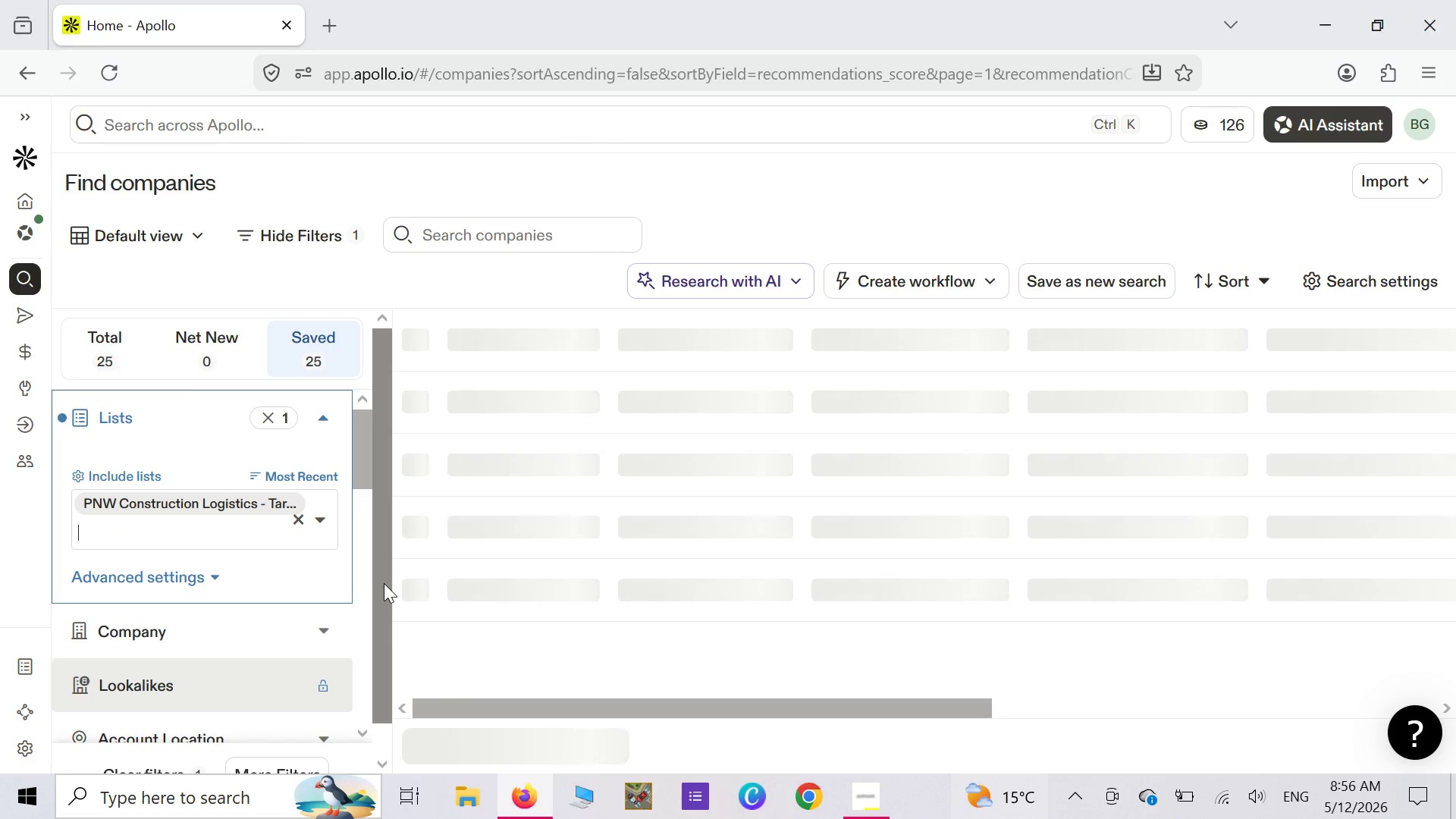 
wait(12.12)
 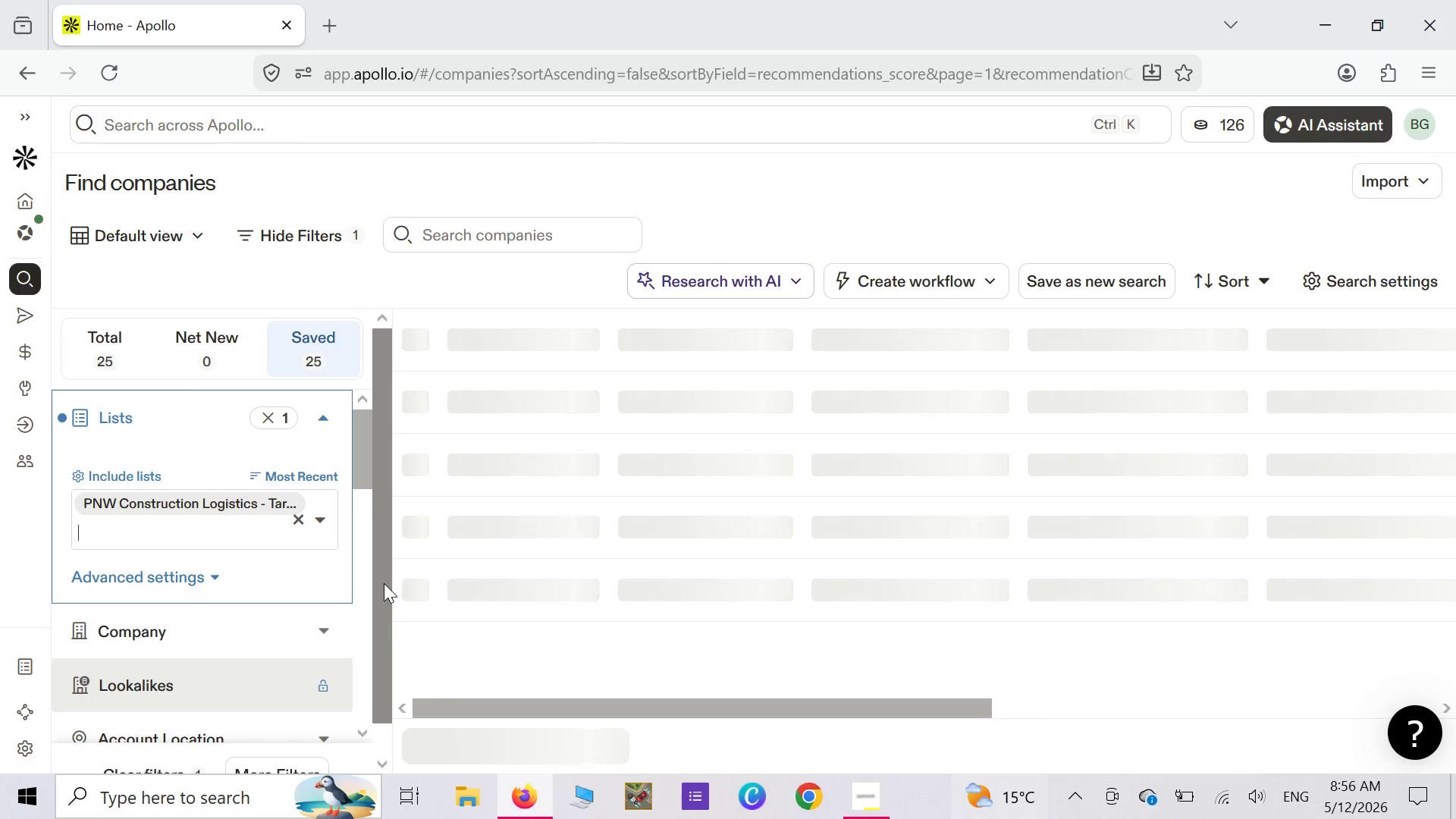 
scroll: coordinate [251, 579], scroll_direction: down, amount: 7.0
 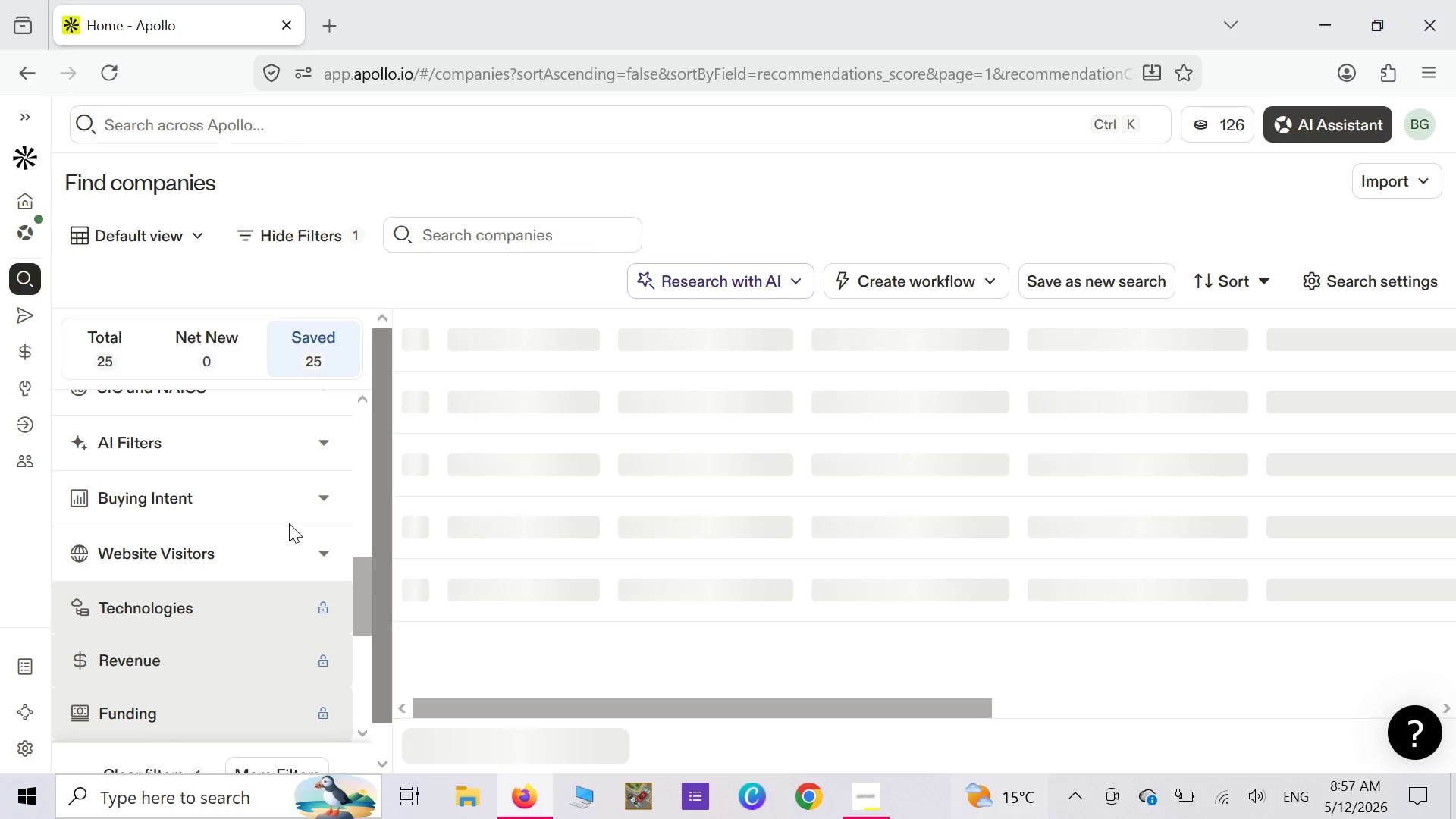 
scroll: coordinate [322, 500], scroll_direction: up, amount: 8.0
 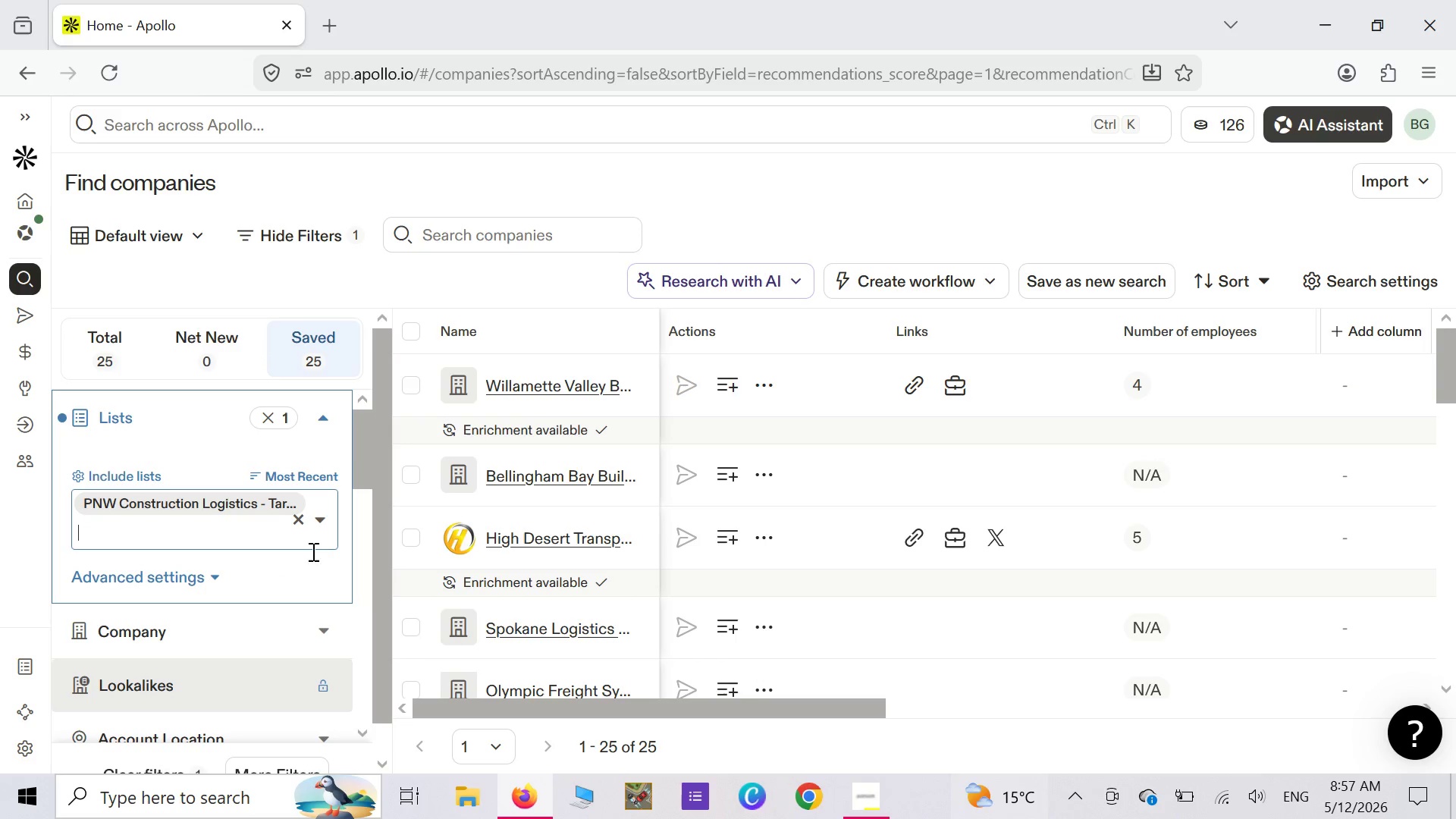 
double_click([315, 594])
 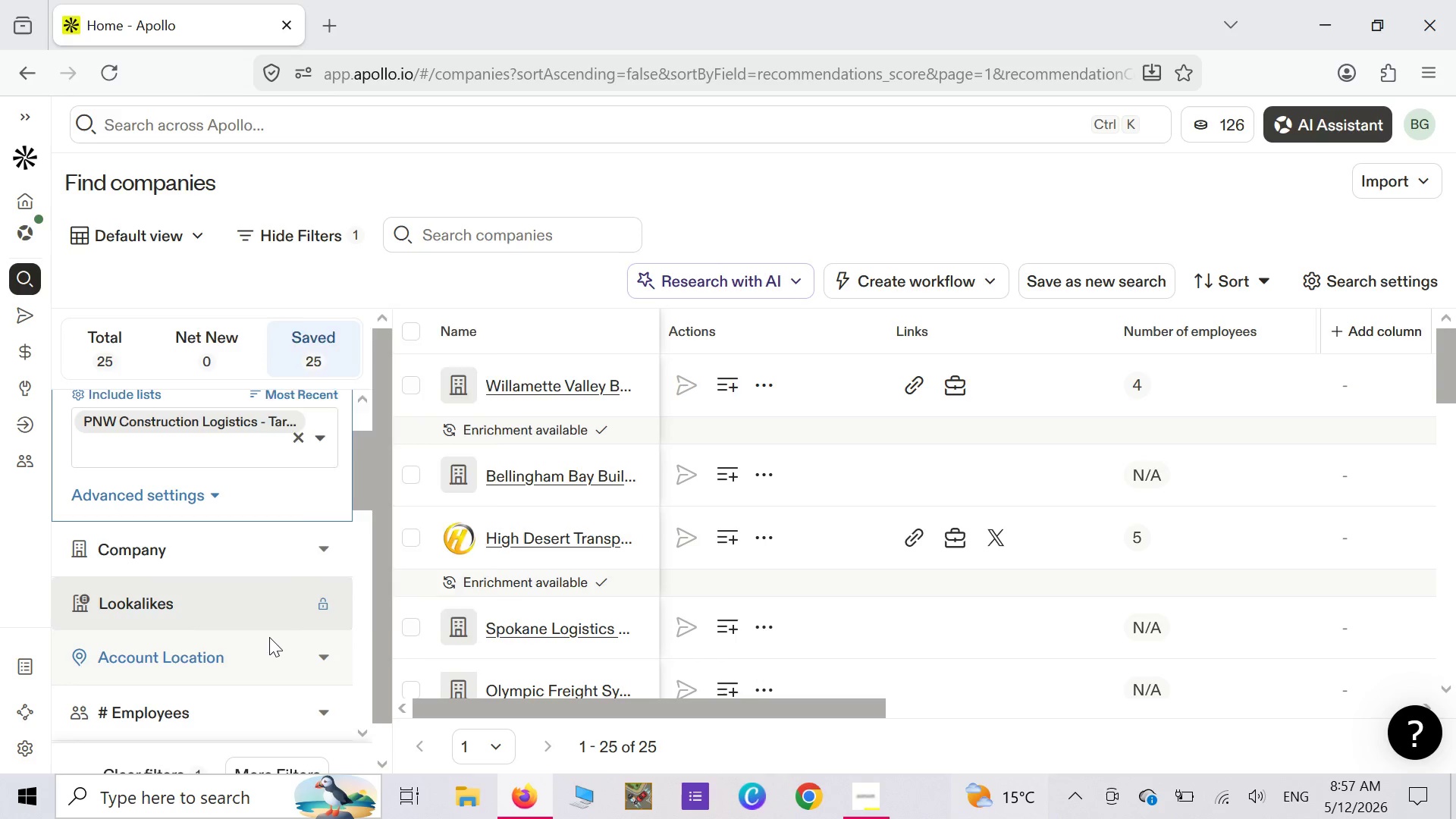 
scroll: coordinate [206, 694], scroll_direction: down, amount: 15.0
 